 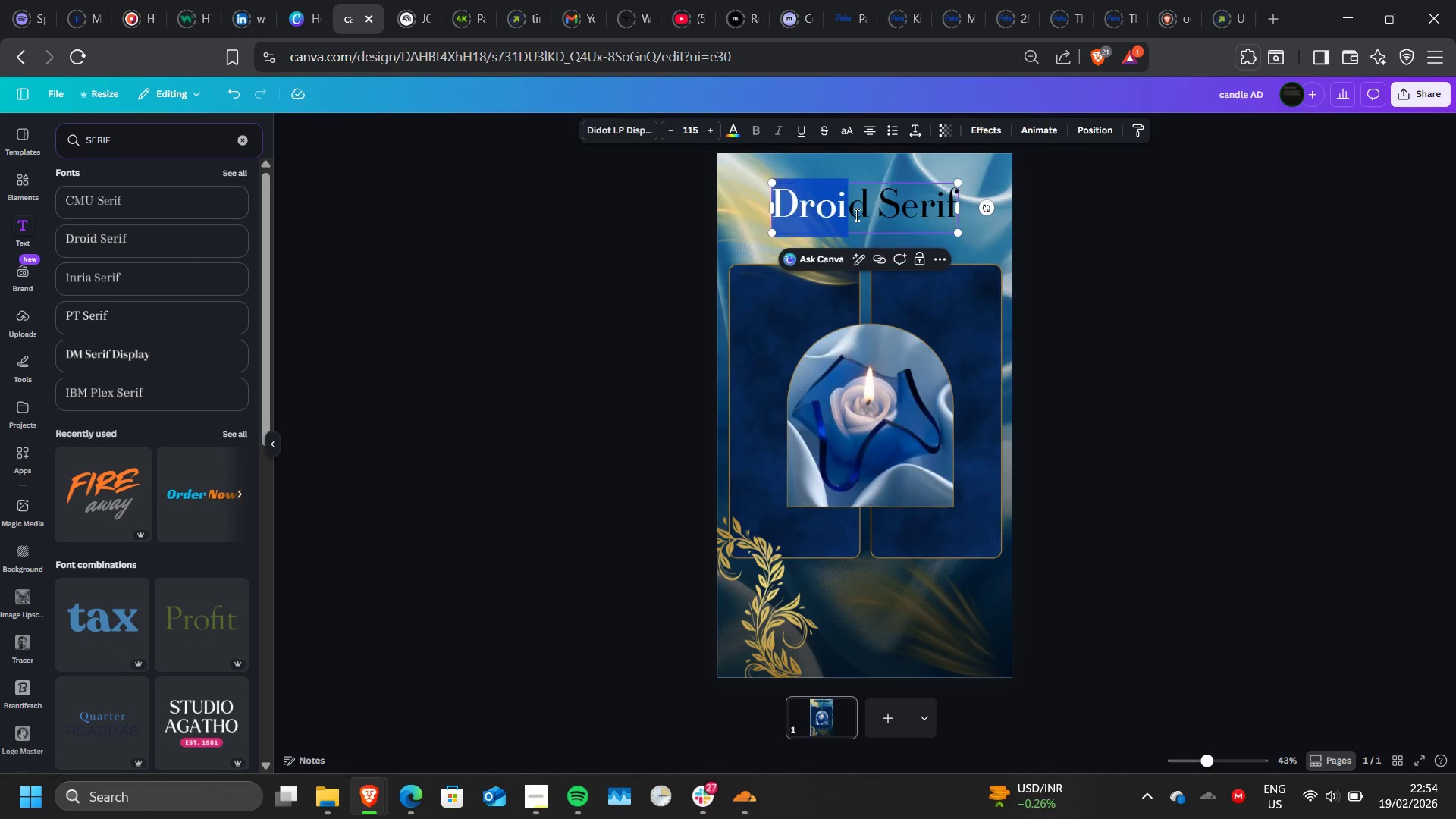 
triple_click([855, 215])
 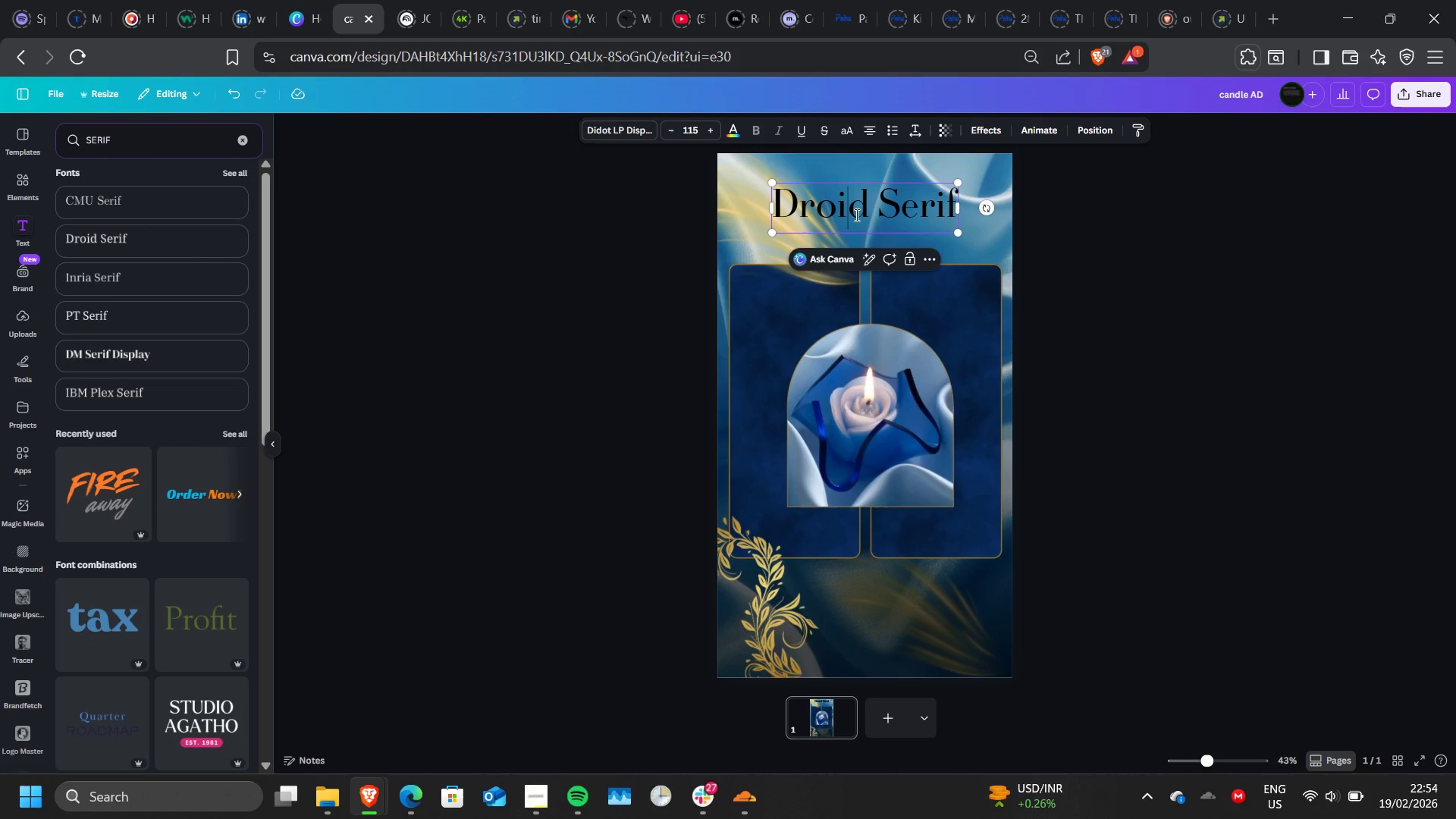 
double_click([855, 215])
 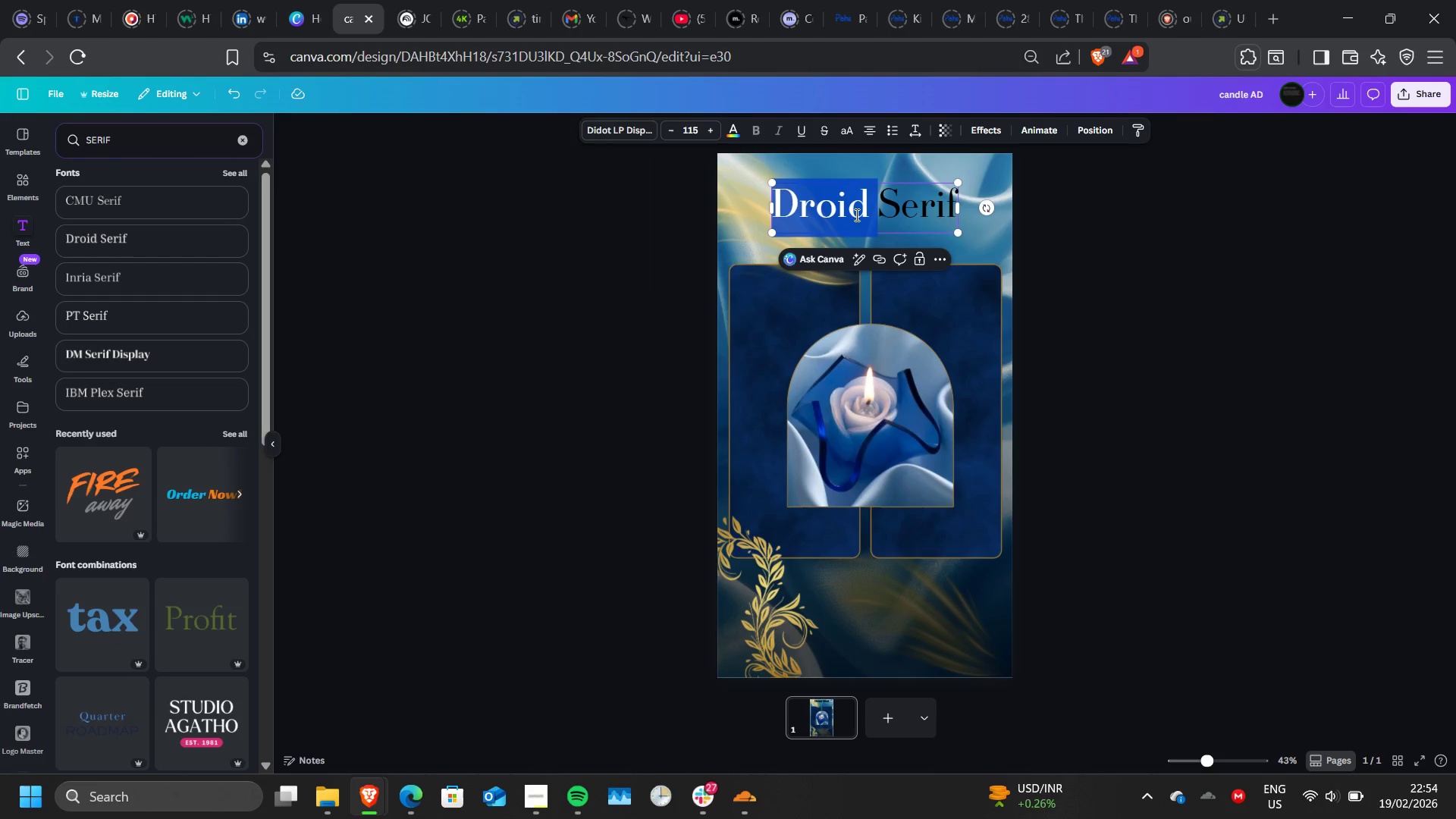 
double_click([855, 215])
 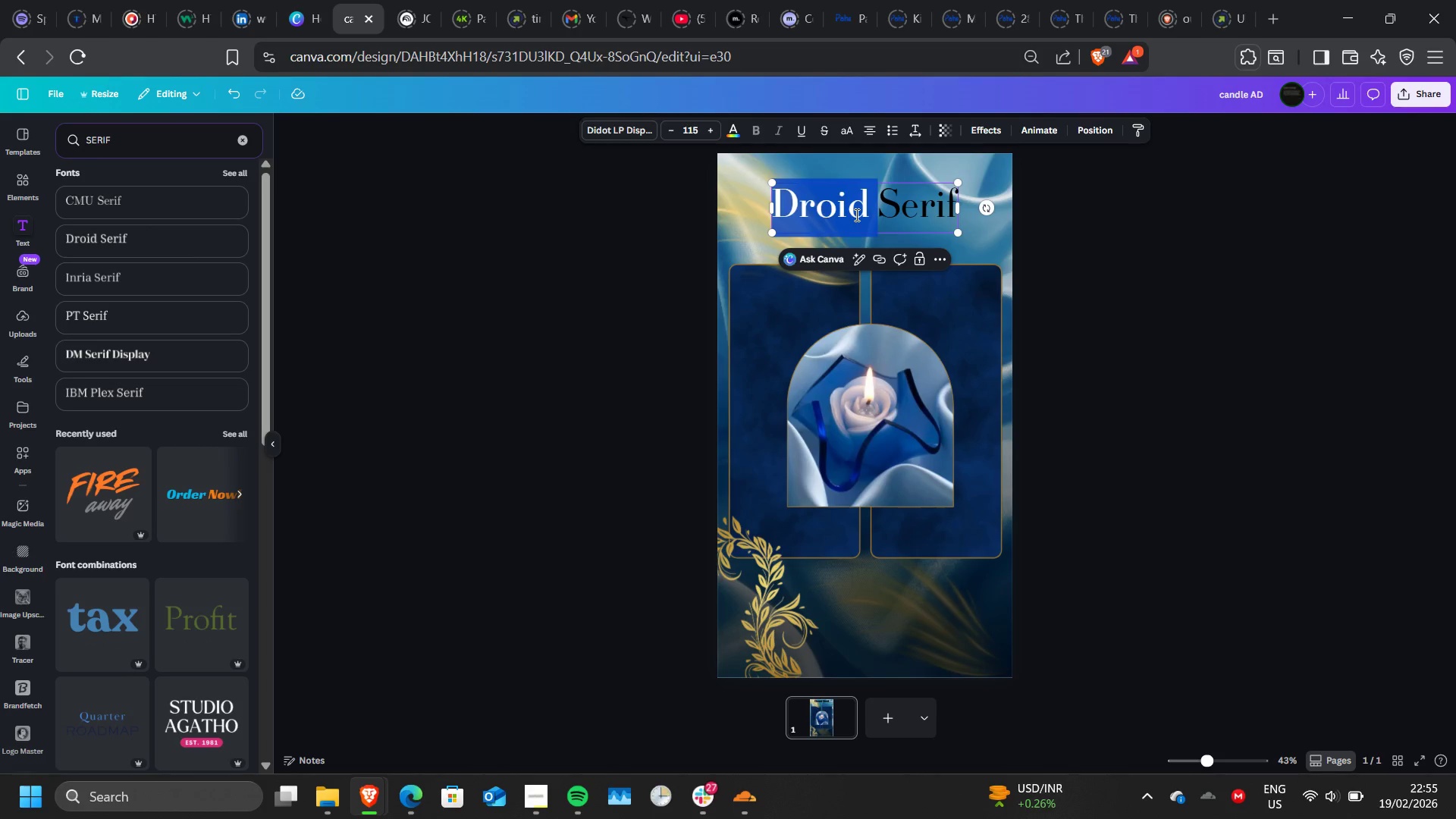 
left_click([855, 215])
 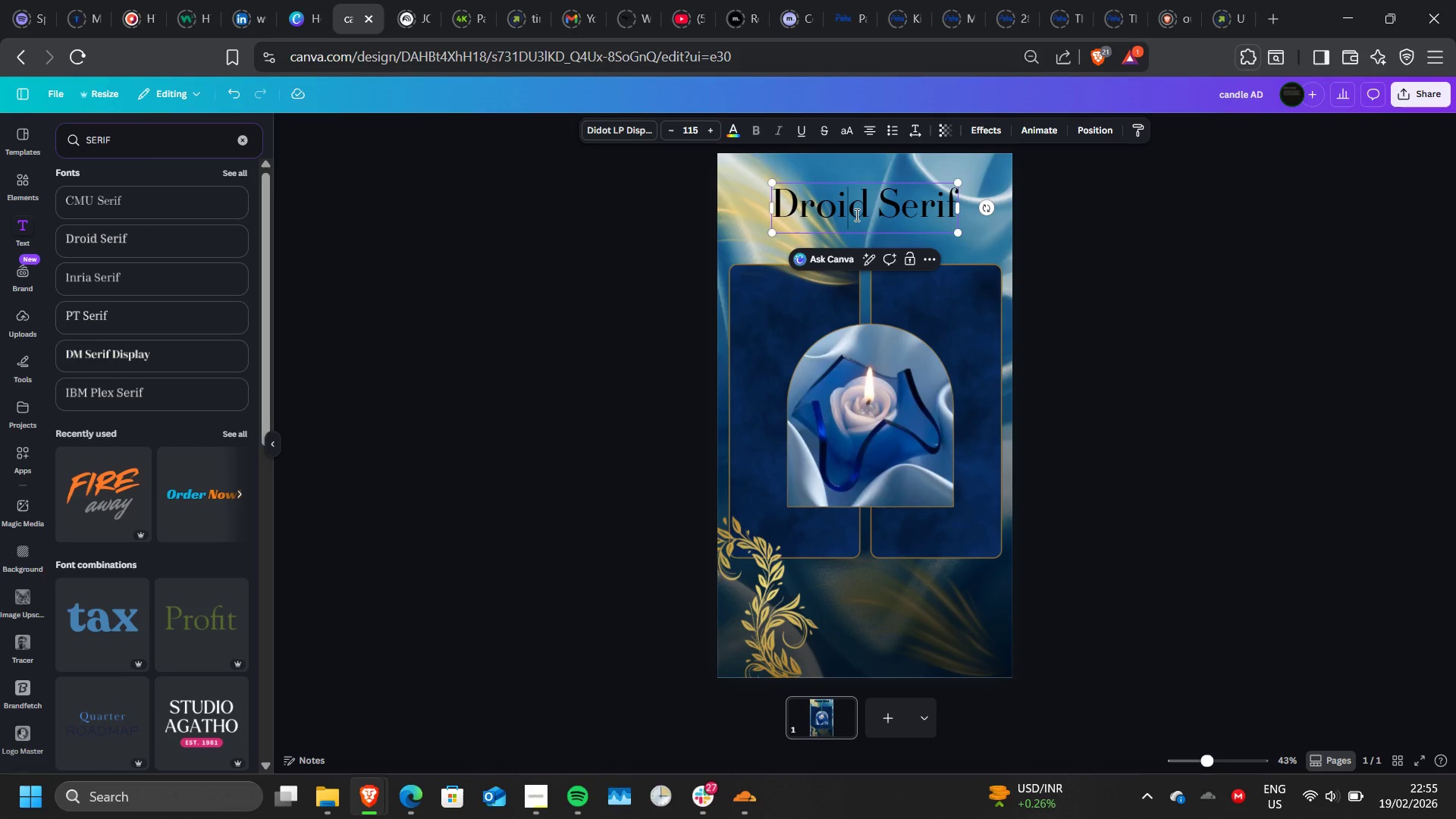 
double_click([855, 215])
 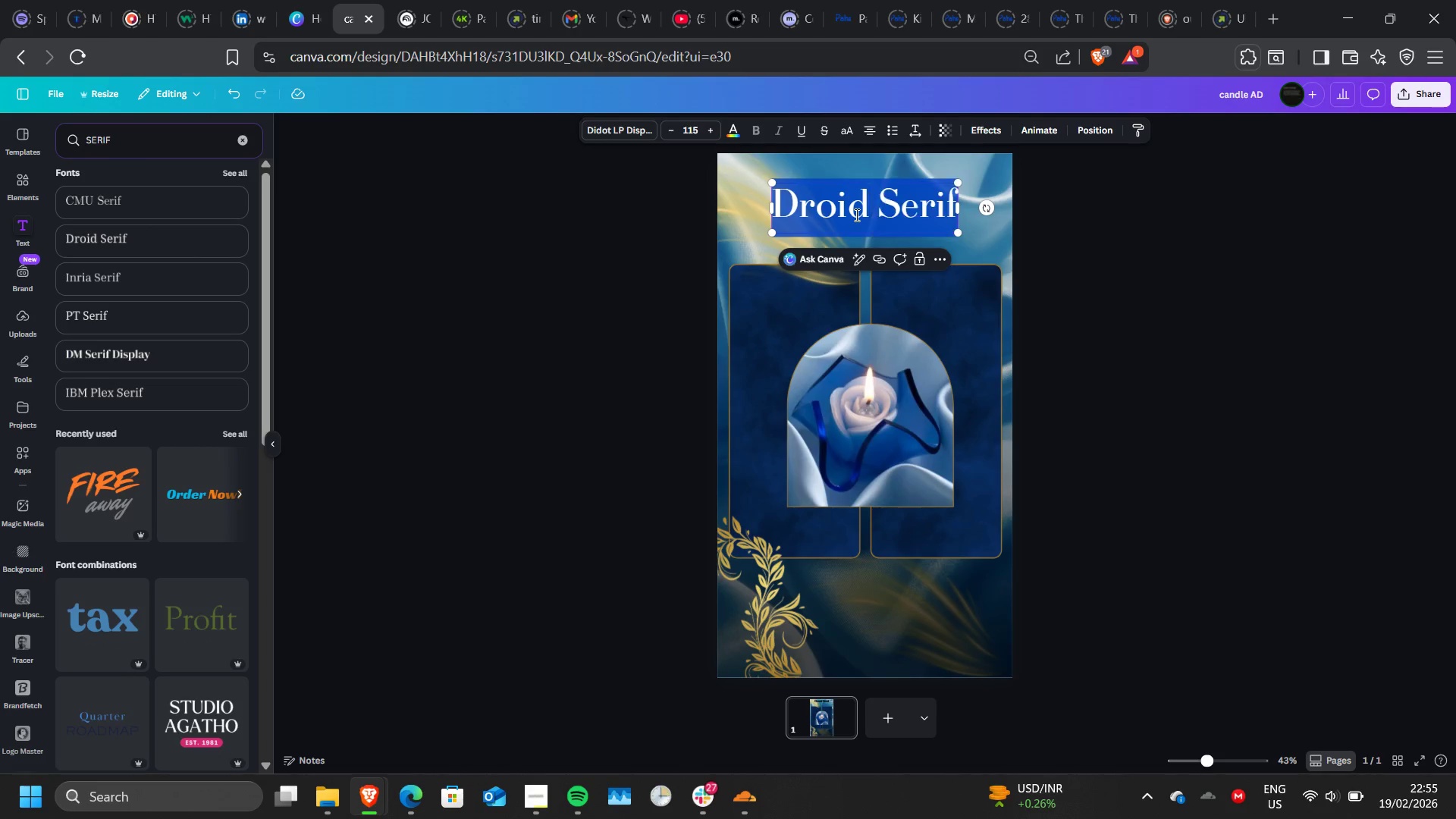 
triple_click([855, 215])
 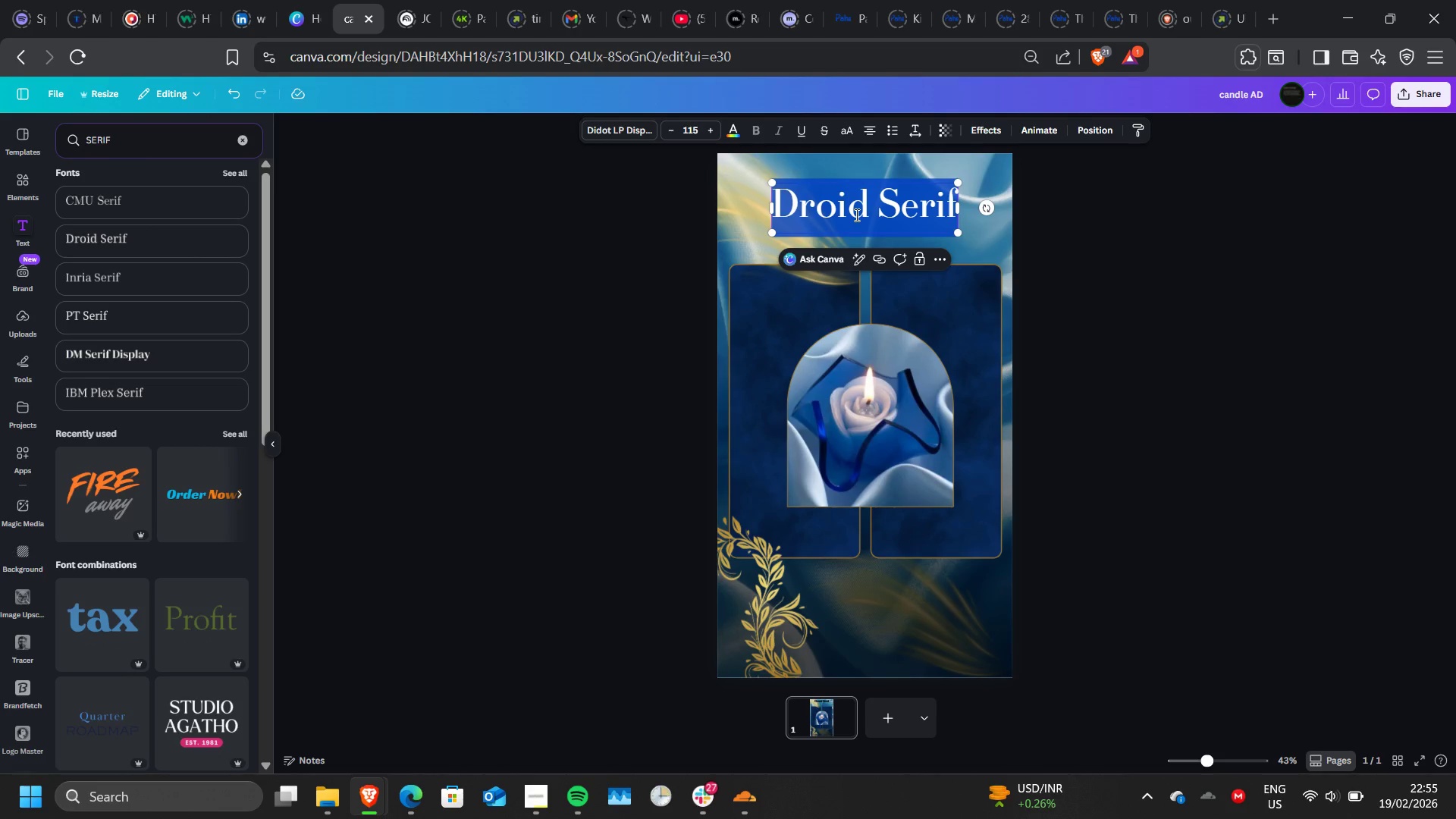 
type(aura)
 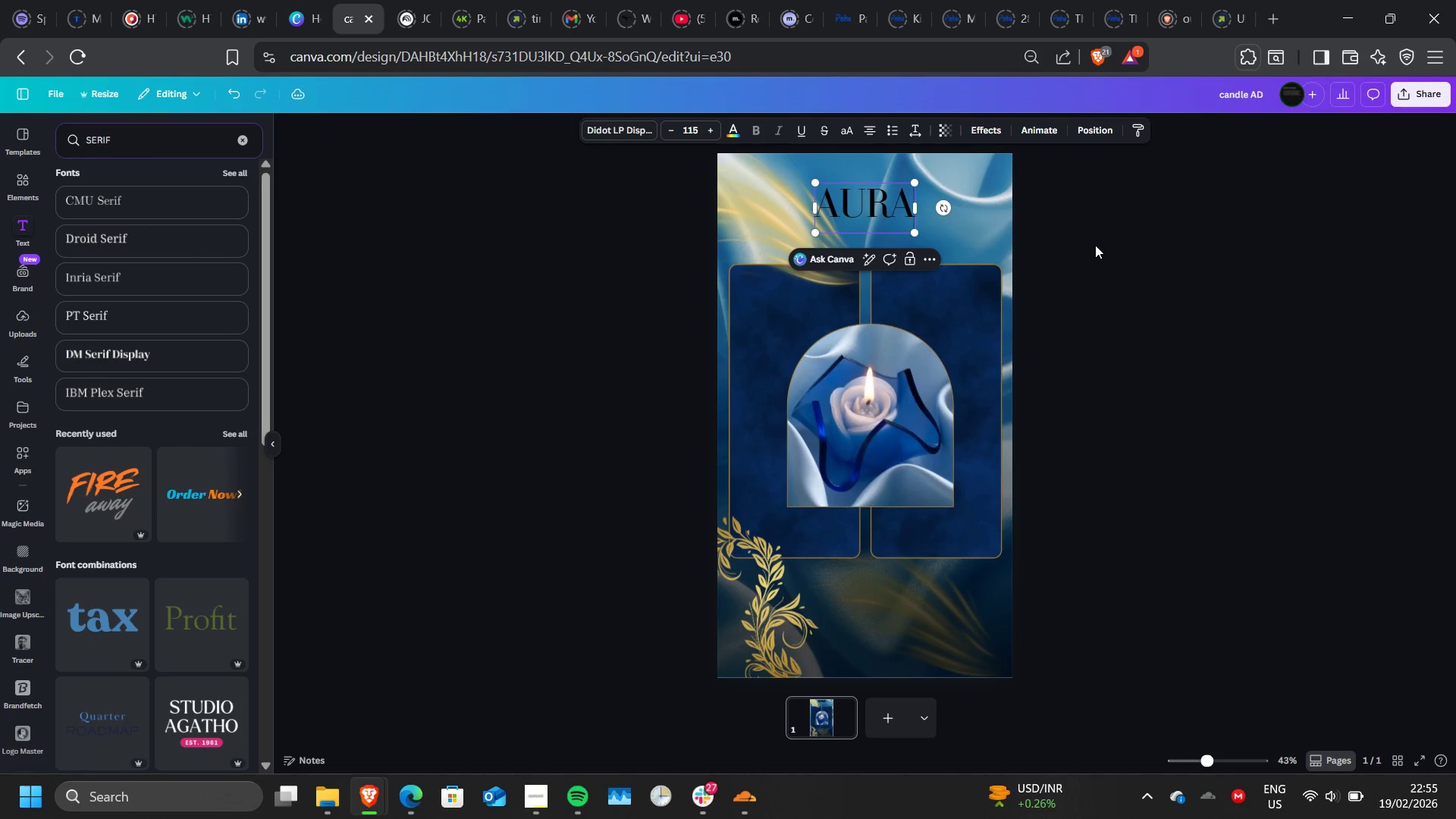 
left_click([1095, 245])
 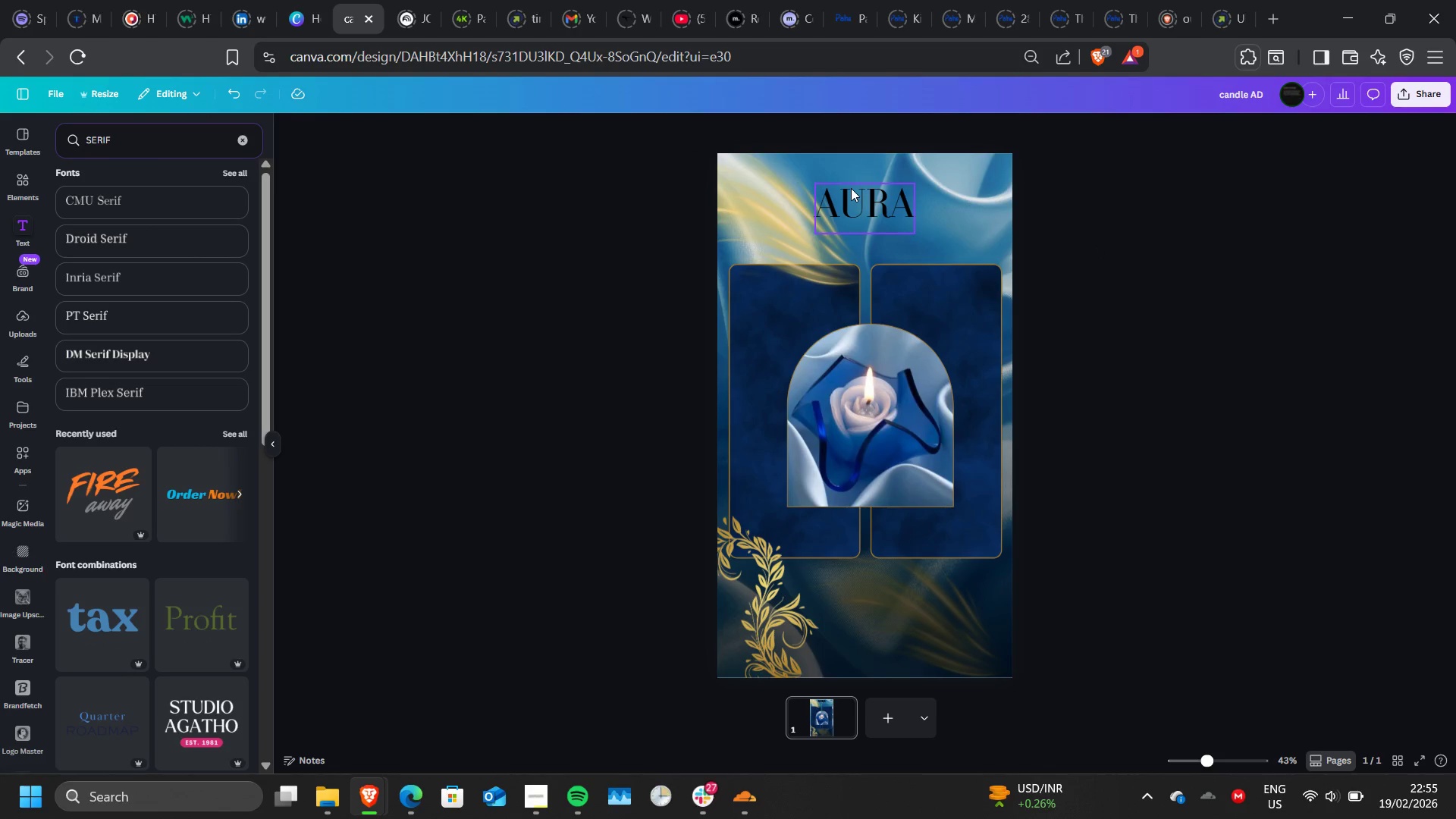 
left_click([852, 189])
 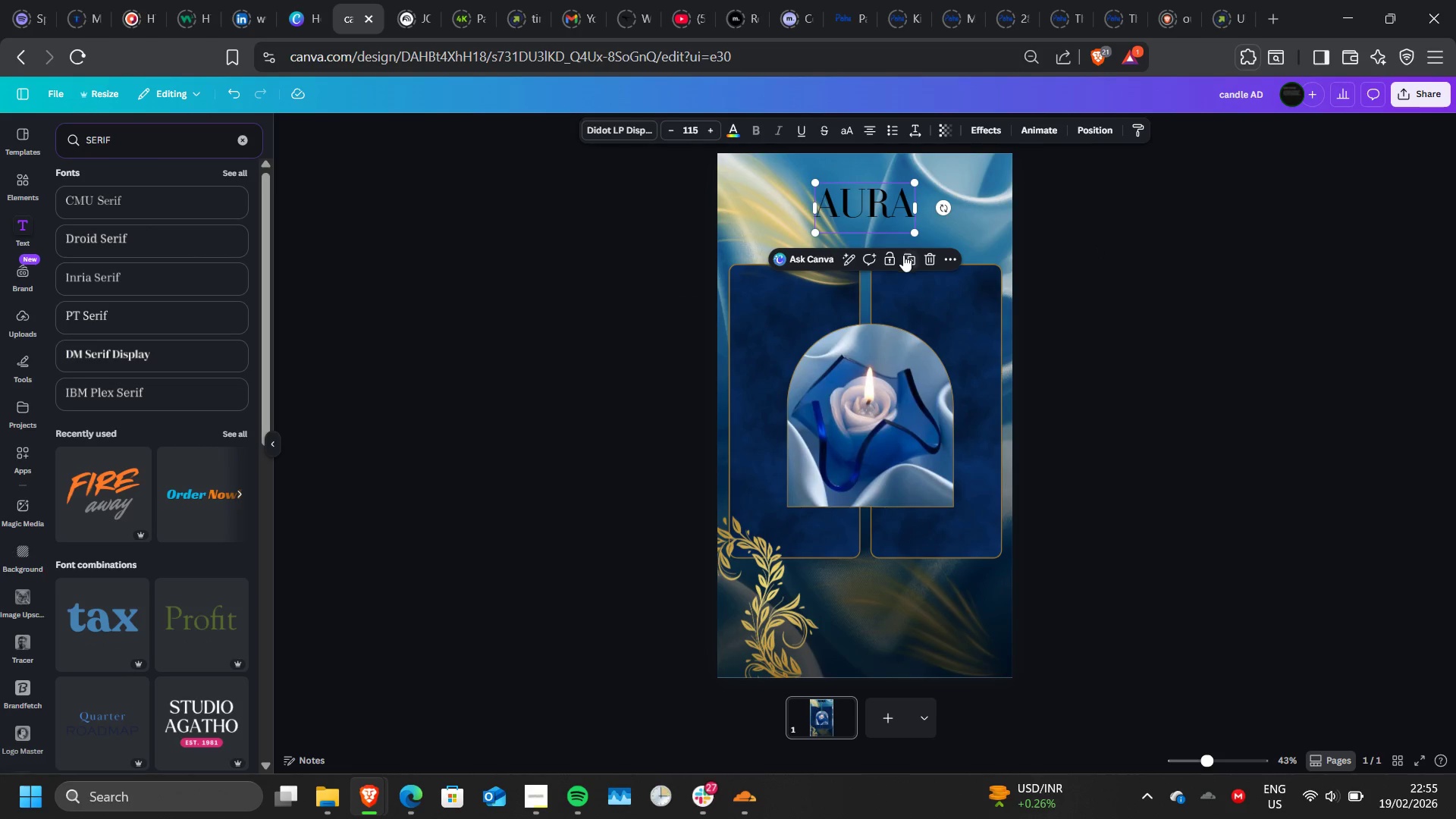 
left_click([906, 256])
 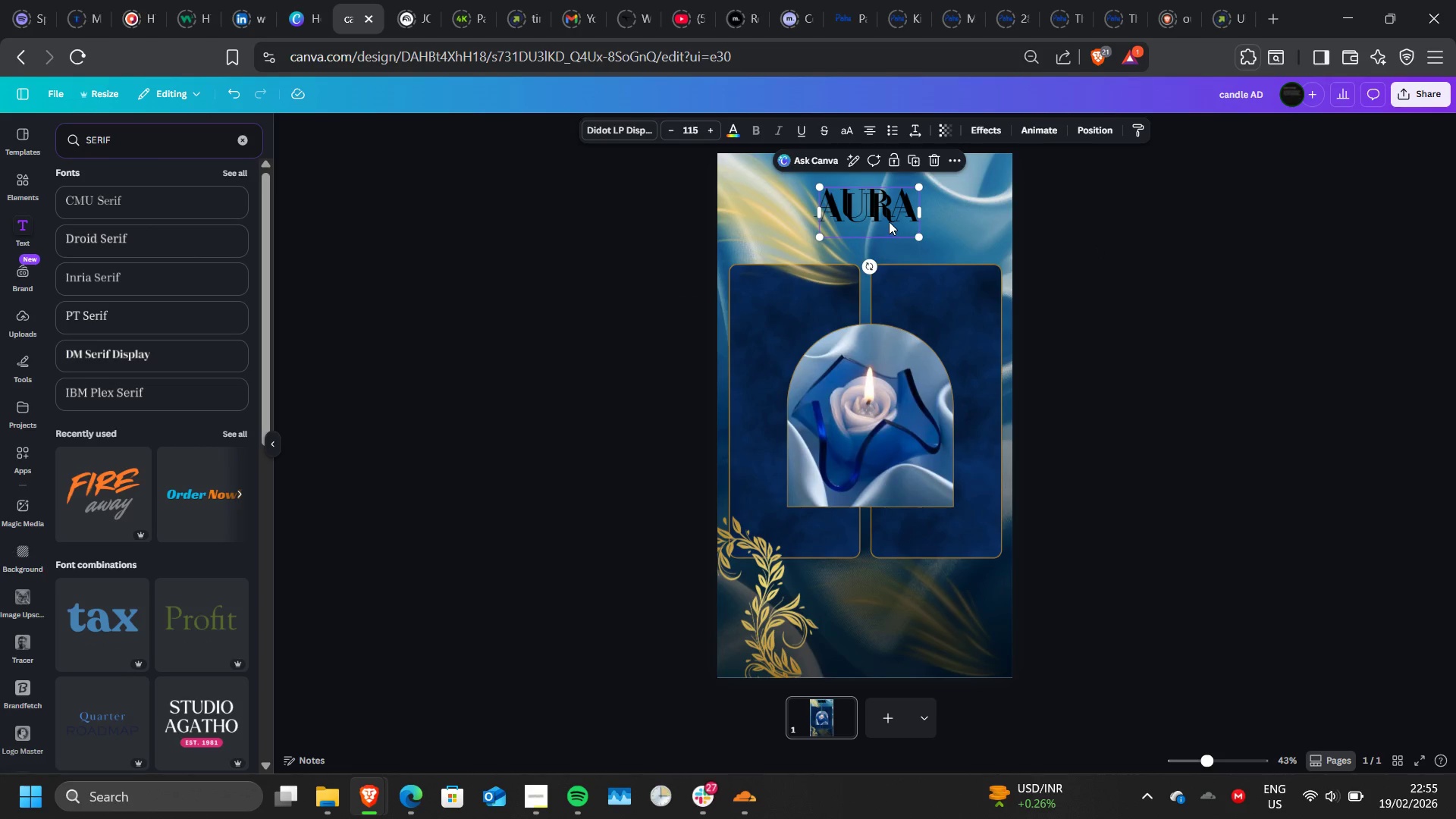 
left_click_drag(start_coordinate=[889, 221], to_coordinate=[814, 319])
 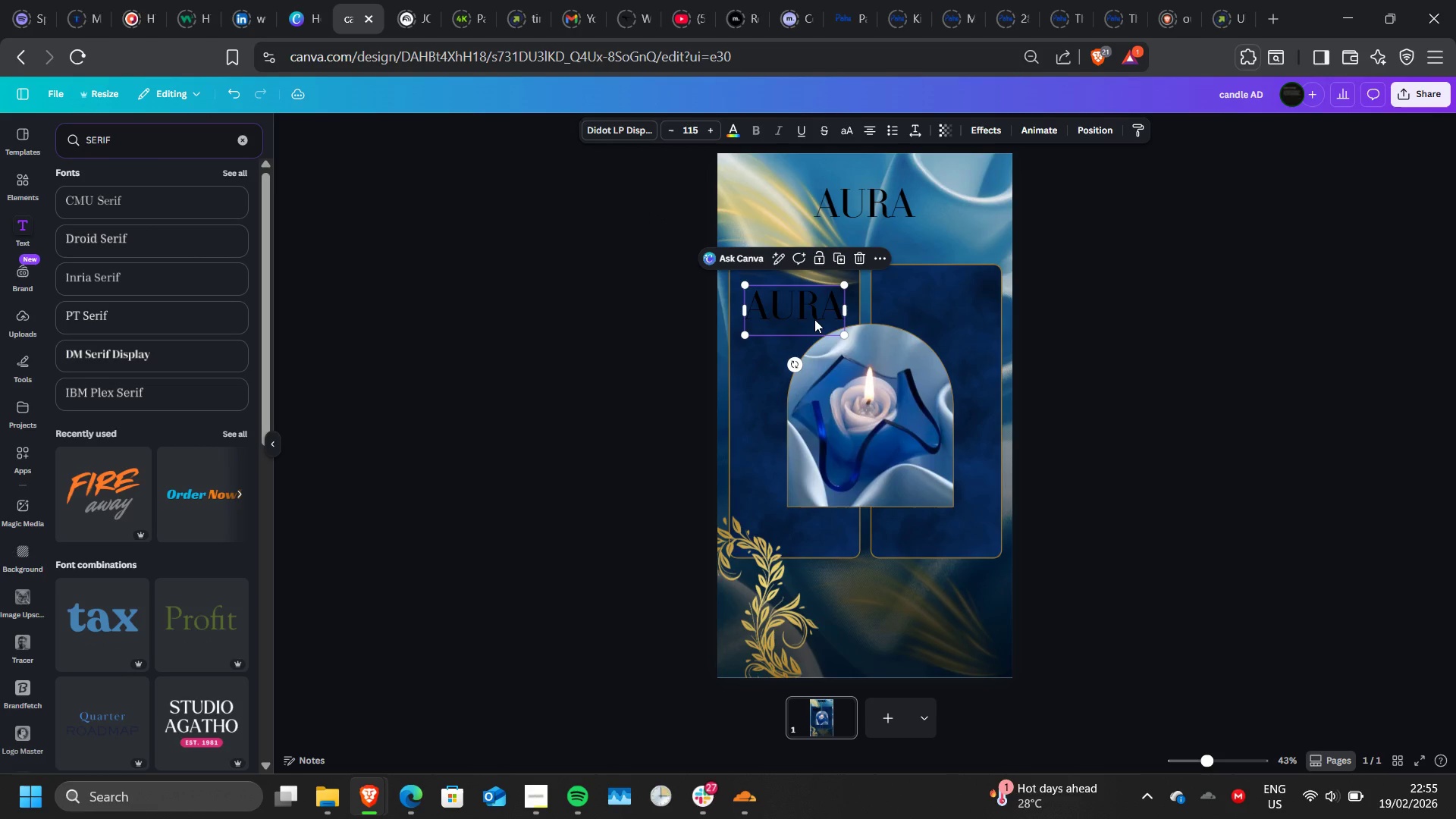 
left_click_drag(start_coordinate=[814, 319], to_coordinate=[810, 315])
 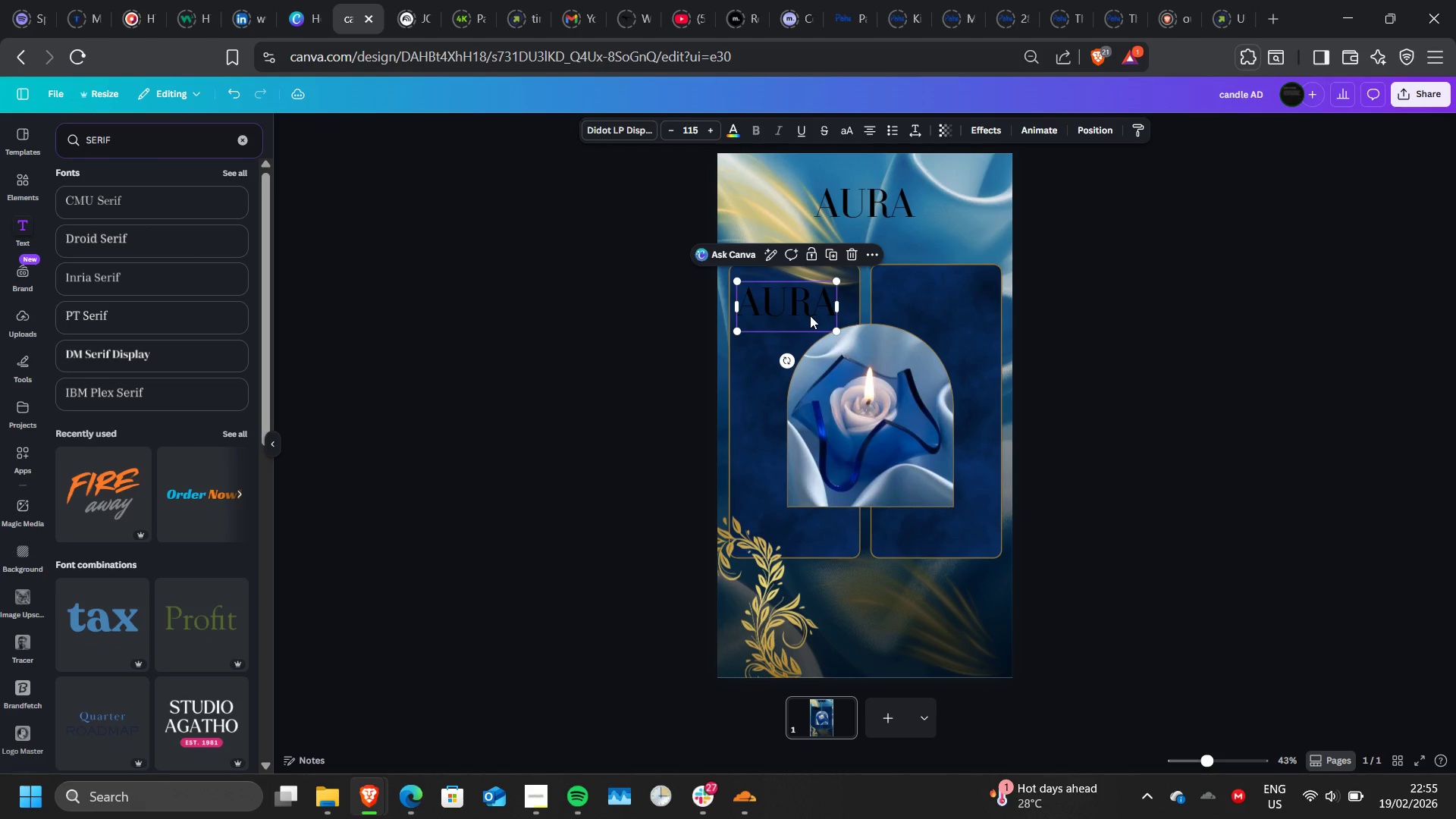 
wait(8.05)
 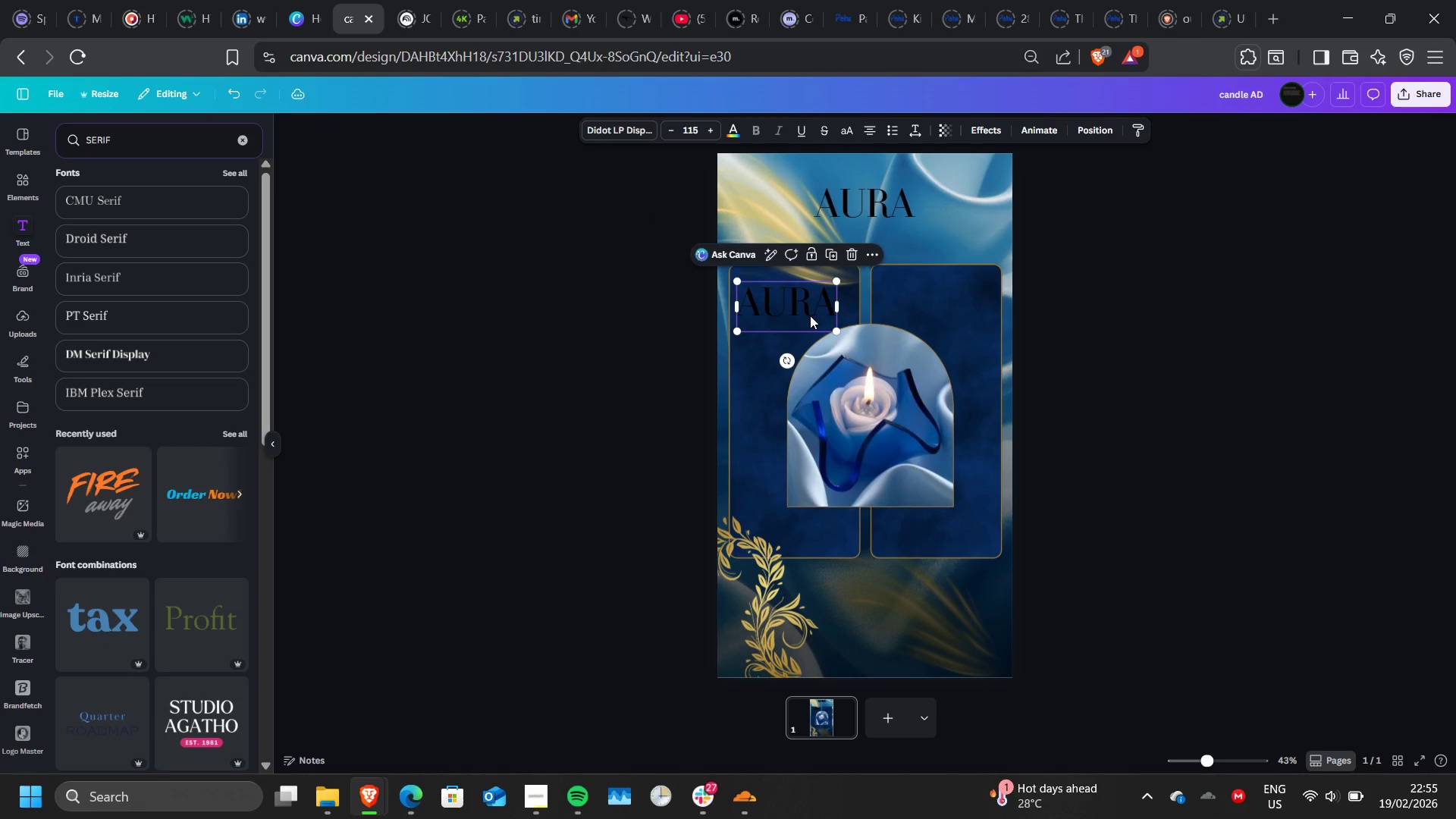 
left_click_drag(start_coordinate=[867, 203], to_coordinate=[867, 195])
 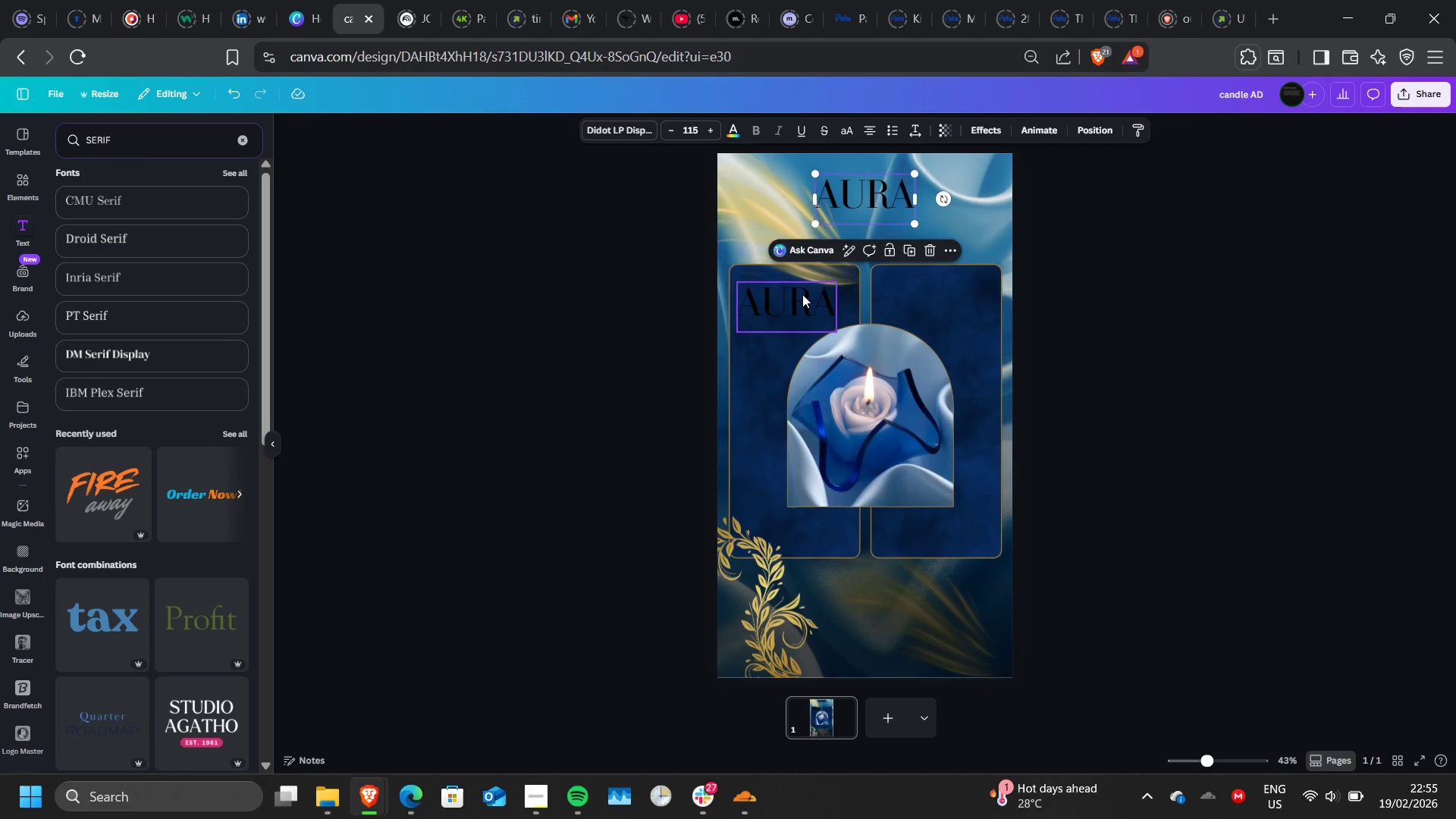 
left_click([802, 294])
 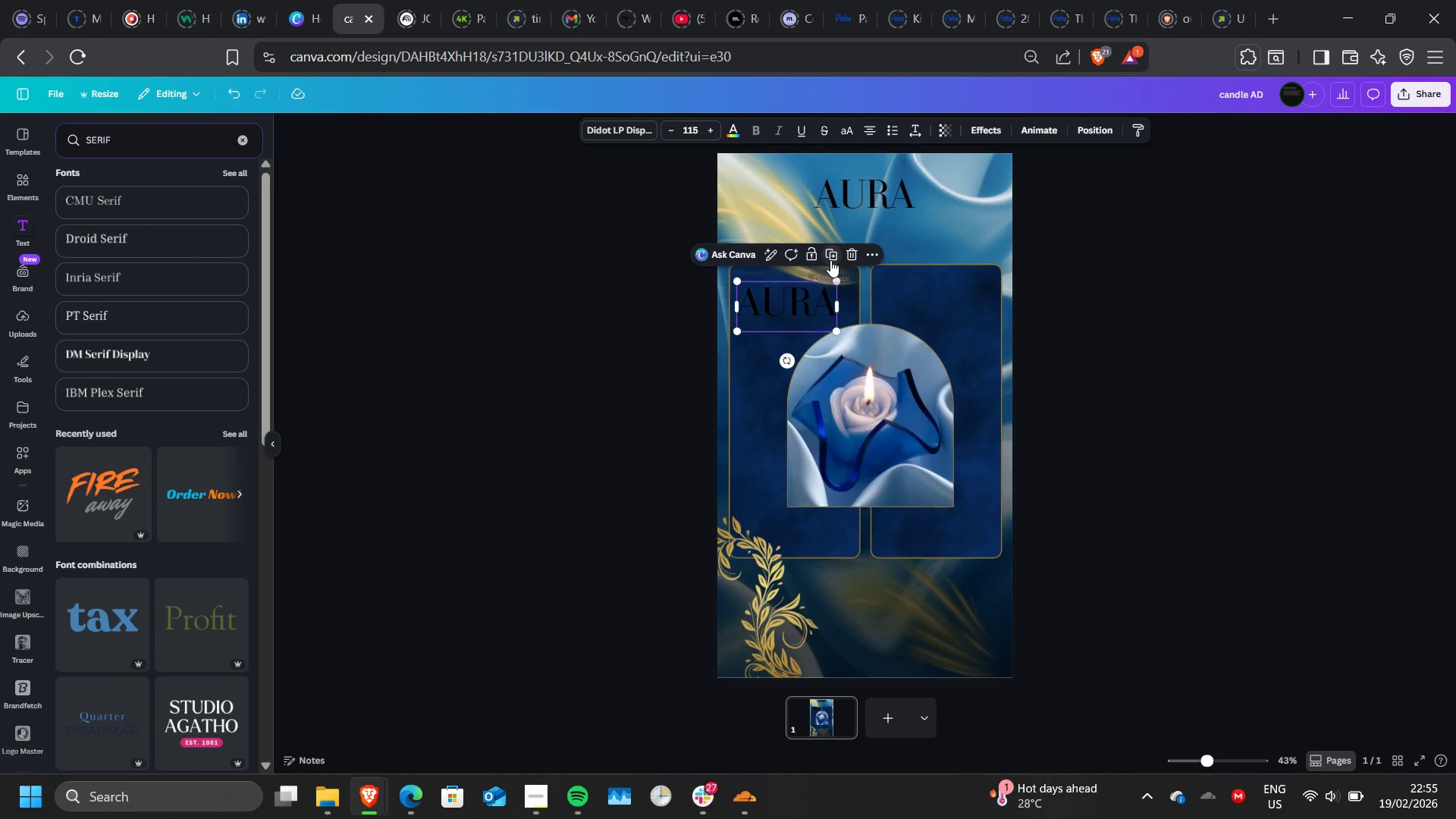 
left_click([830, 260])
 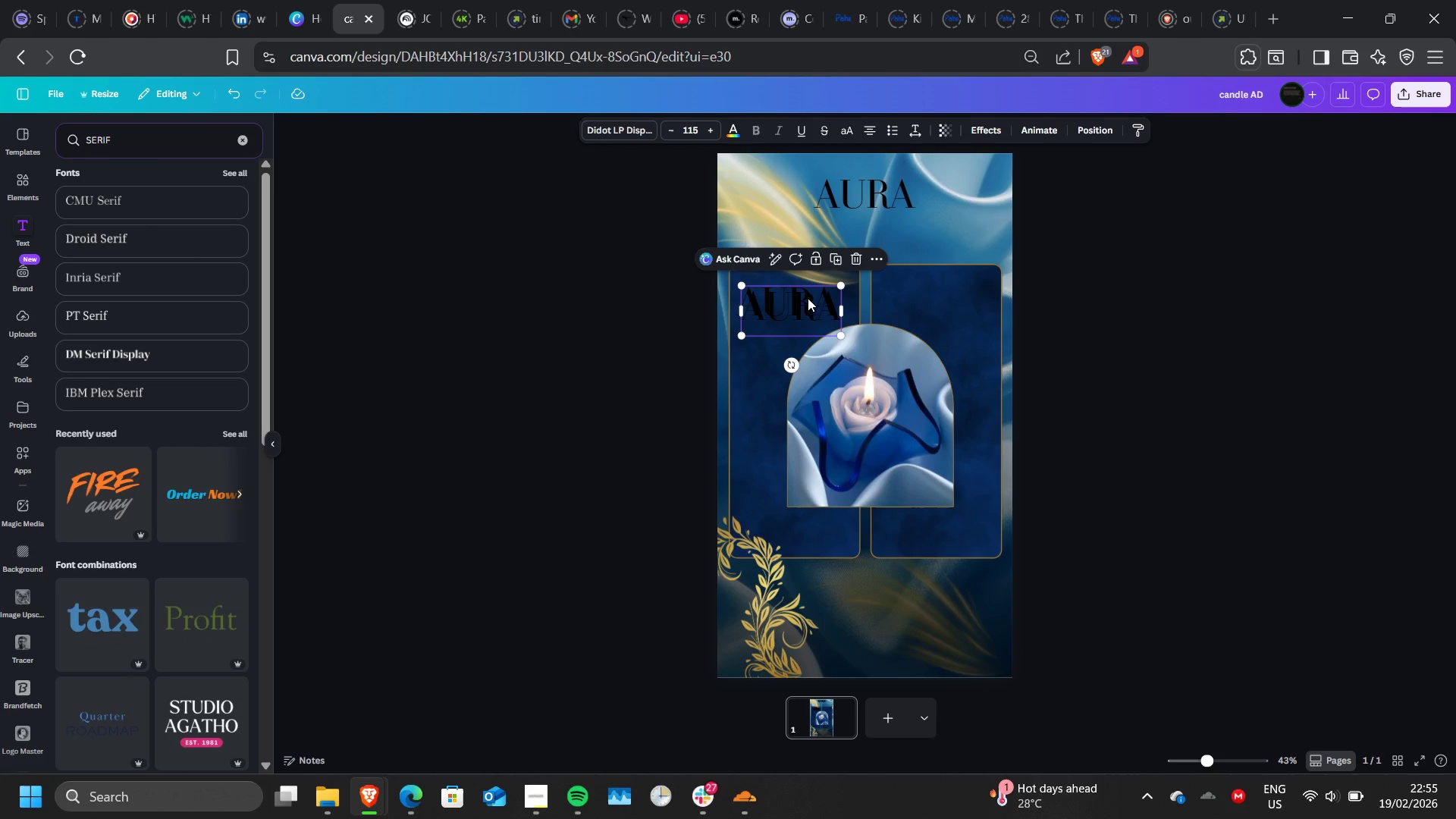 
left_click_drag(start_coordinate=[808, 298], to_coordinate=[844, 224])
 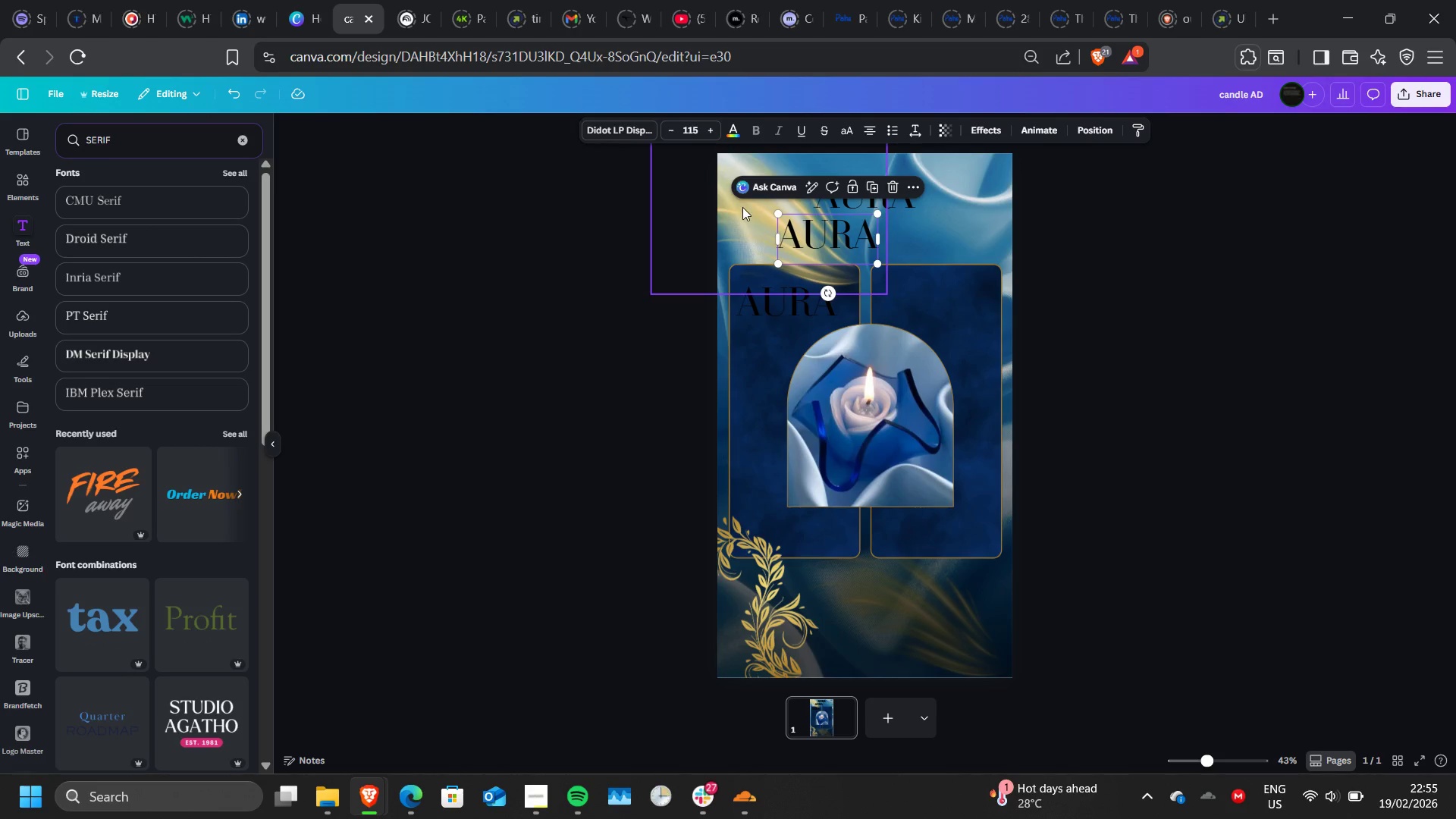 
left_click([742, 207])
 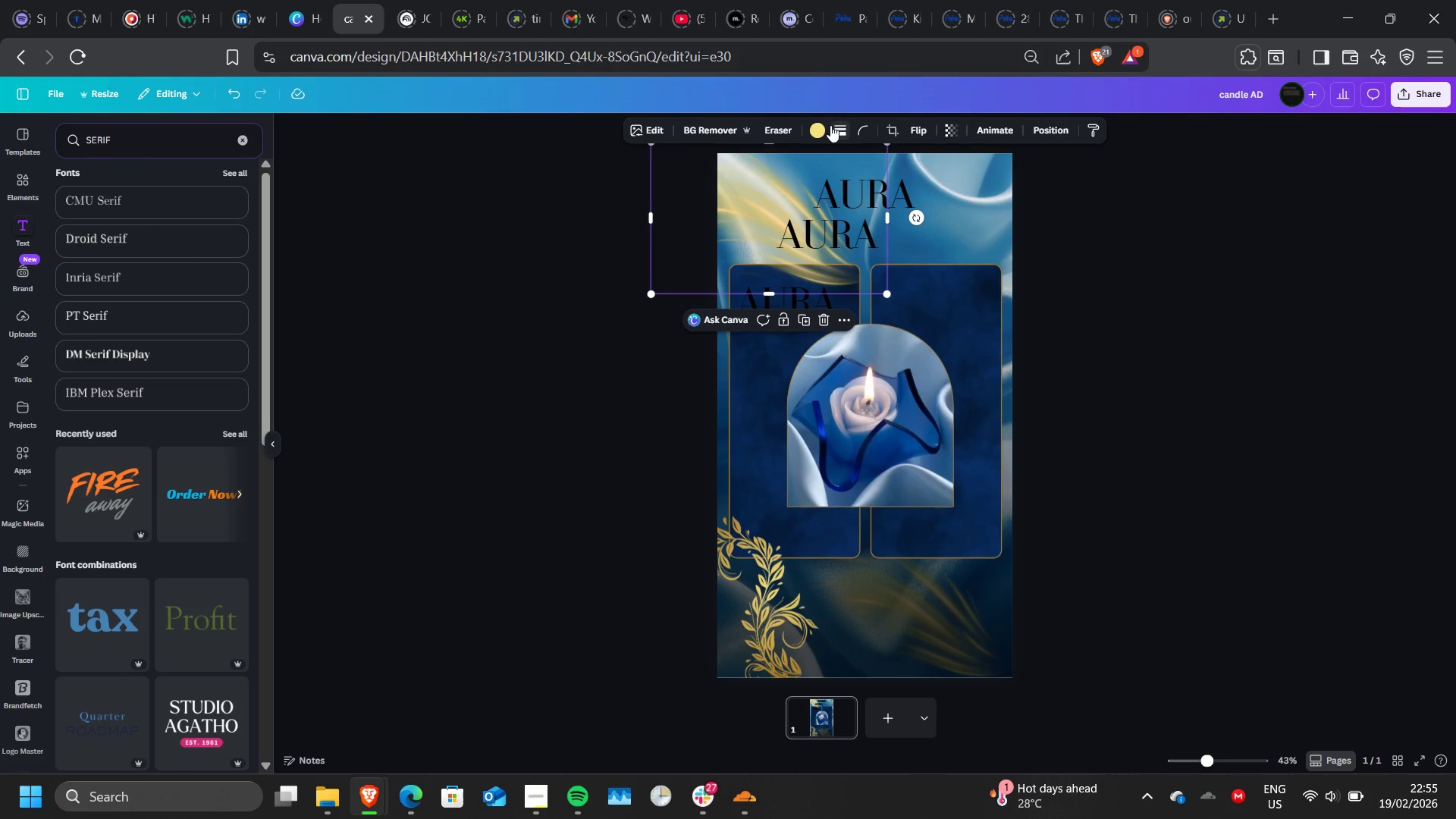 
left_click([956, 130])
 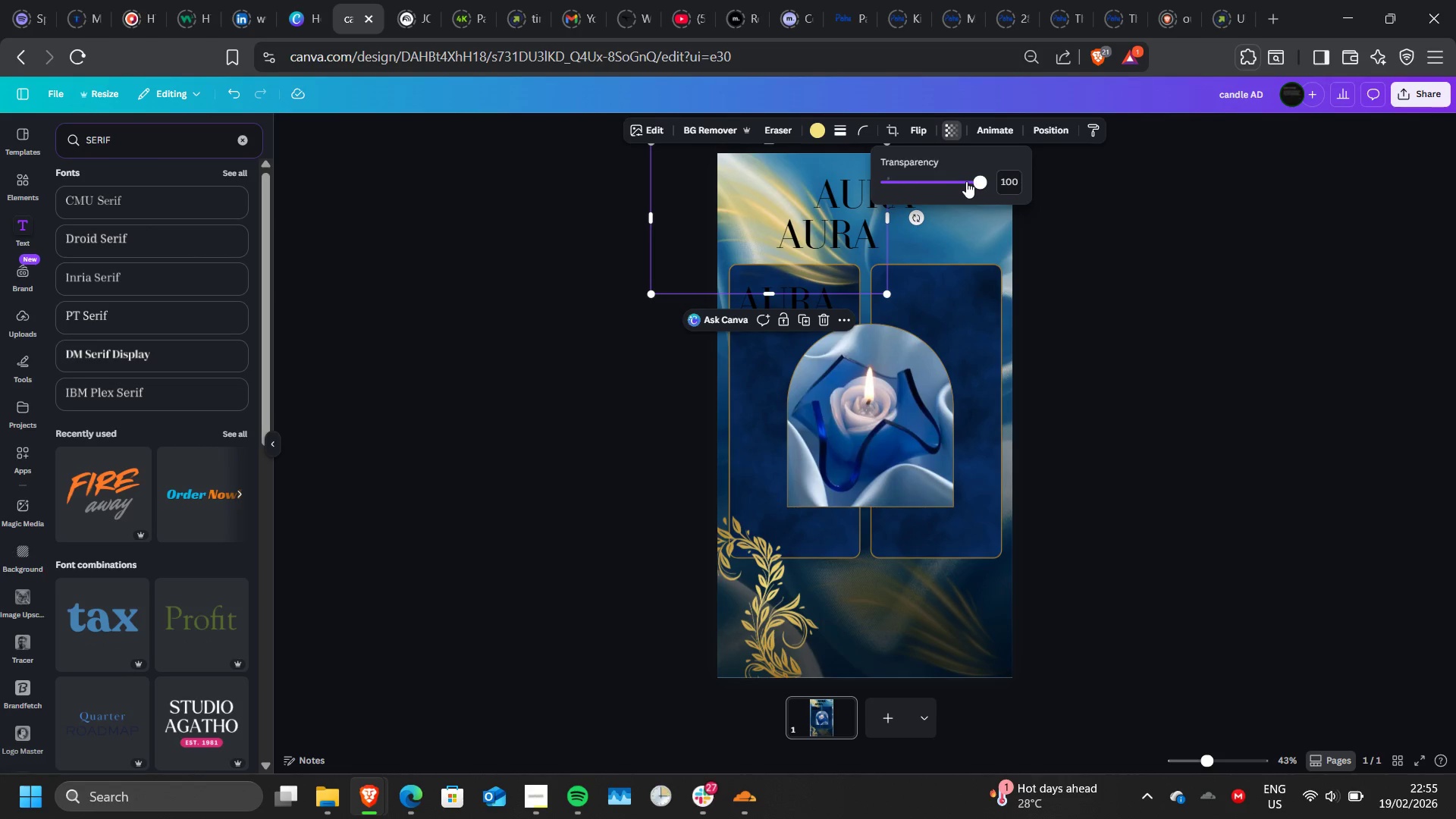 
left_click_drag(start_coordinate=[966, 181], to_coordinate=[921, 187])
 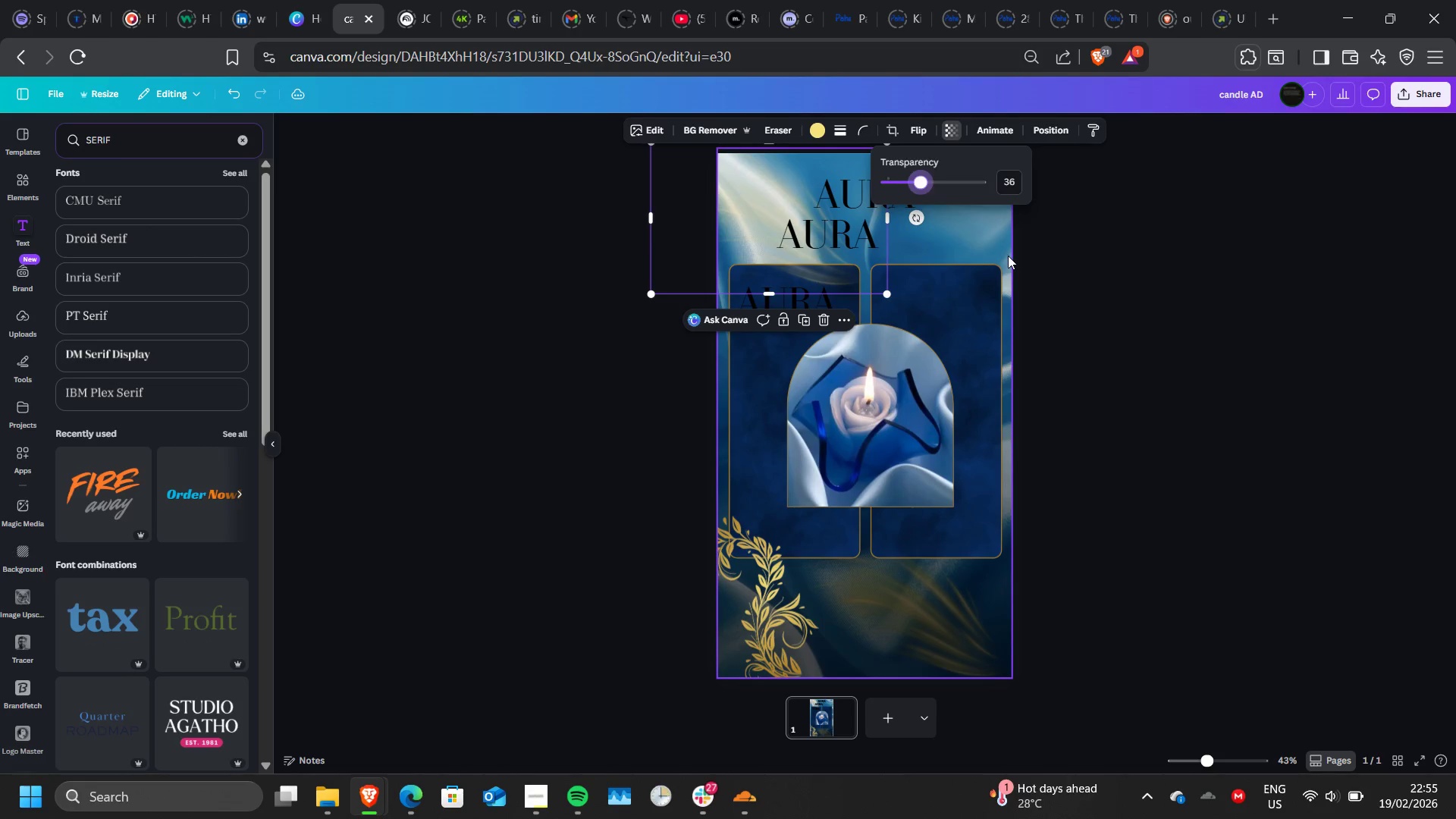 
left_click([1008, 256])
 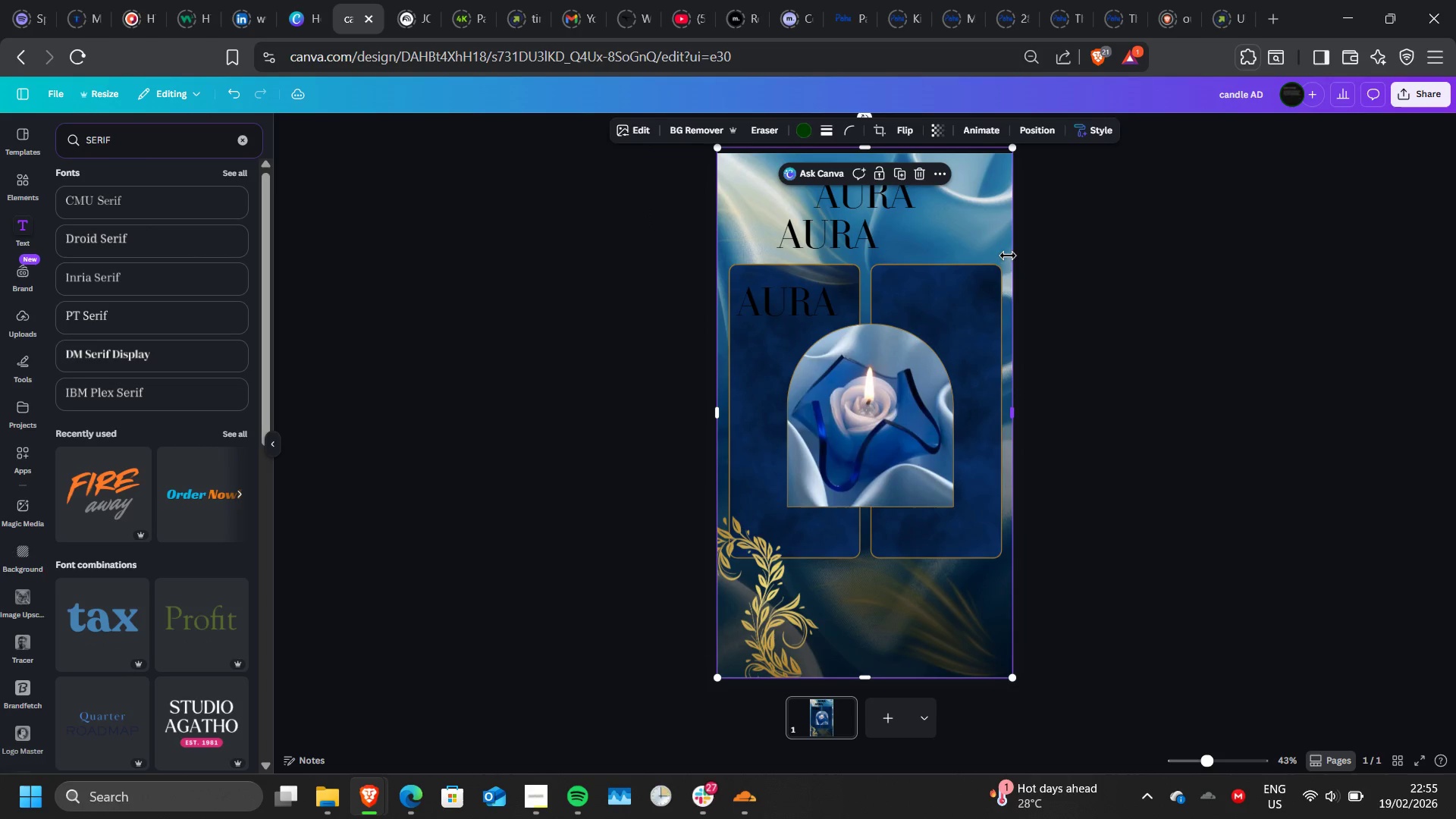 
double_click([1008, 256])
 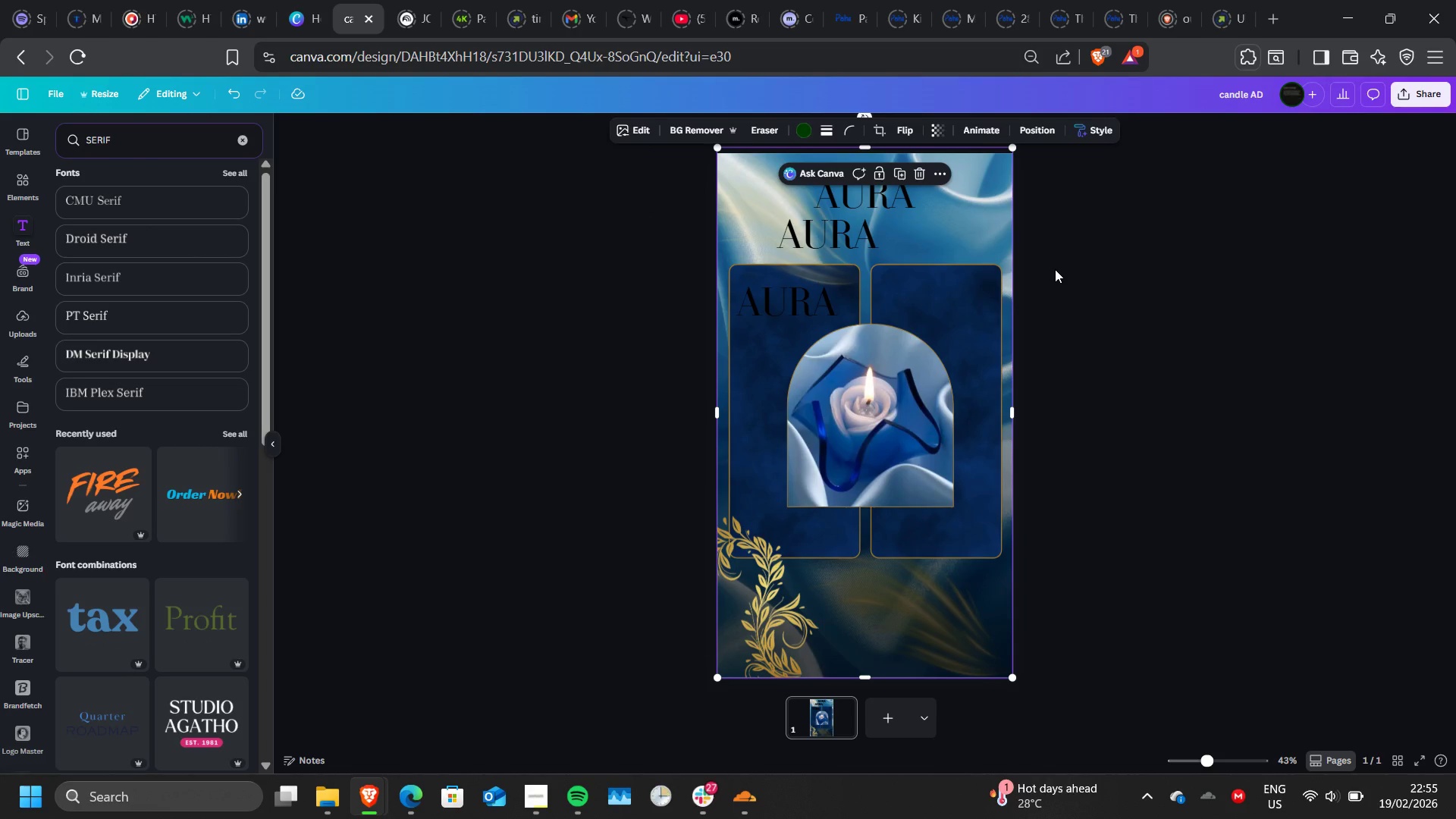 
key(Control+Z)
 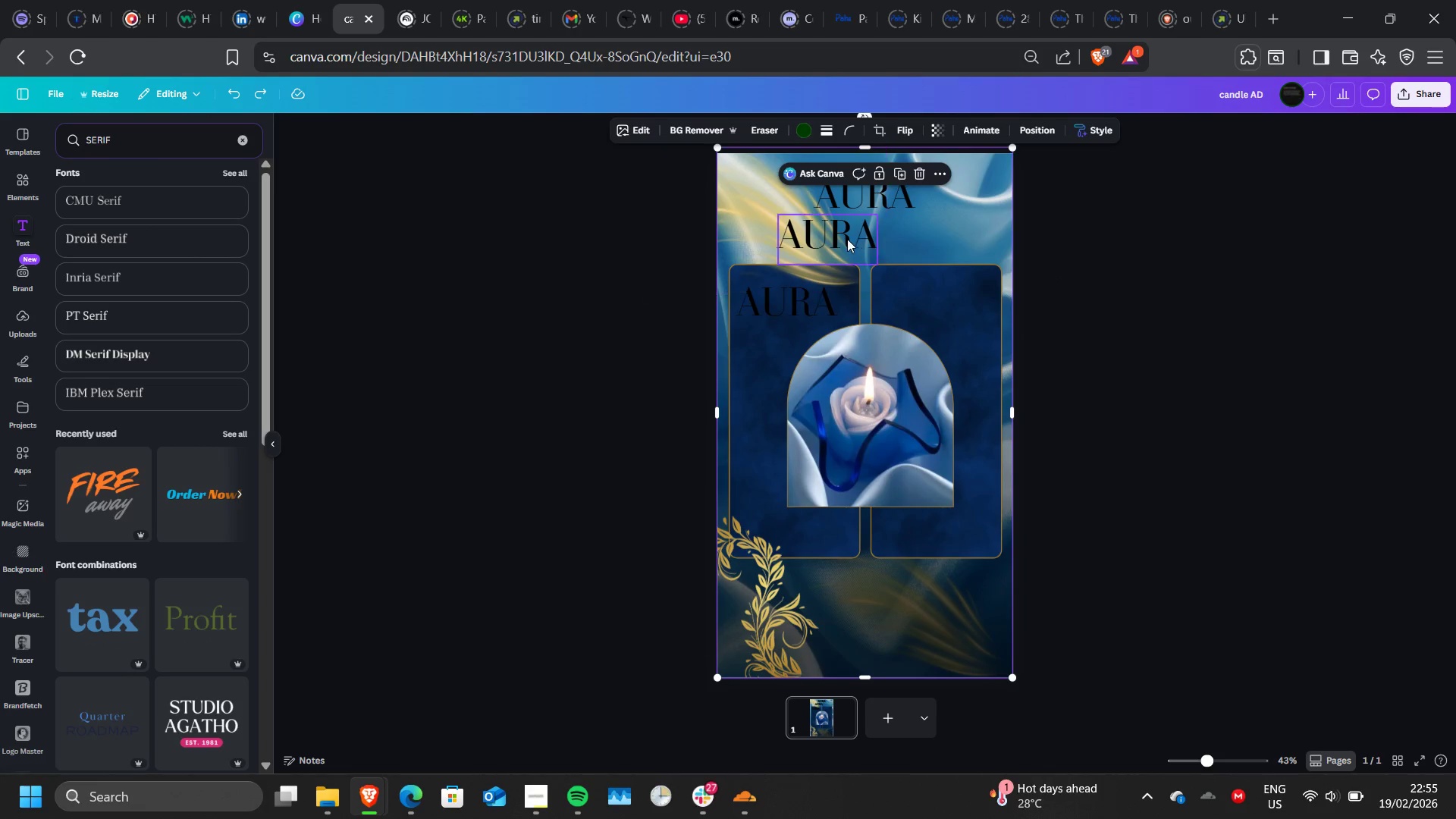 
left_click_drag(start_coordinate=[847, 238], to_coordinate=[880, 239])
 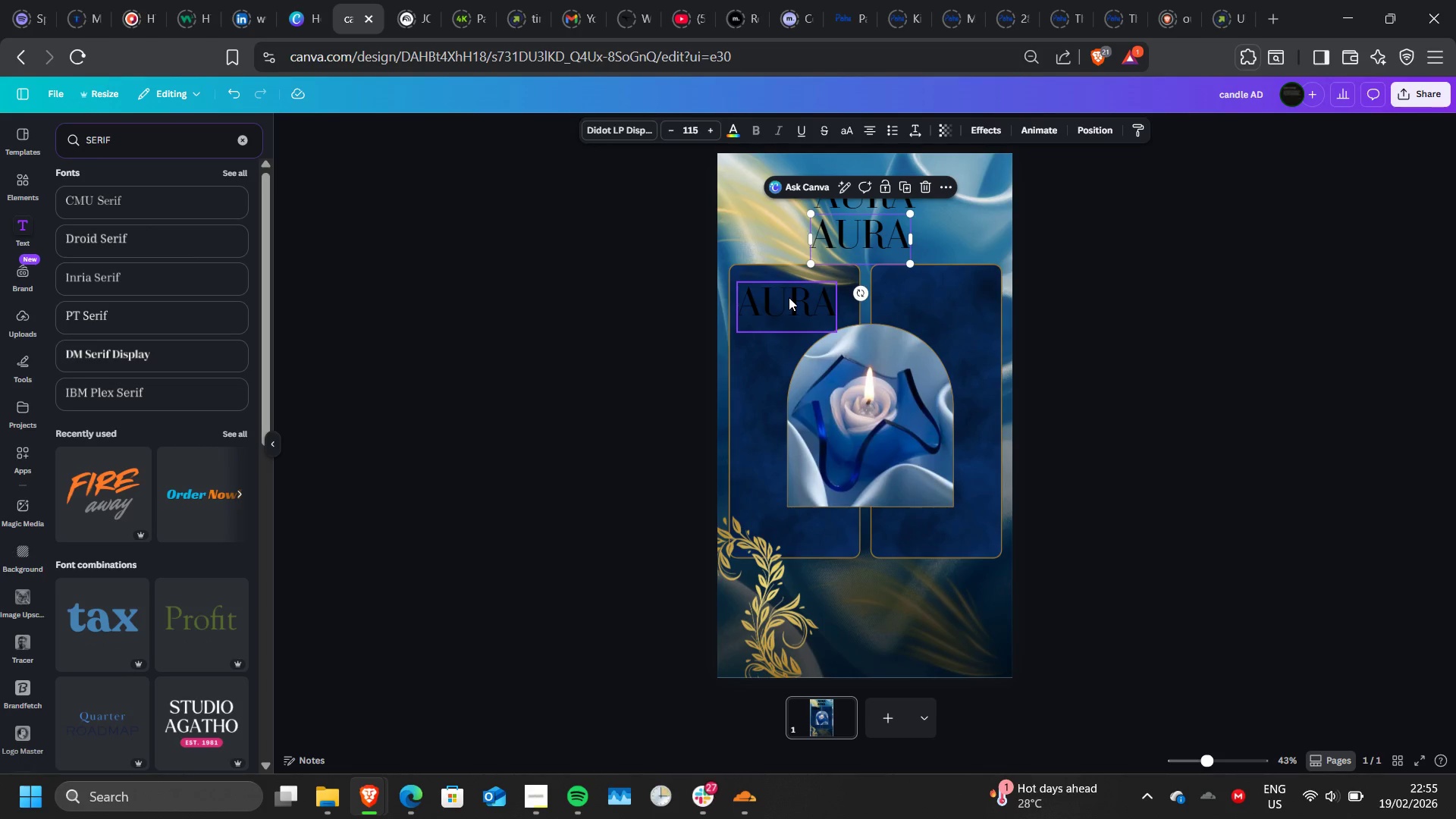 
left_click([789, 297])
 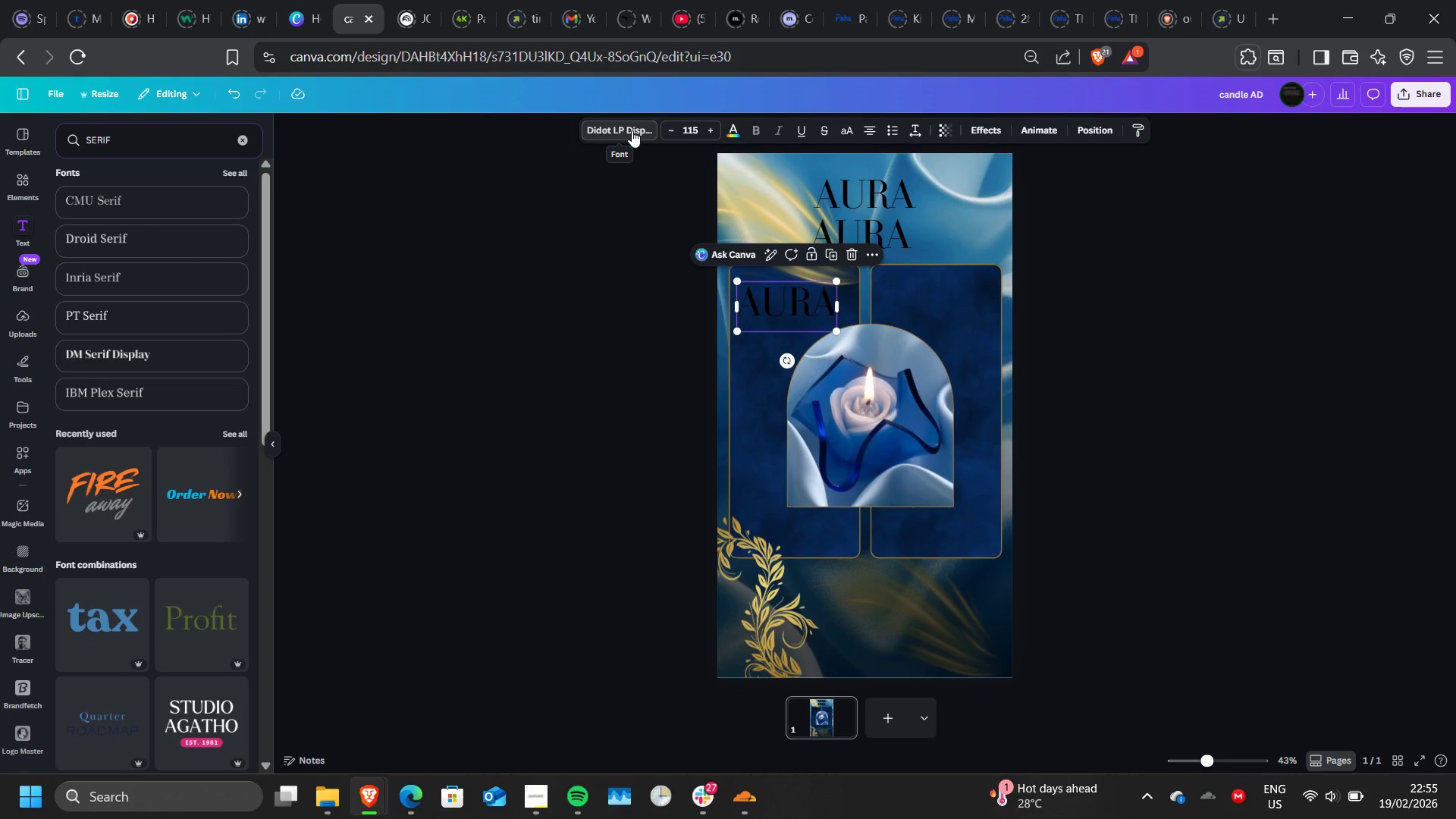 
left_click([632, 130])
 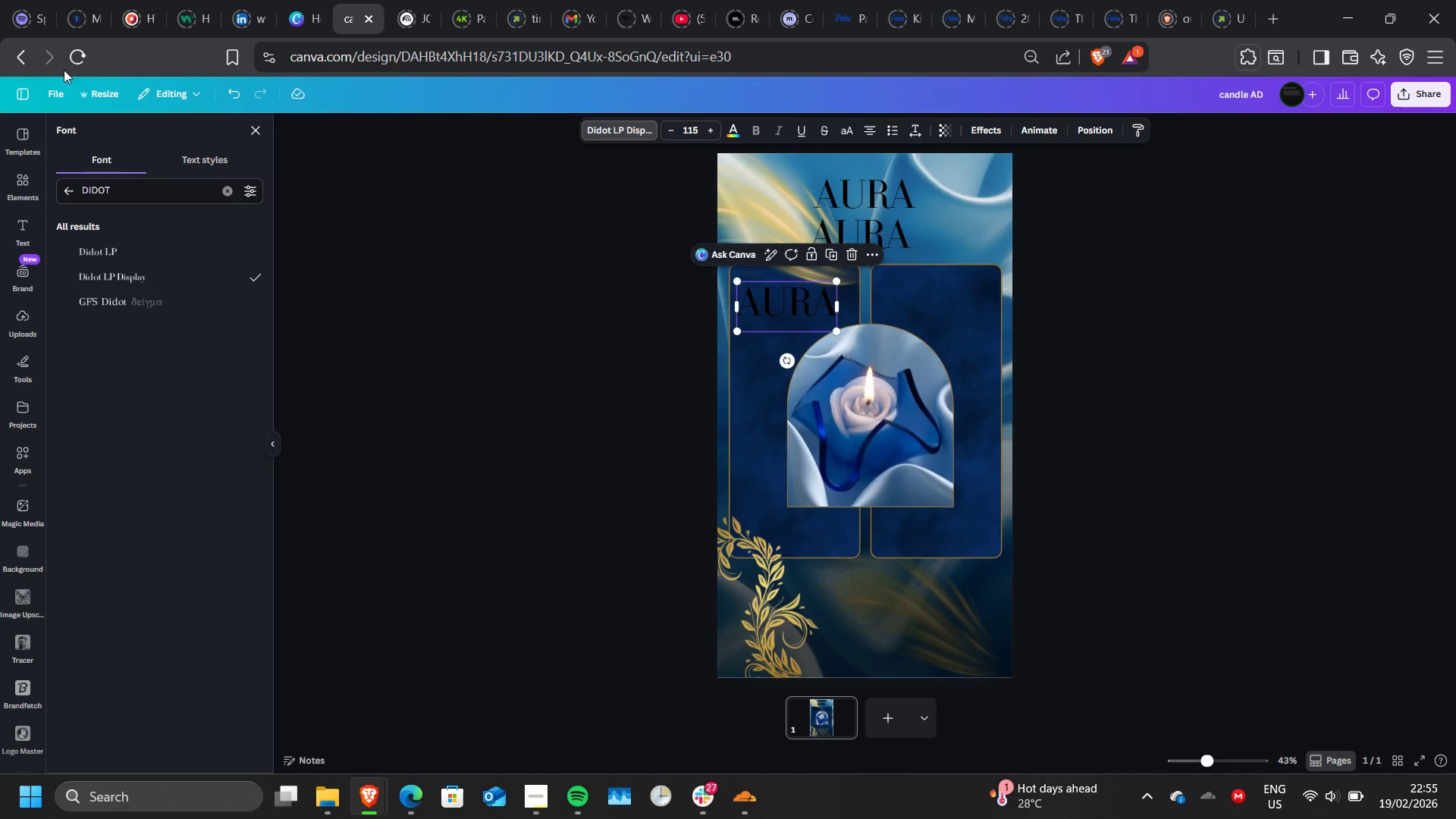 
wait(5.28)
 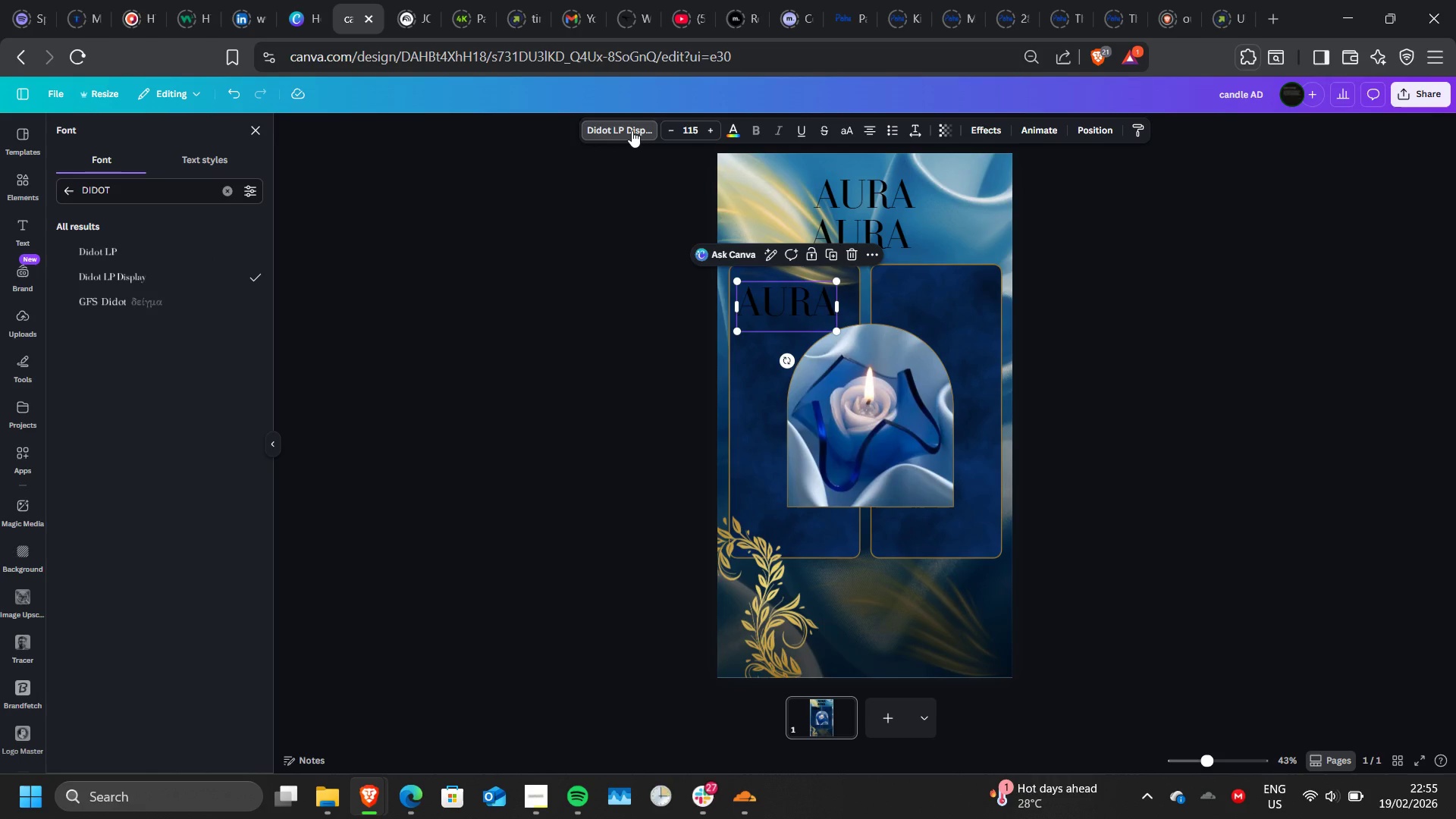 
double_click([136, 190])
 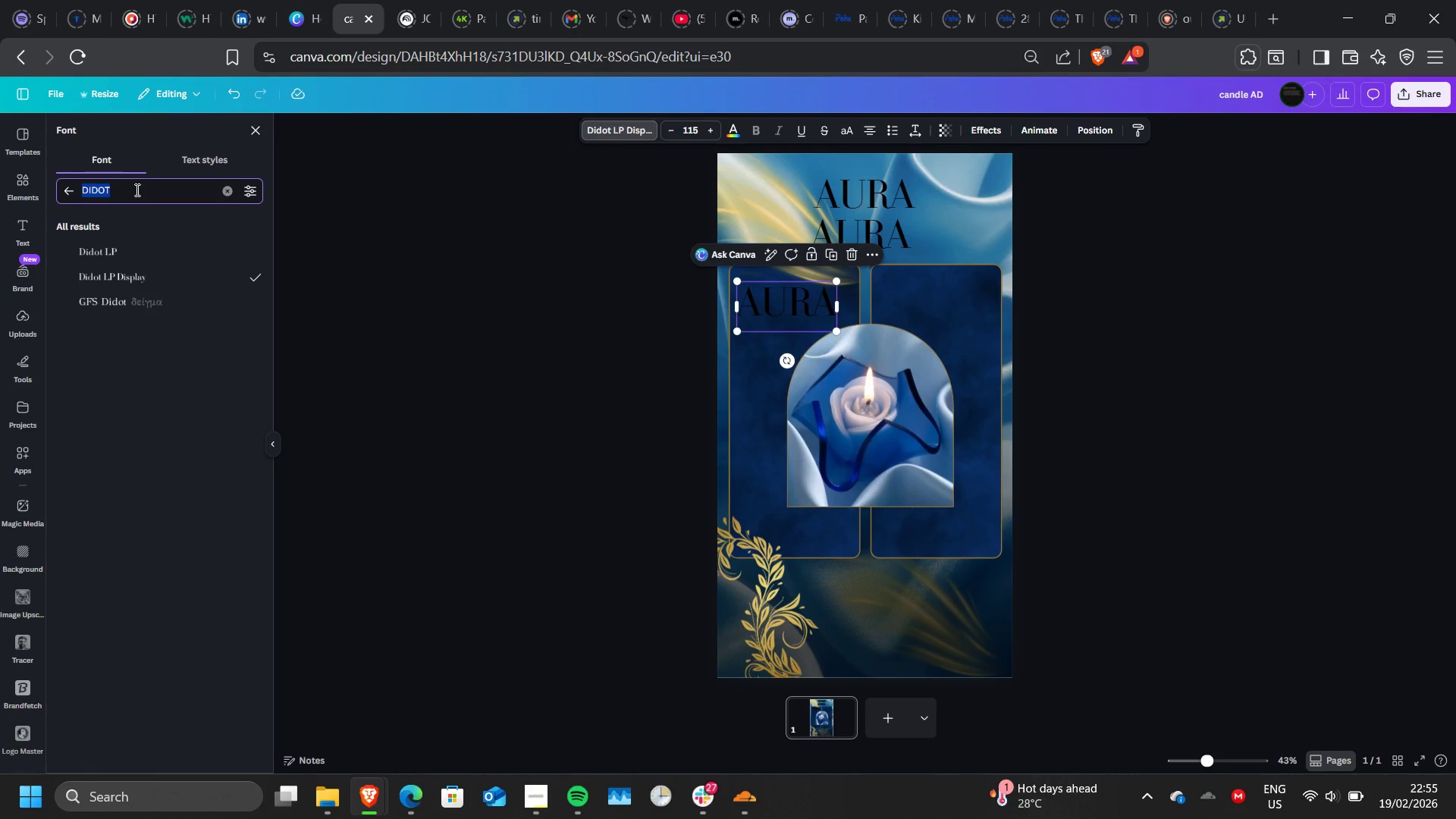 
left_click([136, 190])
 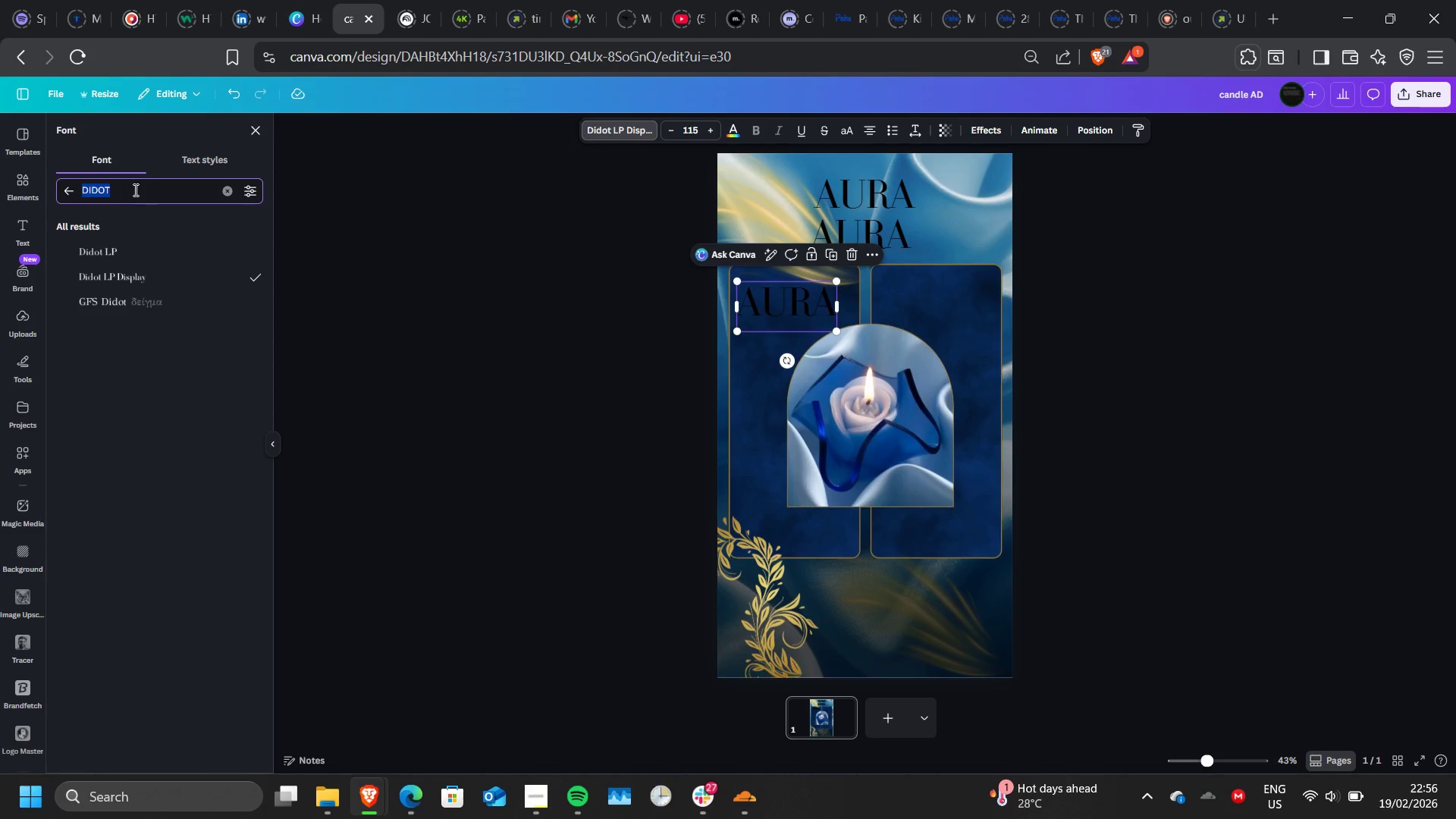 
wait(22.48)
 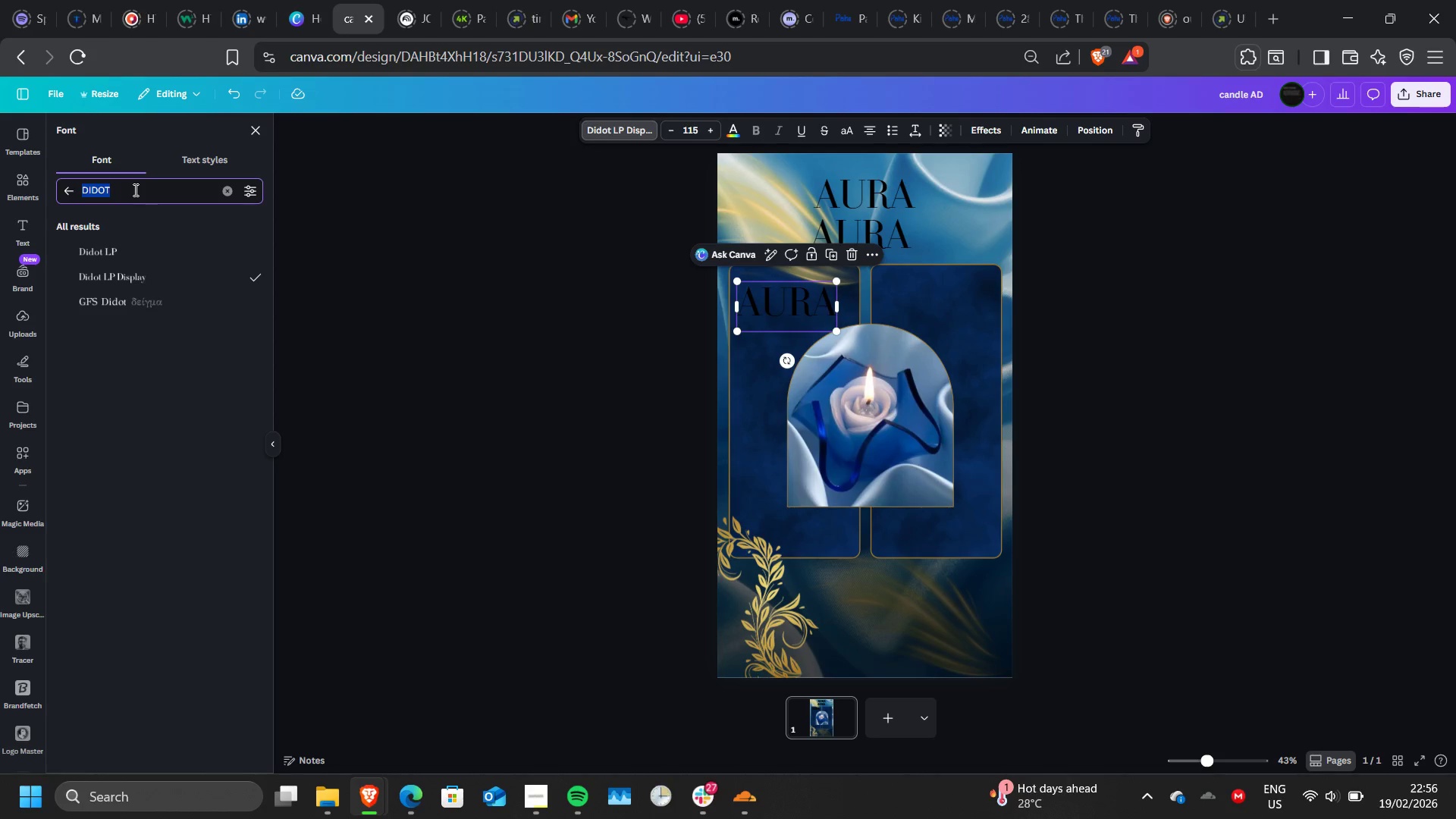 
type(Avenir)
 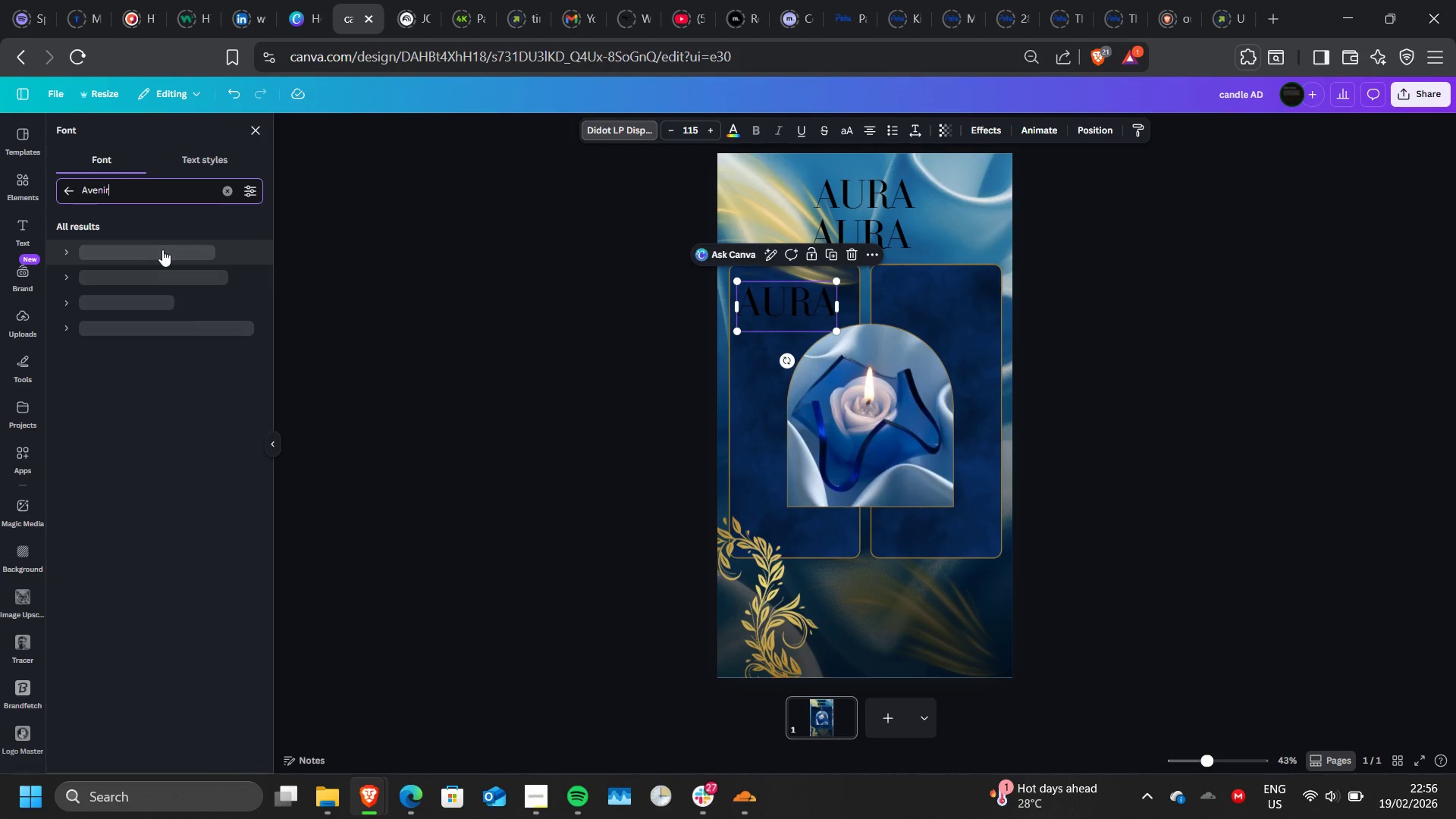 
wait(8.25)
 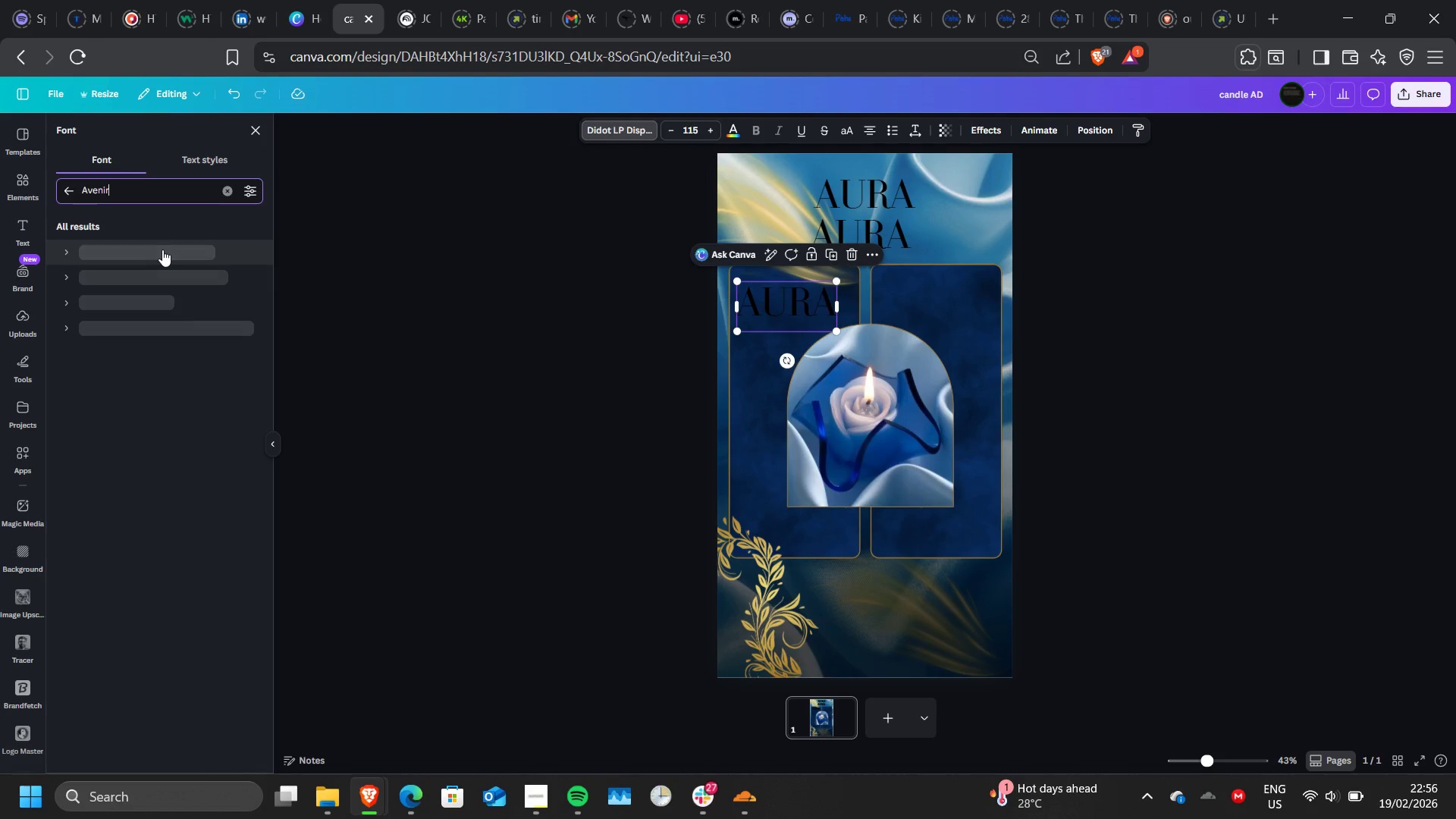 
left_click([162, 249])
 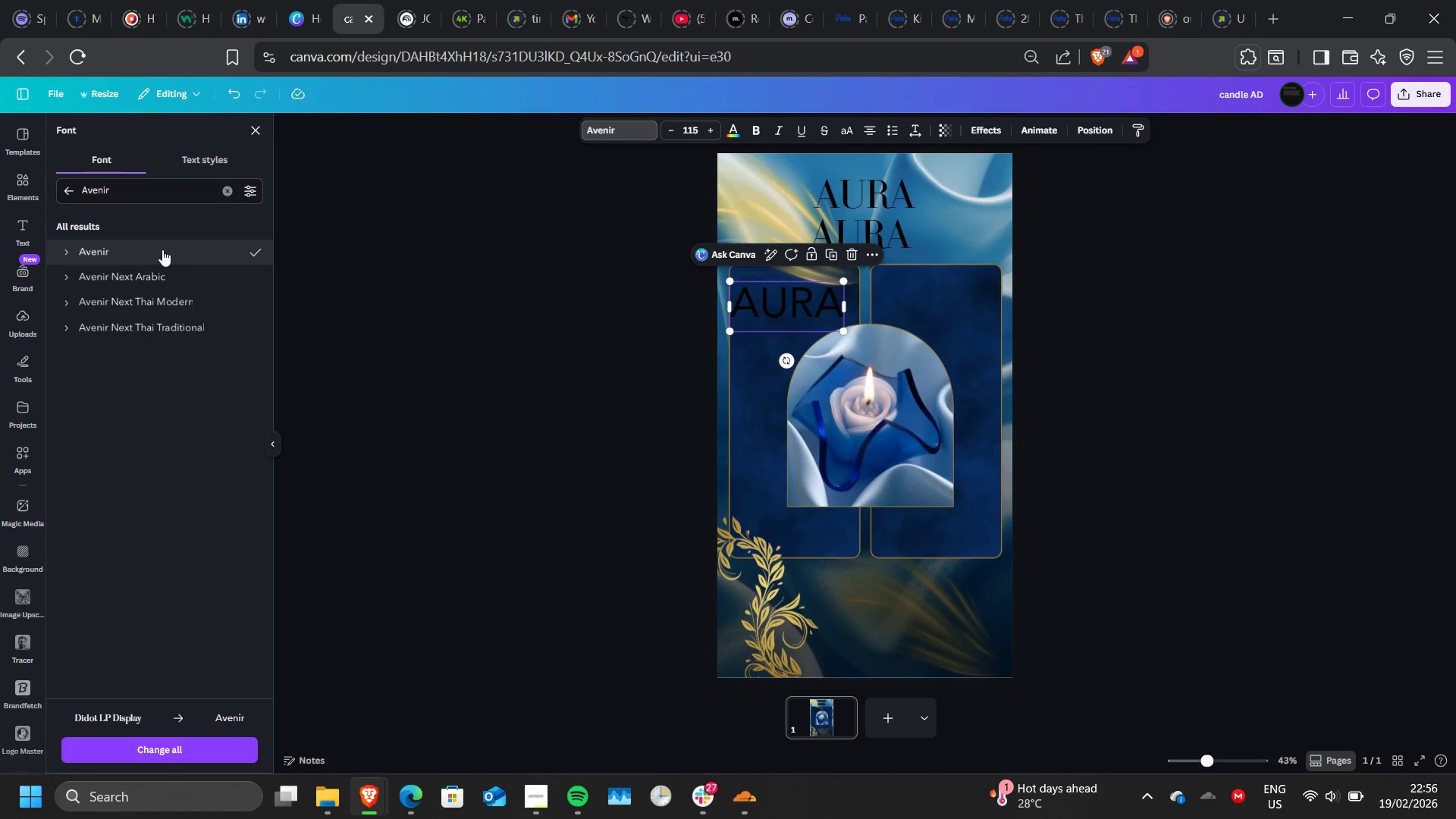 
left_click([174, 277])
 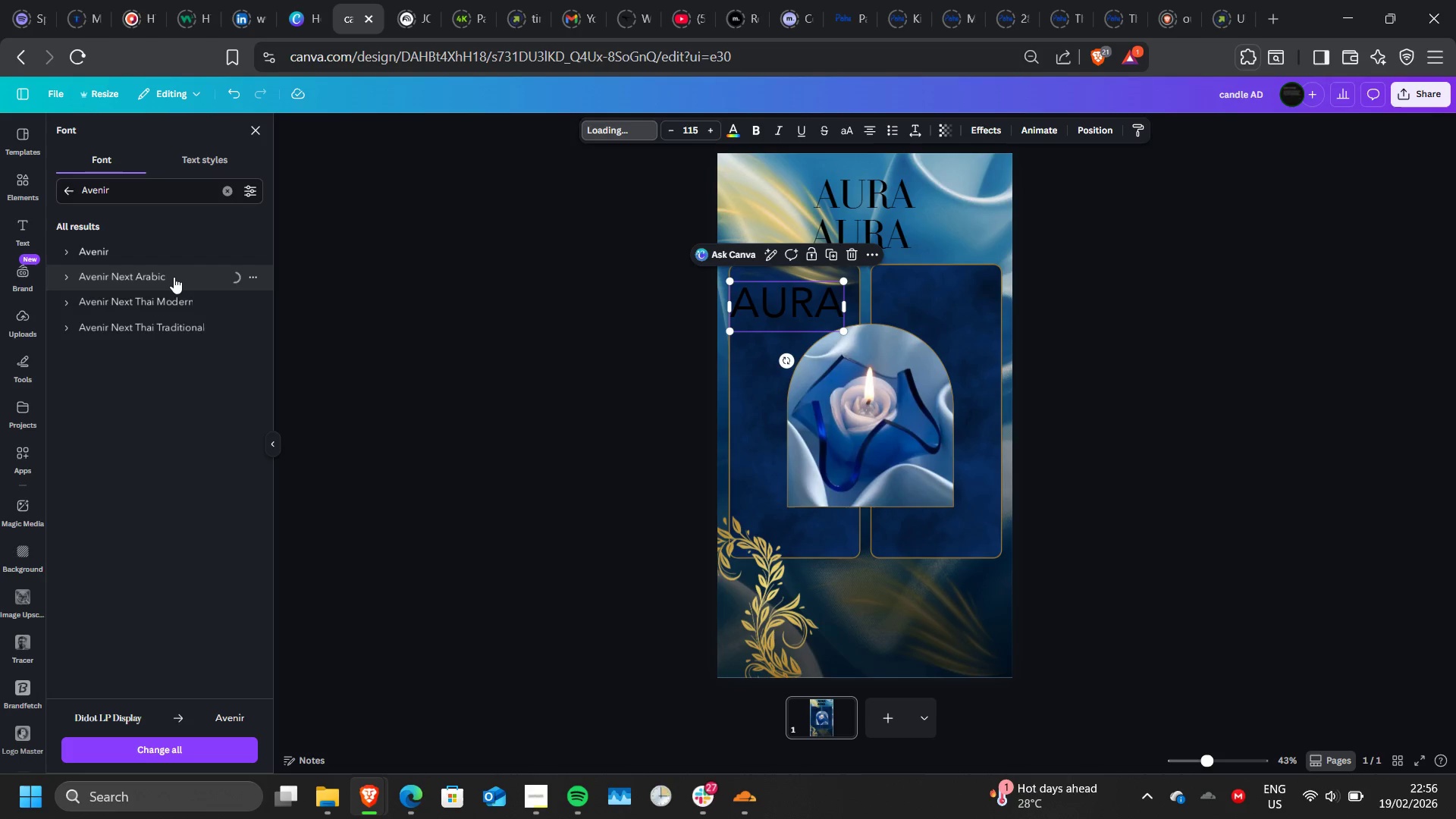 
wait(11.55)
 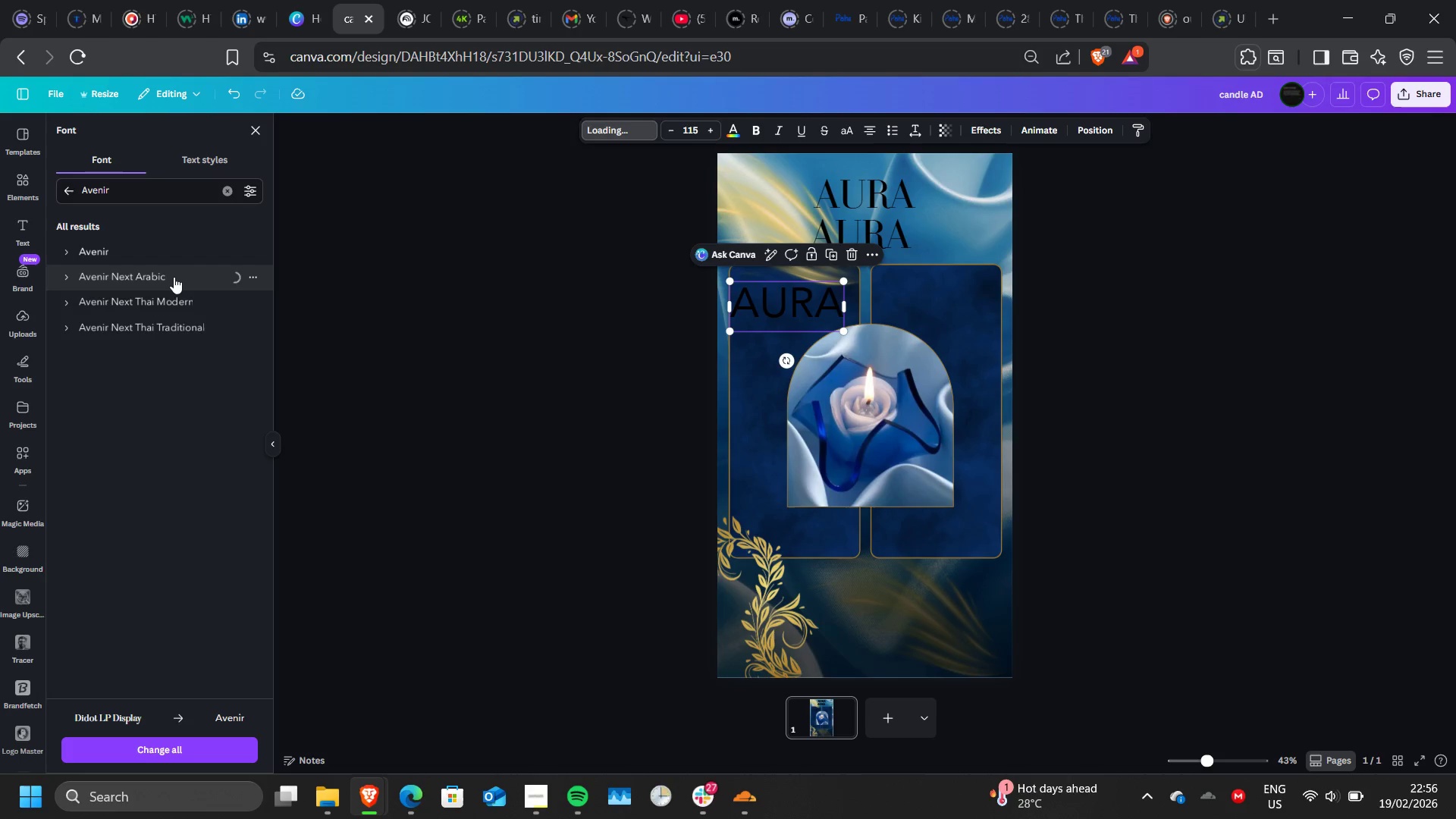 
left_click([187, 301])
 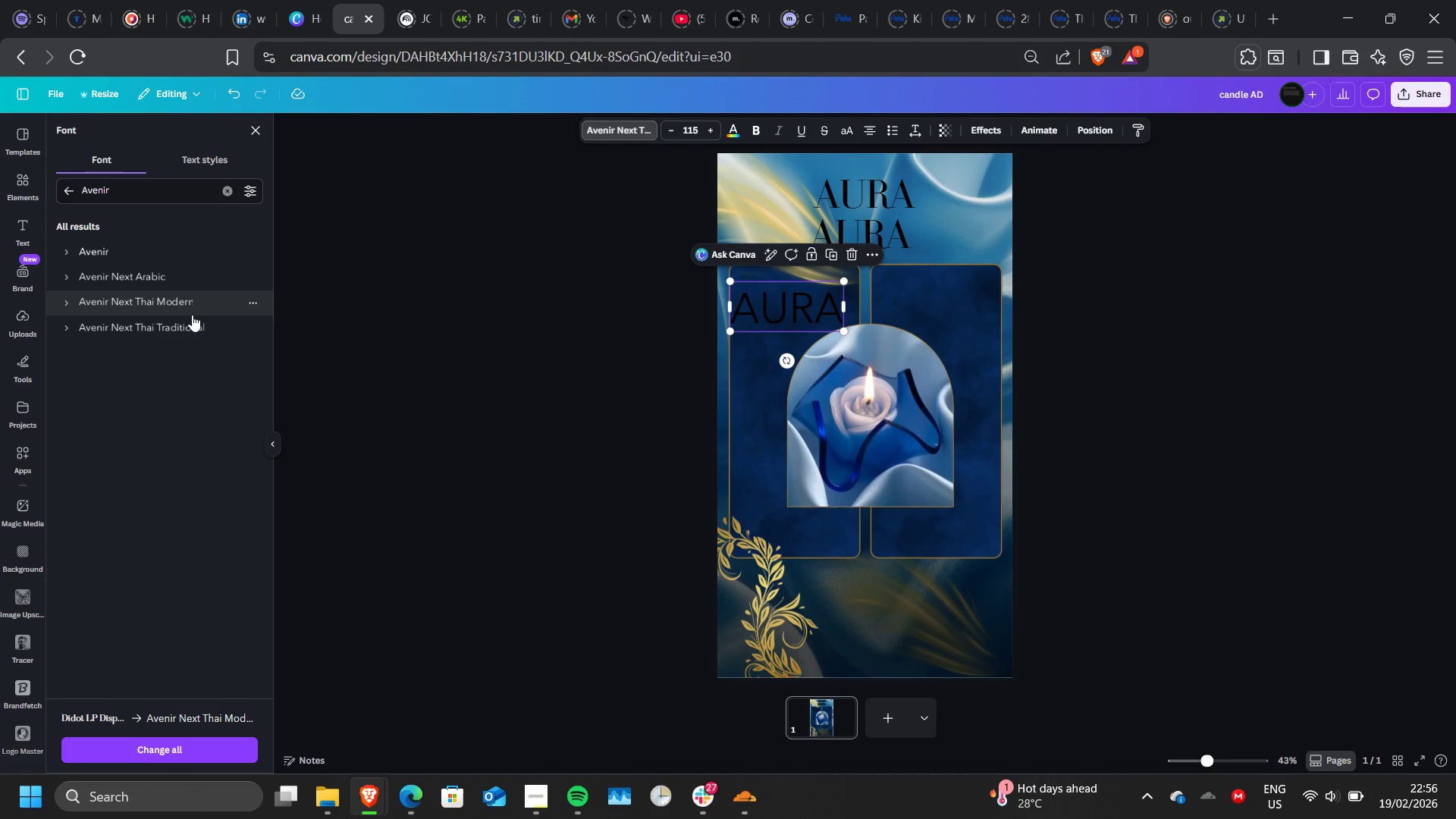 
wait(6.12)
 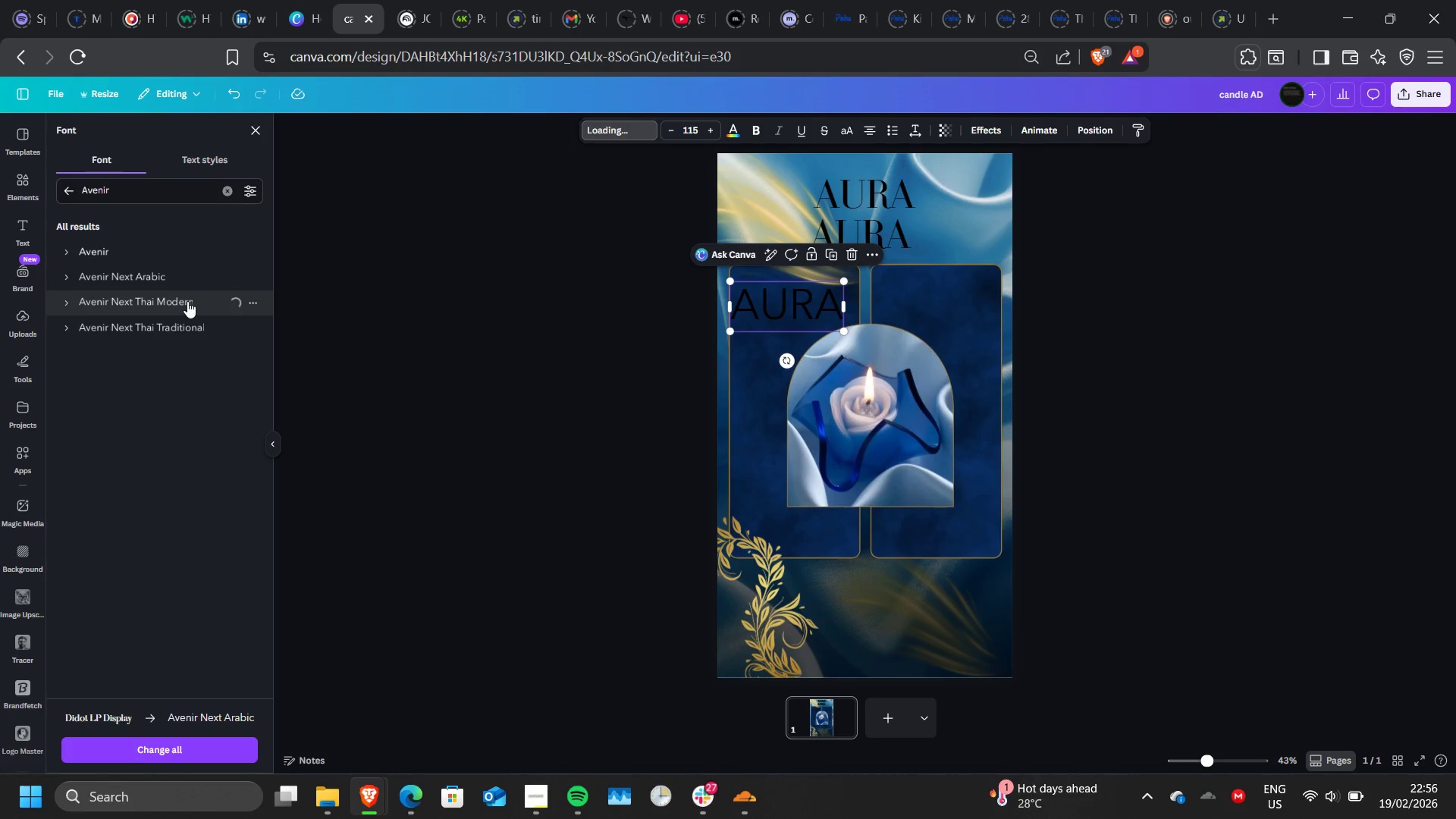 
left_click([196, 327])
 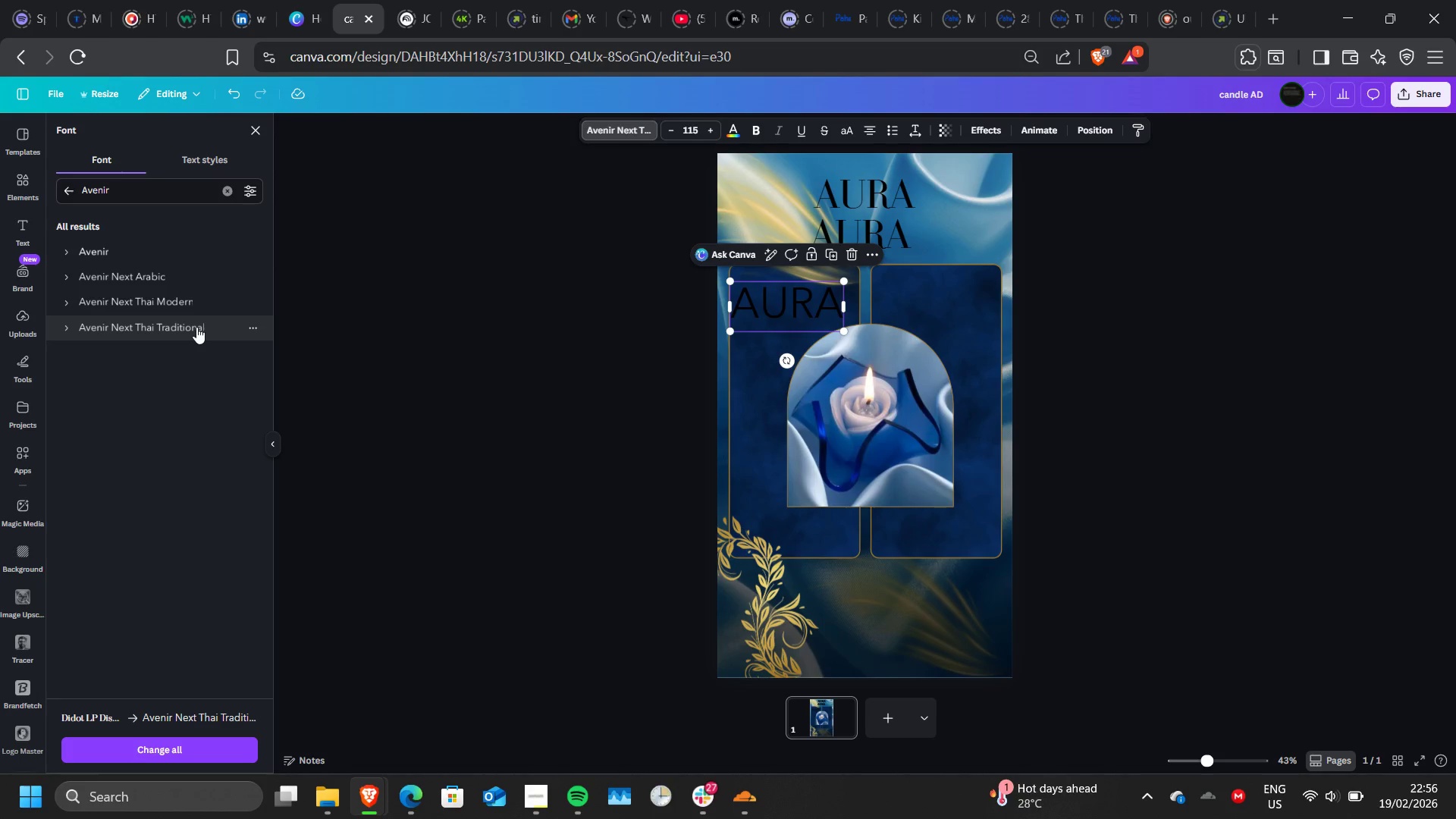 
wait(6.17)
 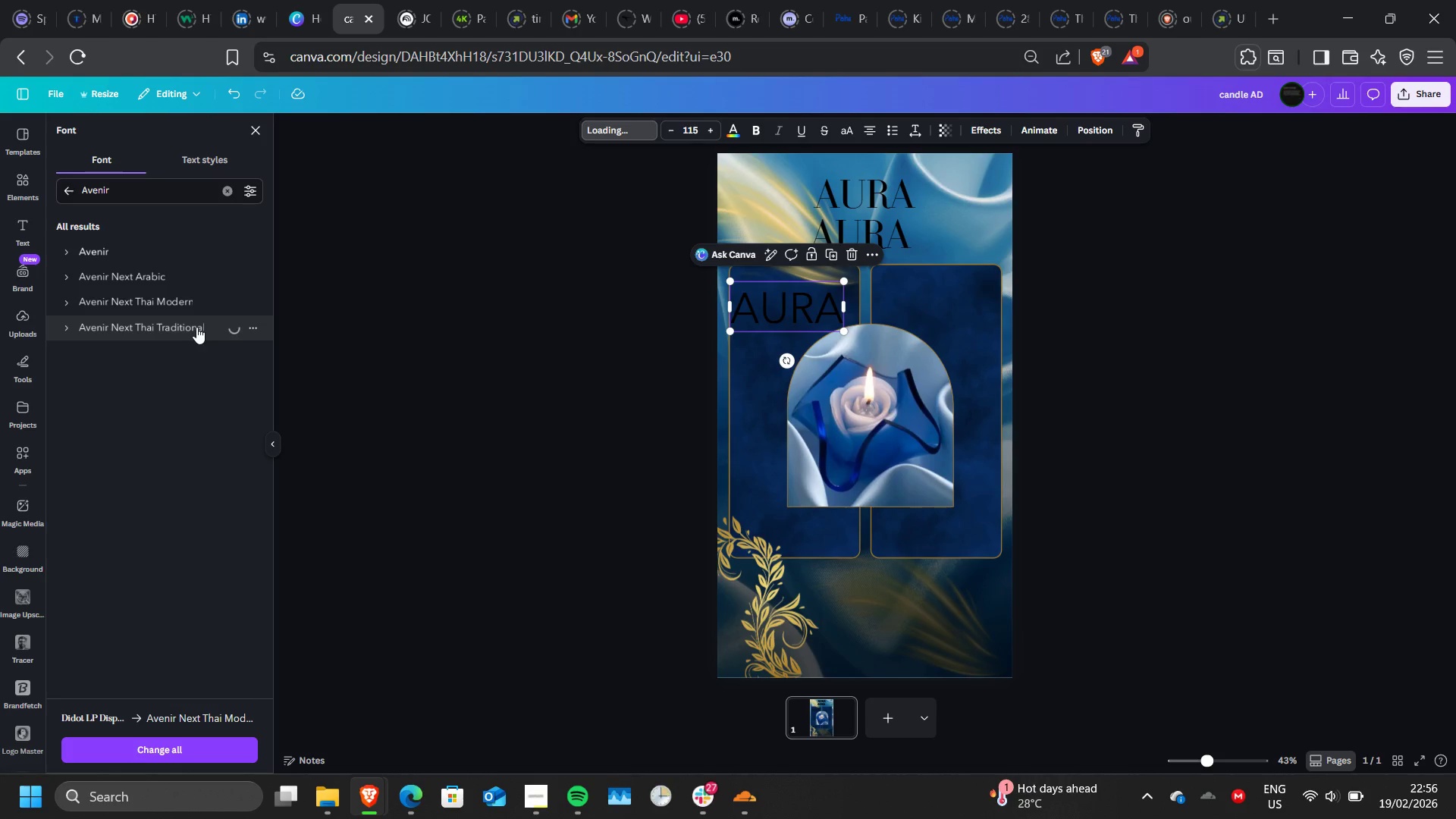 
left_click([179, 268])
 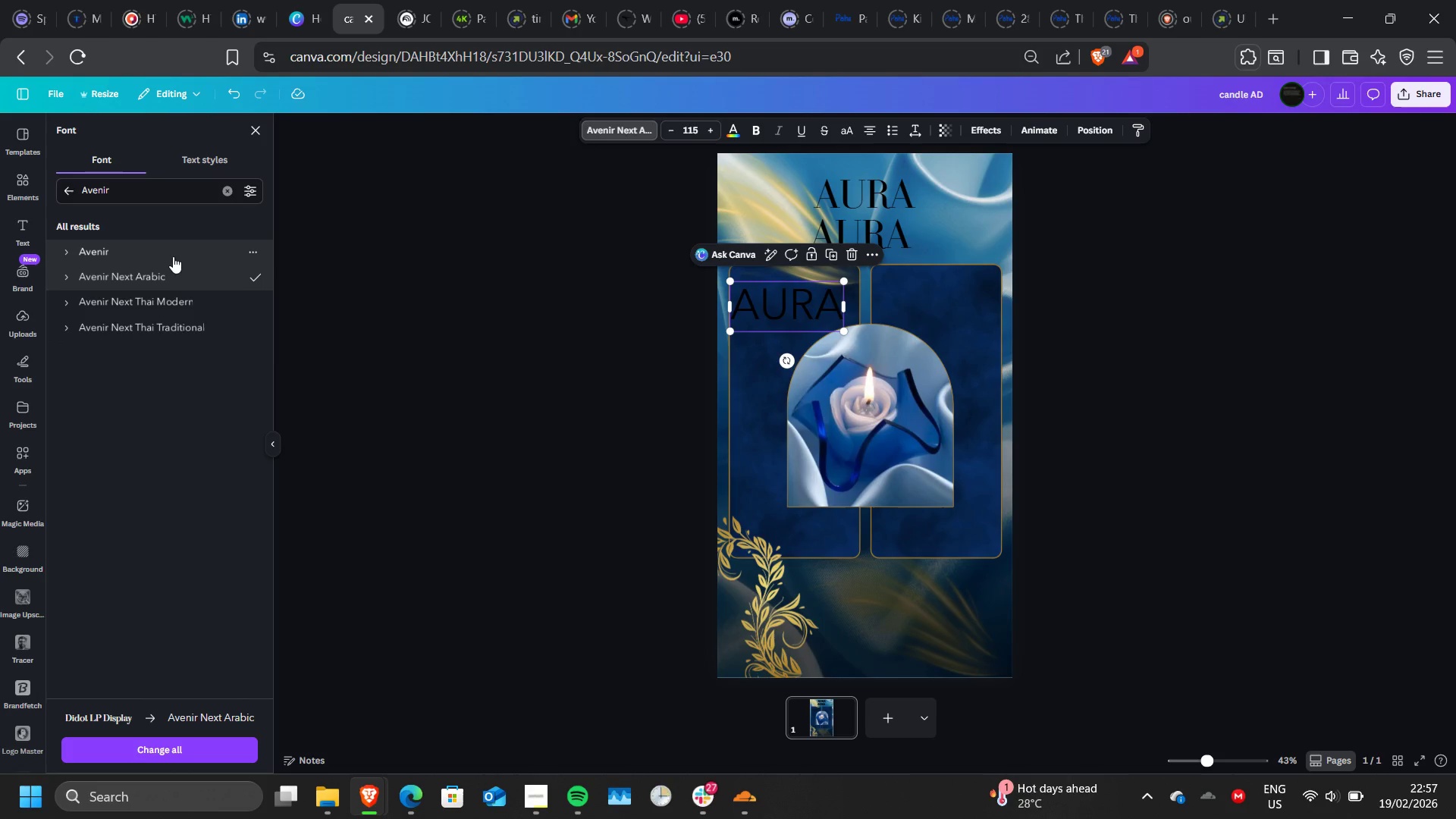 
left_click([173, 256])
 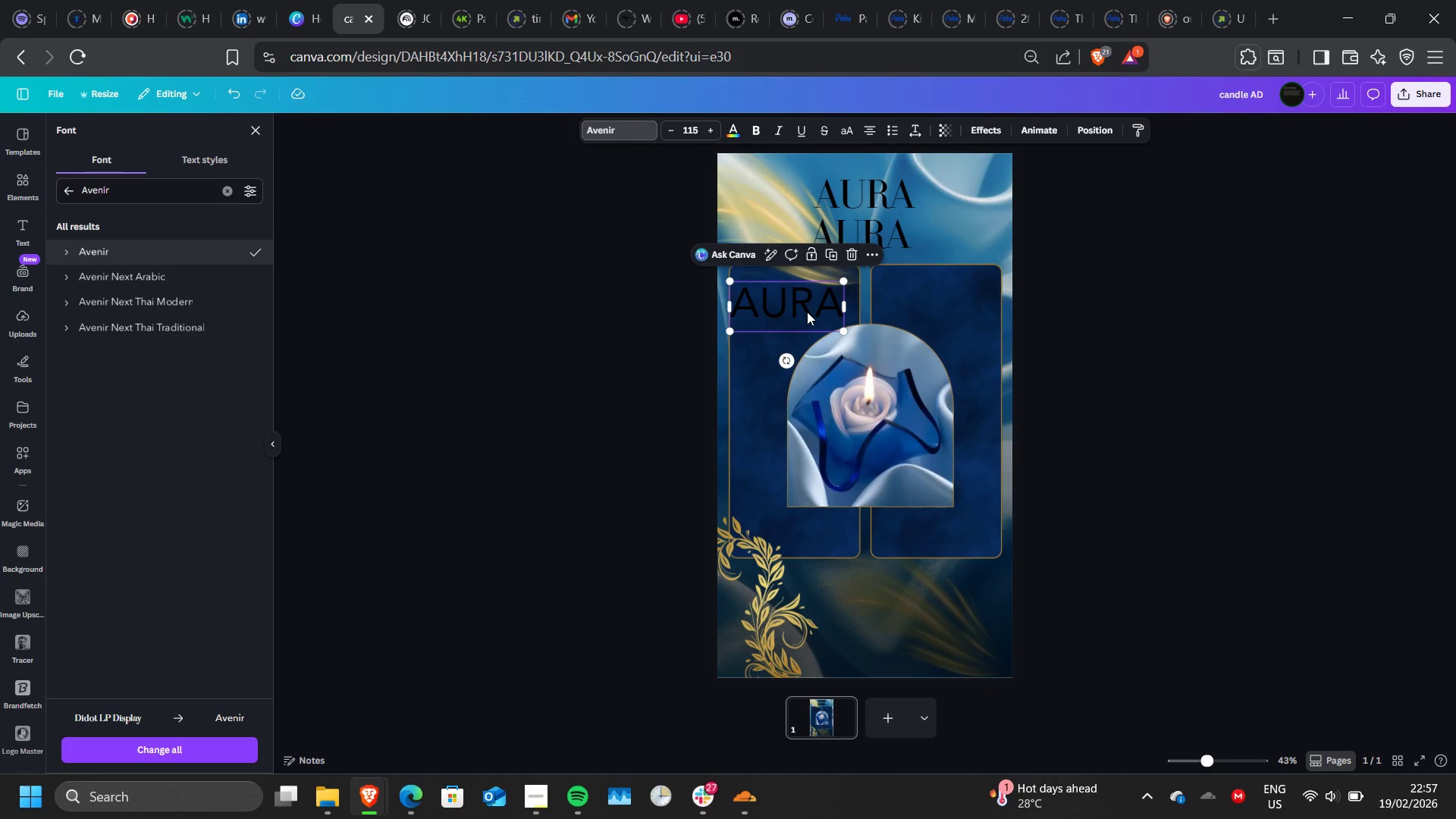 
wait(6.69)
 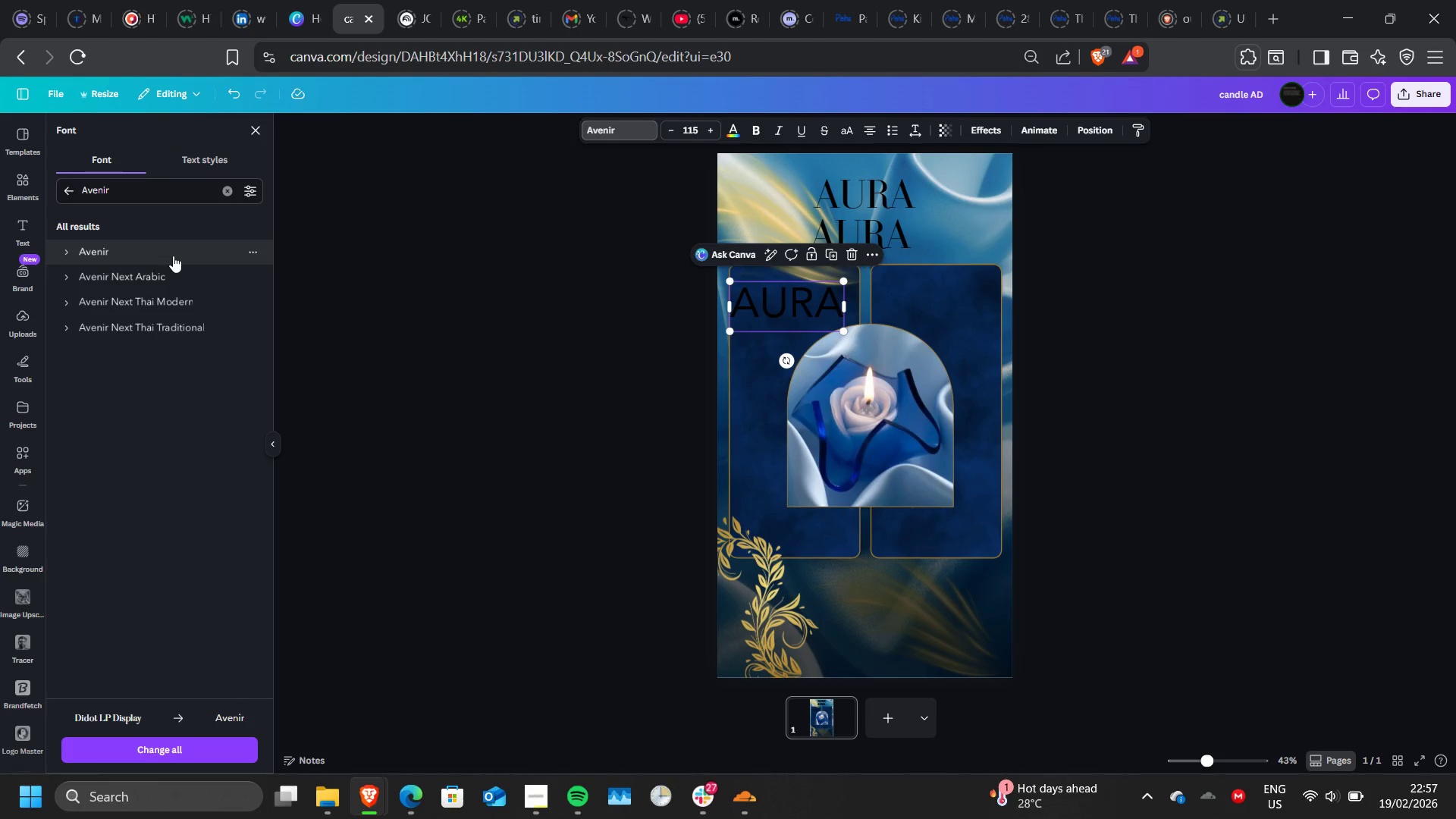 
double_click([818, 298])
 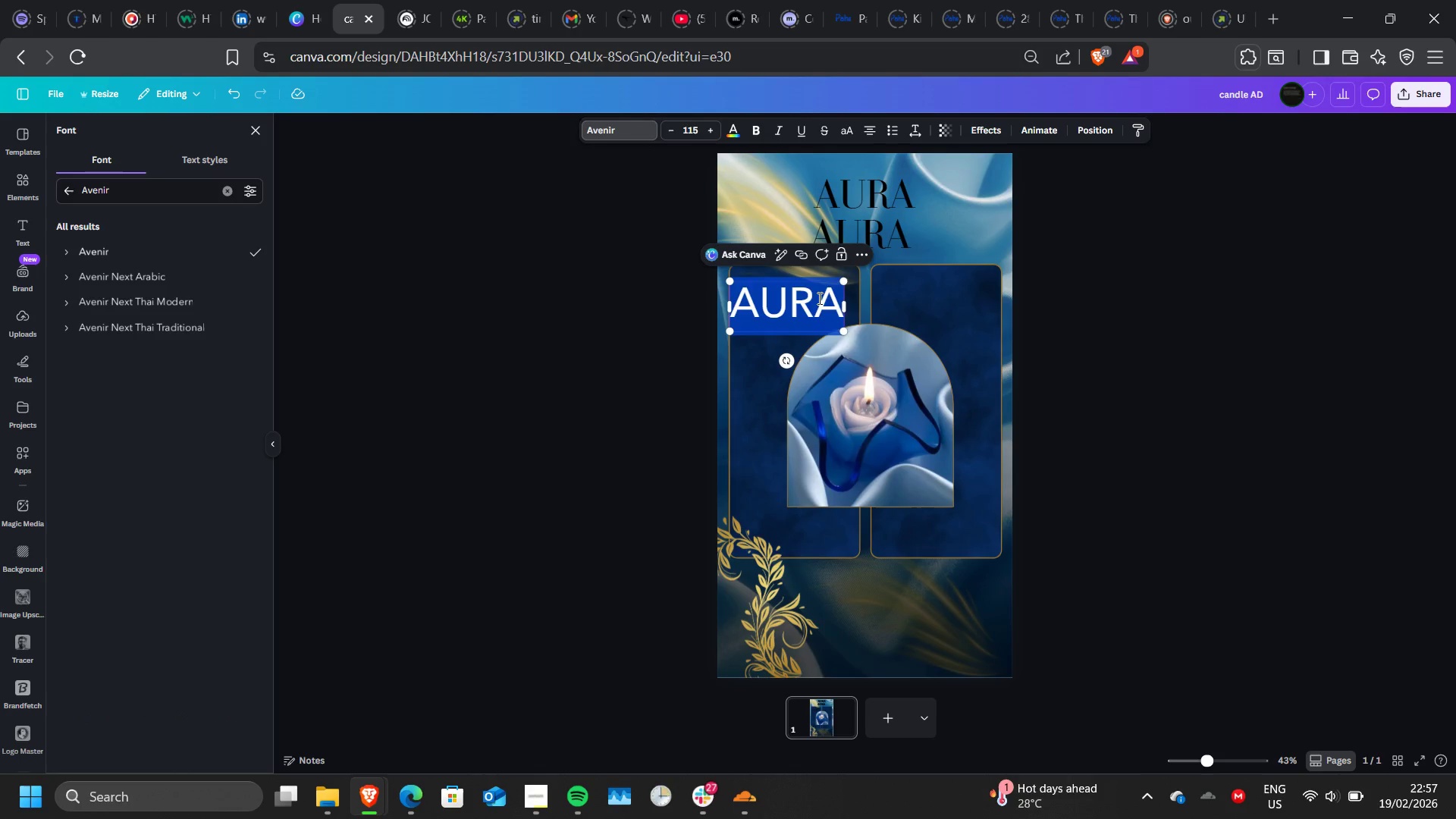 
triple_click([818, 298])
 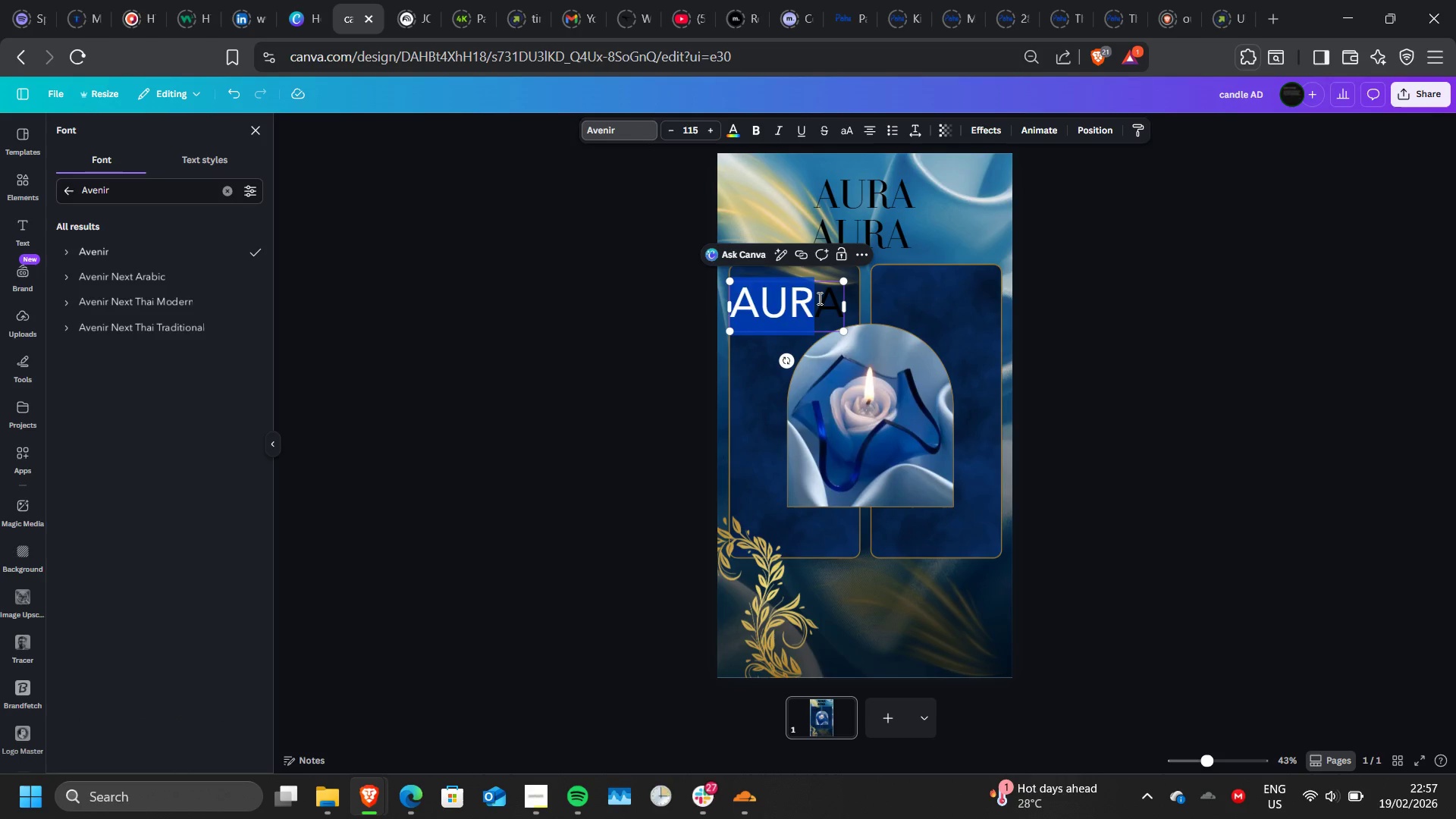 
double_click([818, 298])
 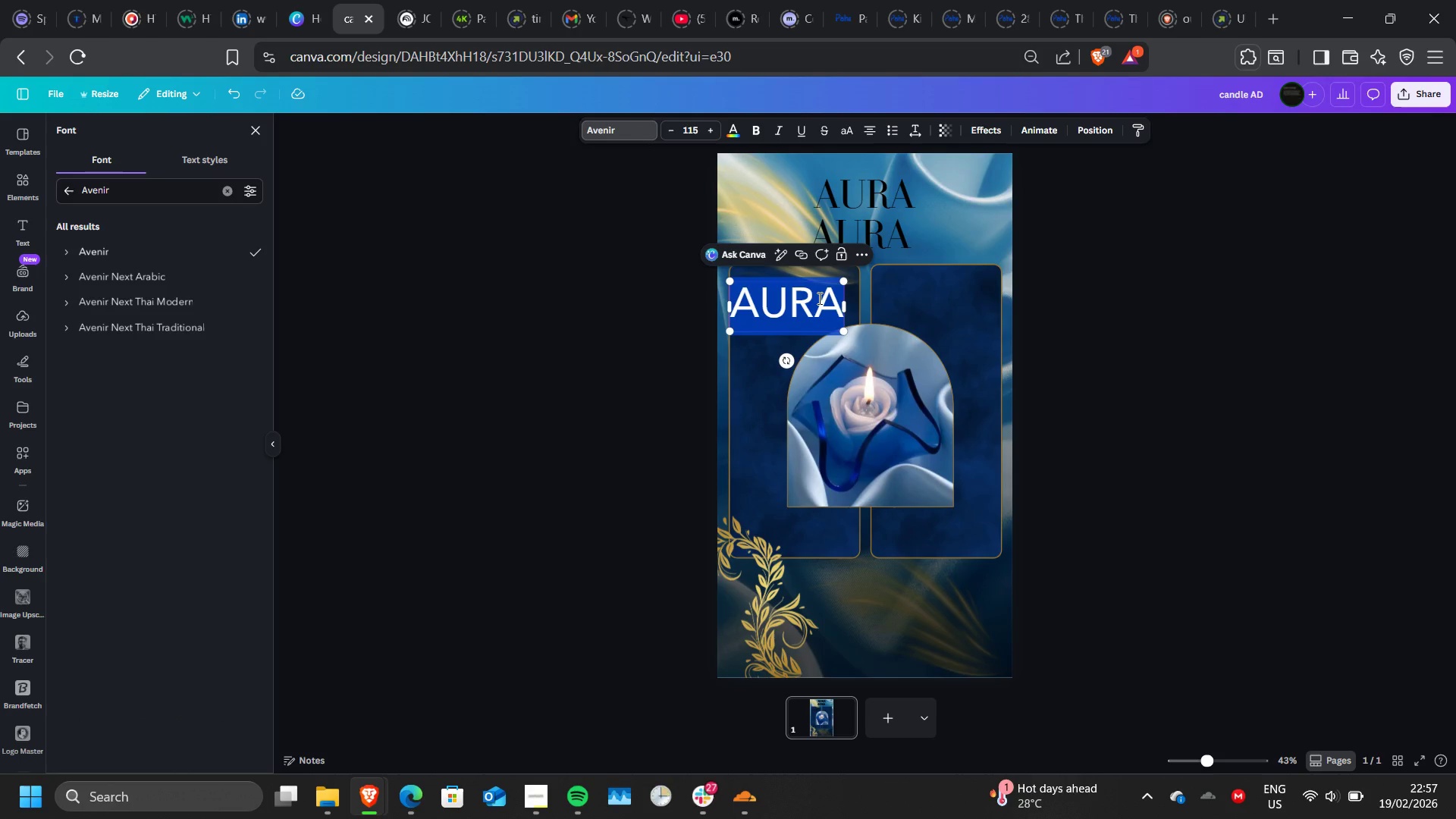 
triple_click([818, 298])
 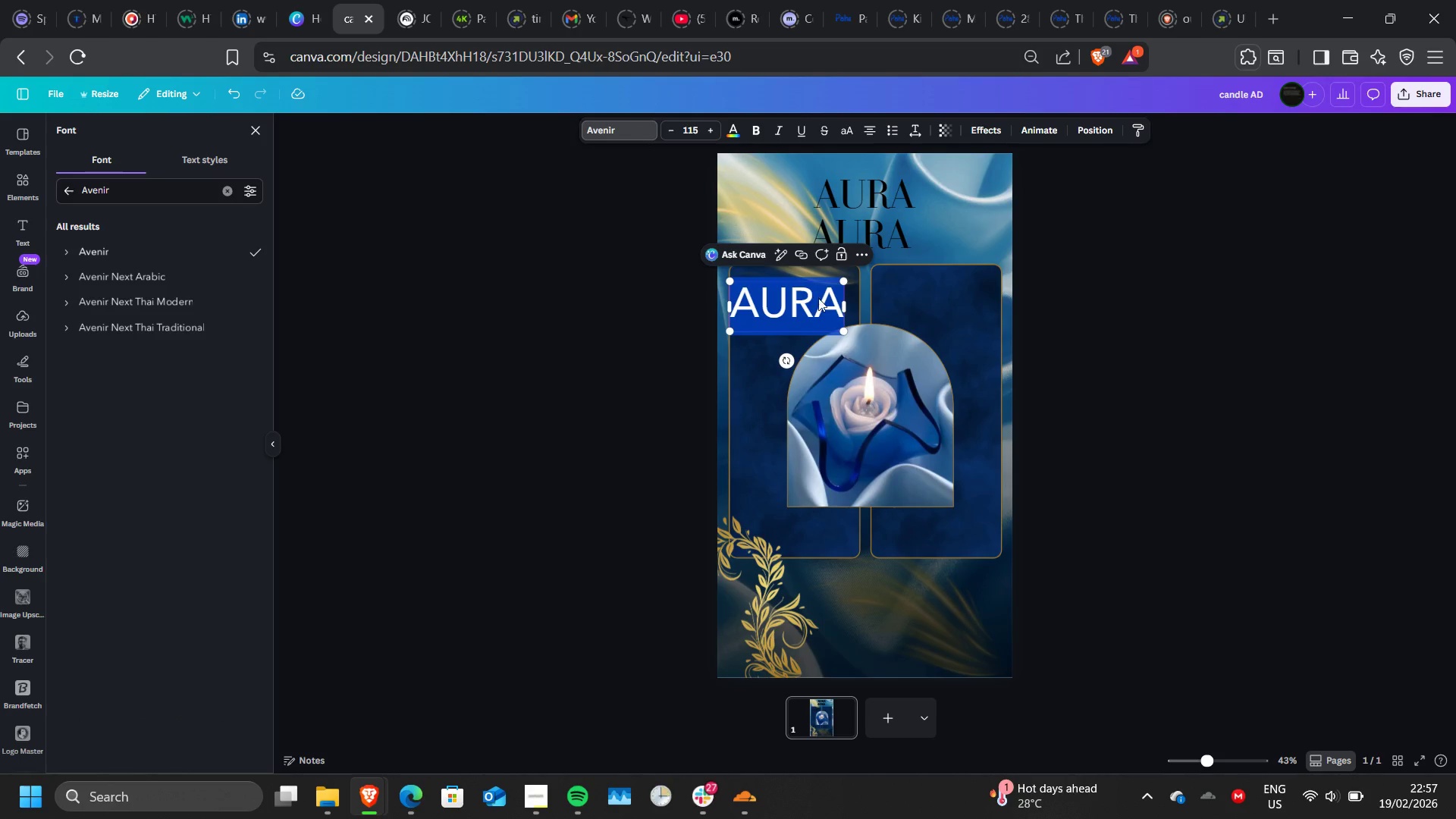 
type(moon)
key(Backspace)
key(Backspace)
key(Backspace)
key(Backspace)
type(MOONLIGHT )
 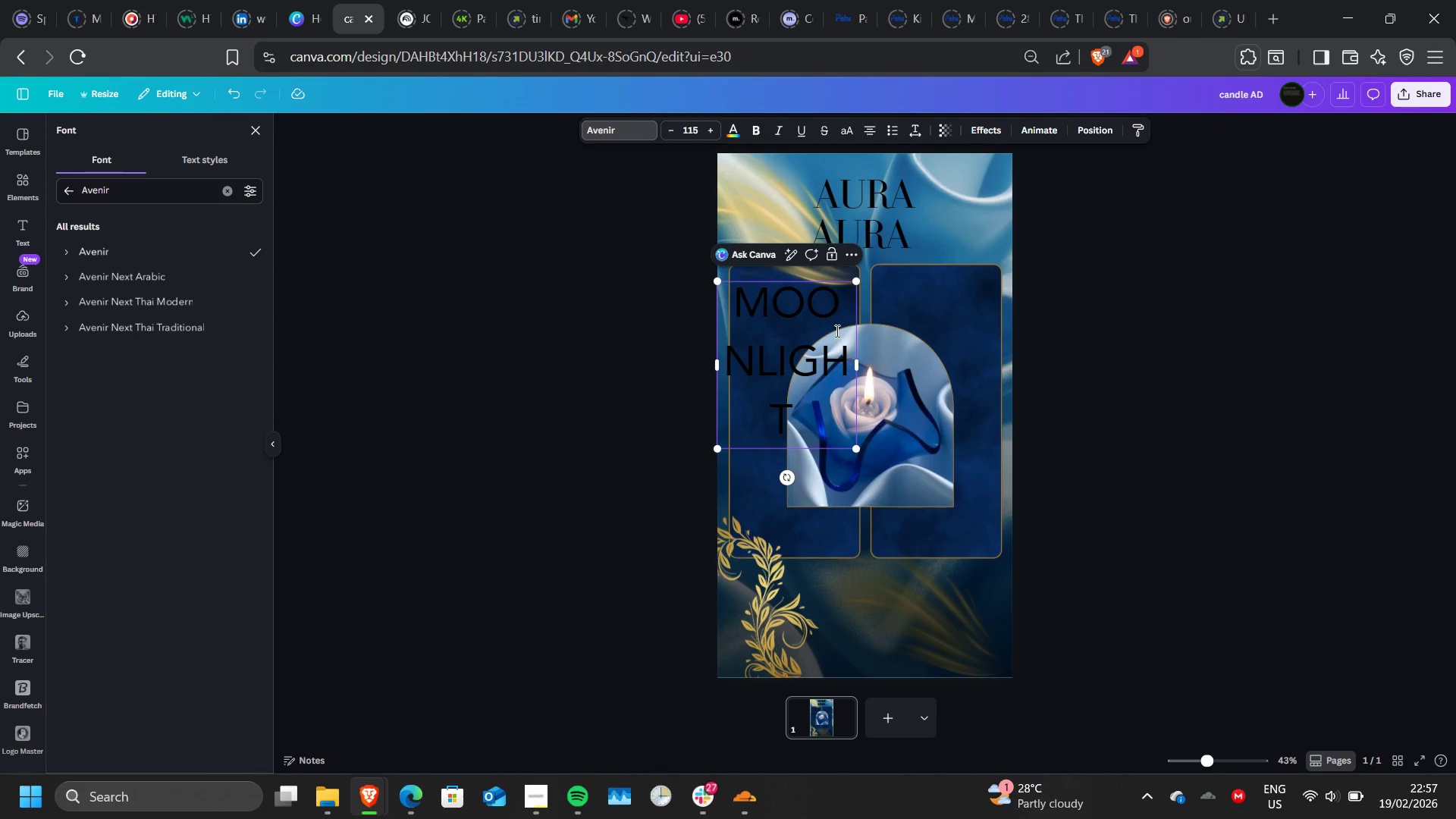 
wait(6.45)
 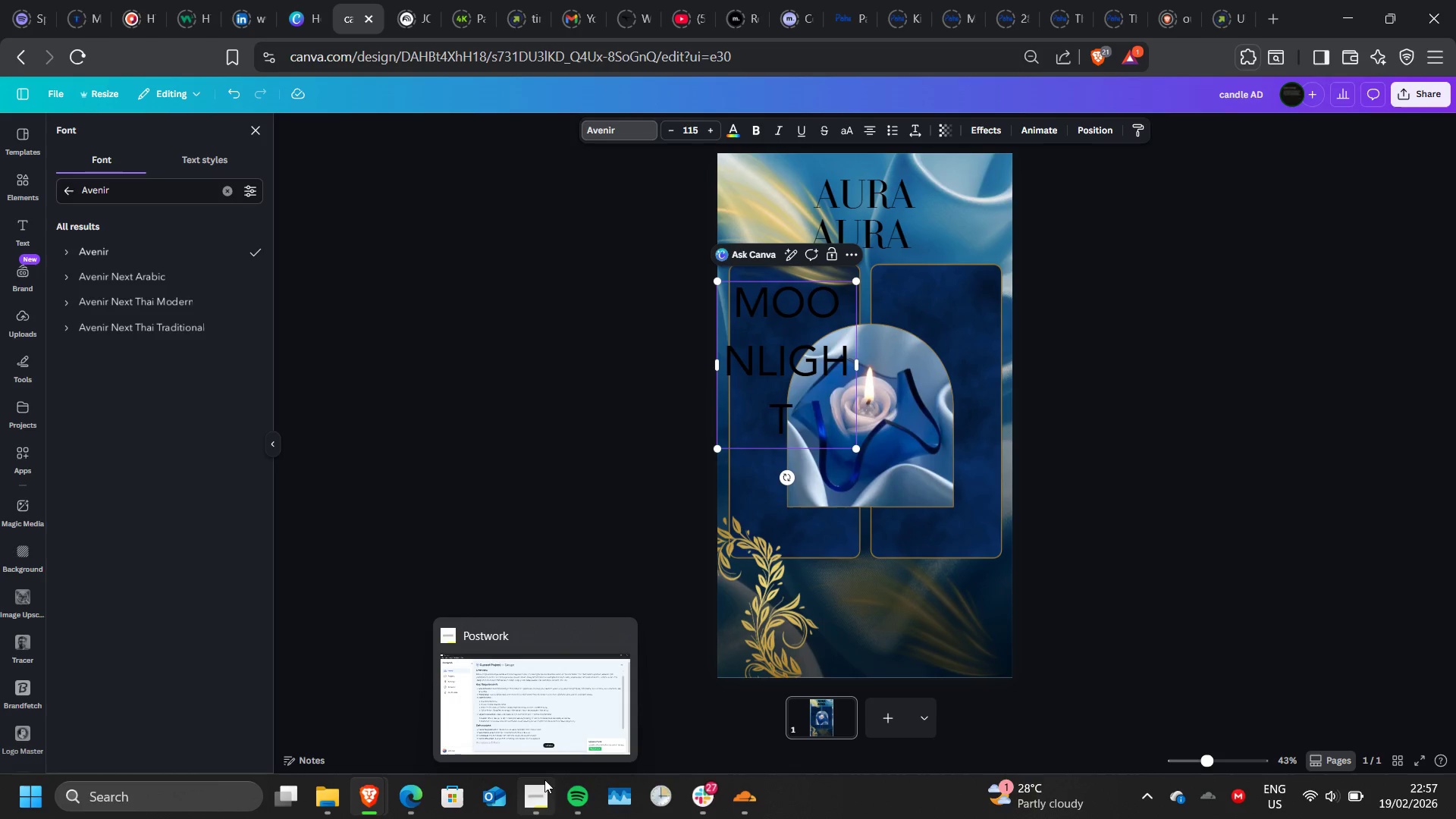 
key(Backspace)
key(Backspace)
key(Backspace)
key(Backspace)
type(T VANILLA)
 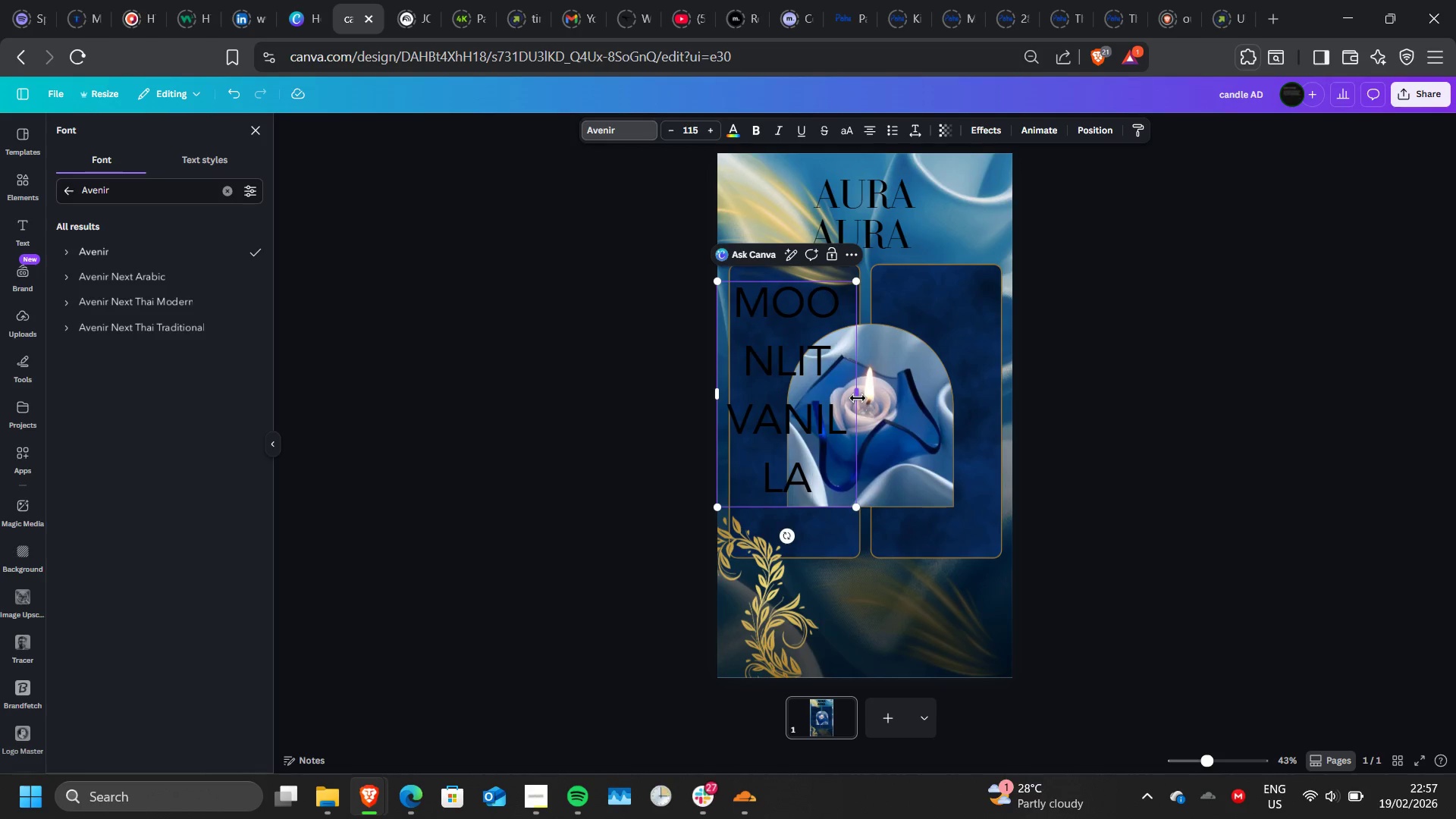 
left_click_drag(start_coordinate=[858, 398], to_coordinate=[1080, 356])
 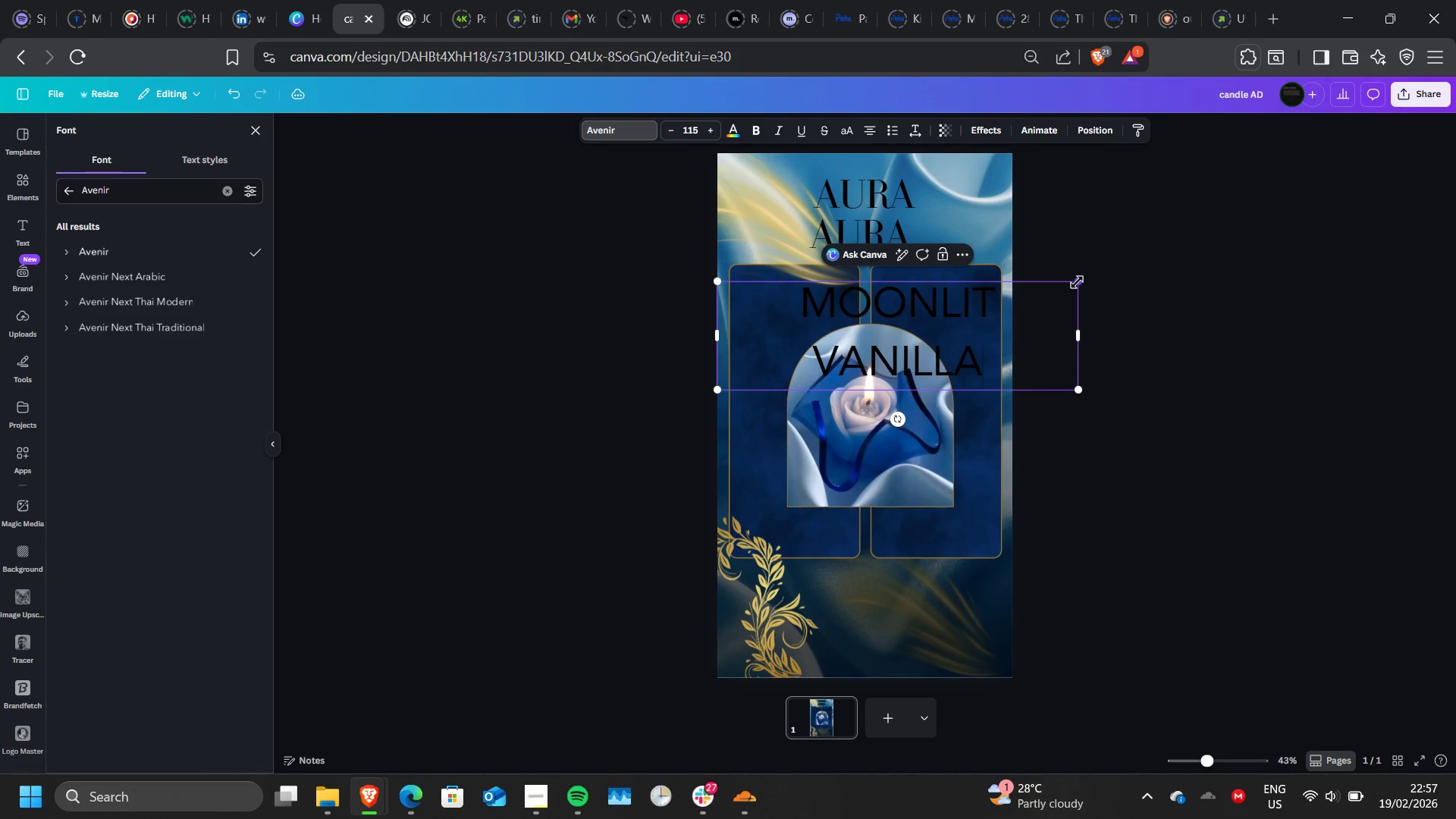 
left_click_drag(start_coordinate=[1077, 282], to_coordinate=[894, 301])
 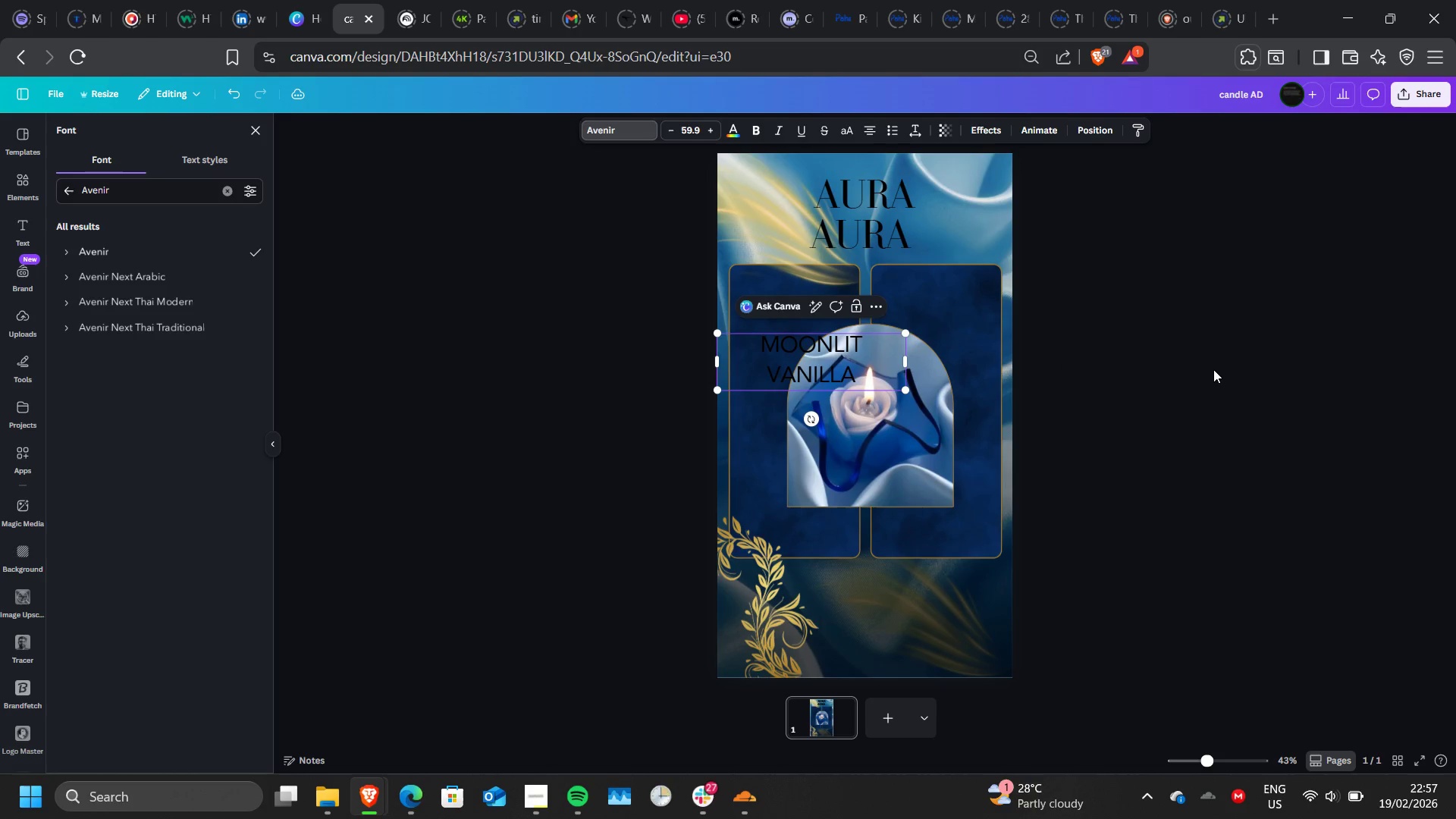 
left_click([1213, 369])
 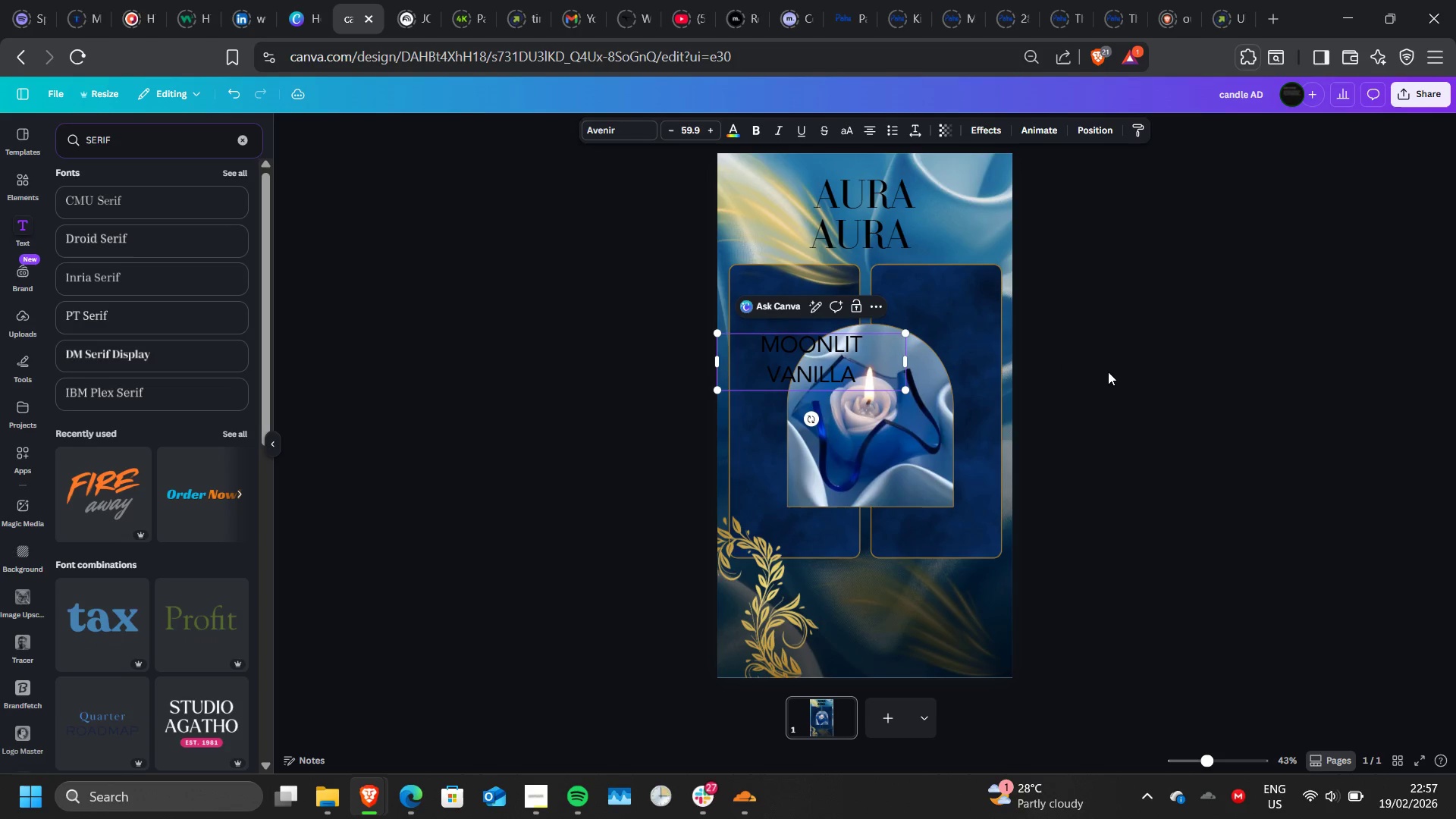 
left_click([1108, 372])
 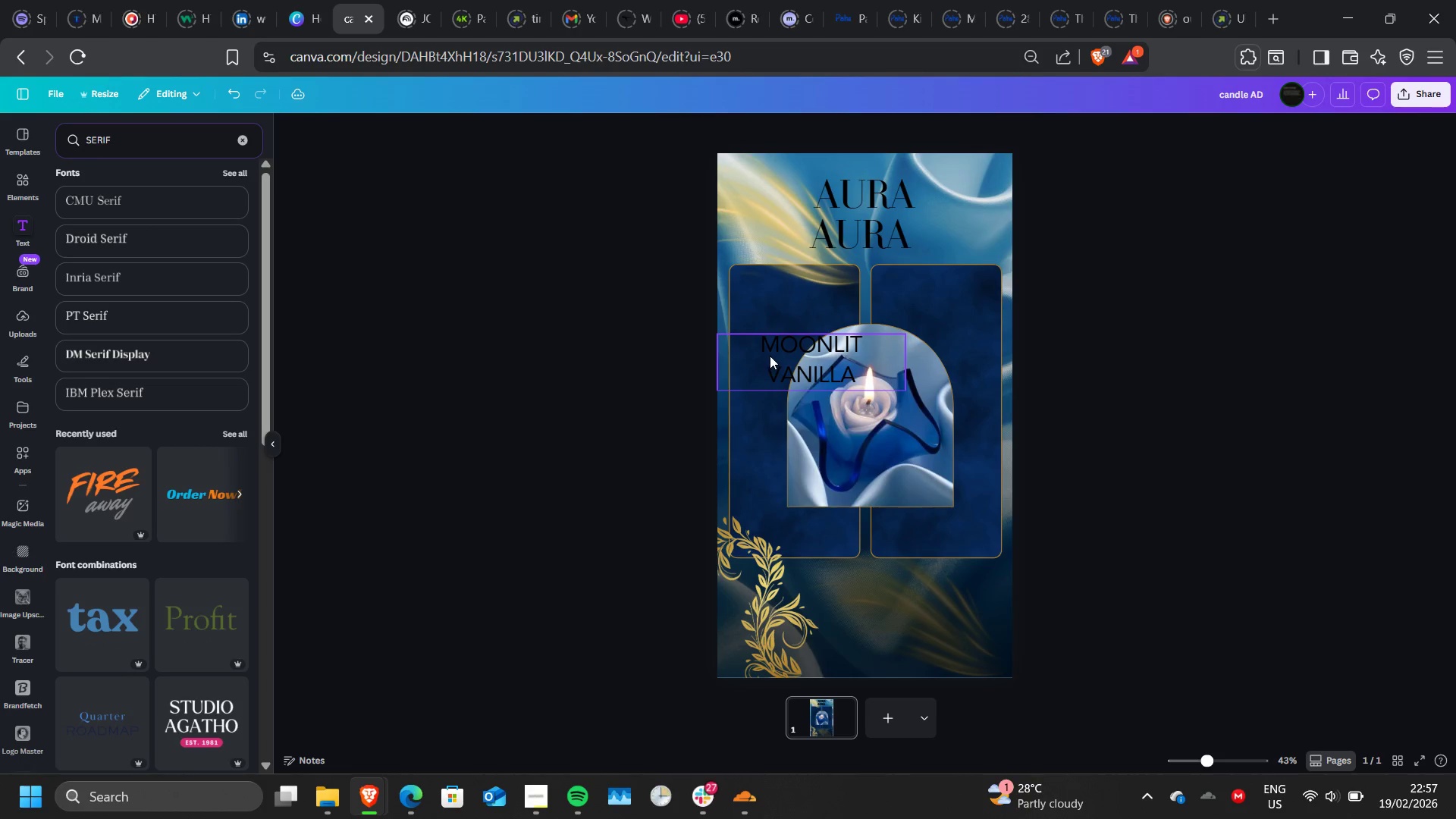 
left_click_drag(start_coordinate=[770, 356], to_coordinate=[752, 308])
 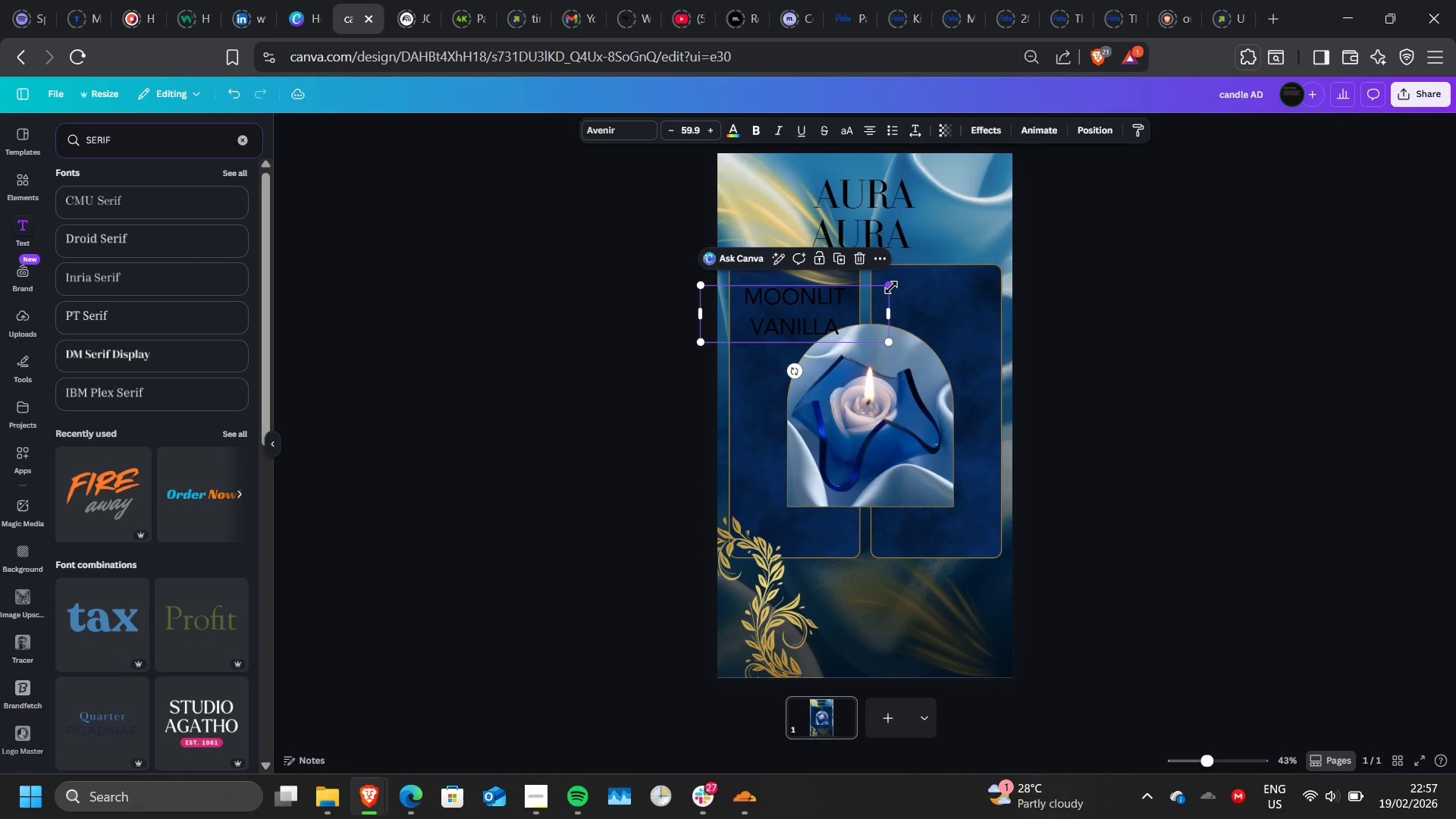 
left_click_drag(start_coordinate=[891, 287], to_coordinate=[847, 295])
 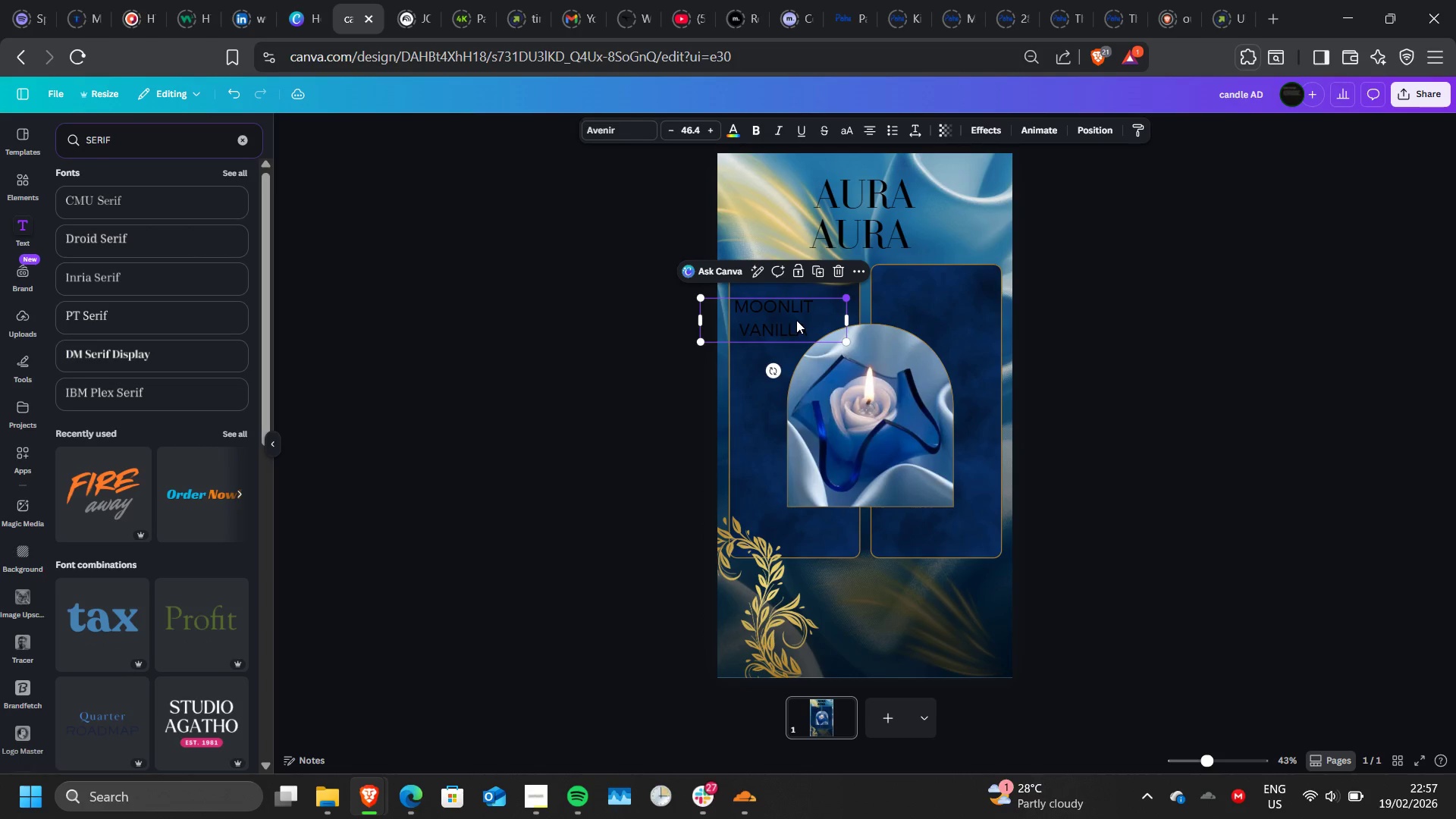 
left_click_drag(start_coordinate=[796, 320], to_coordinate=[805, 309])
 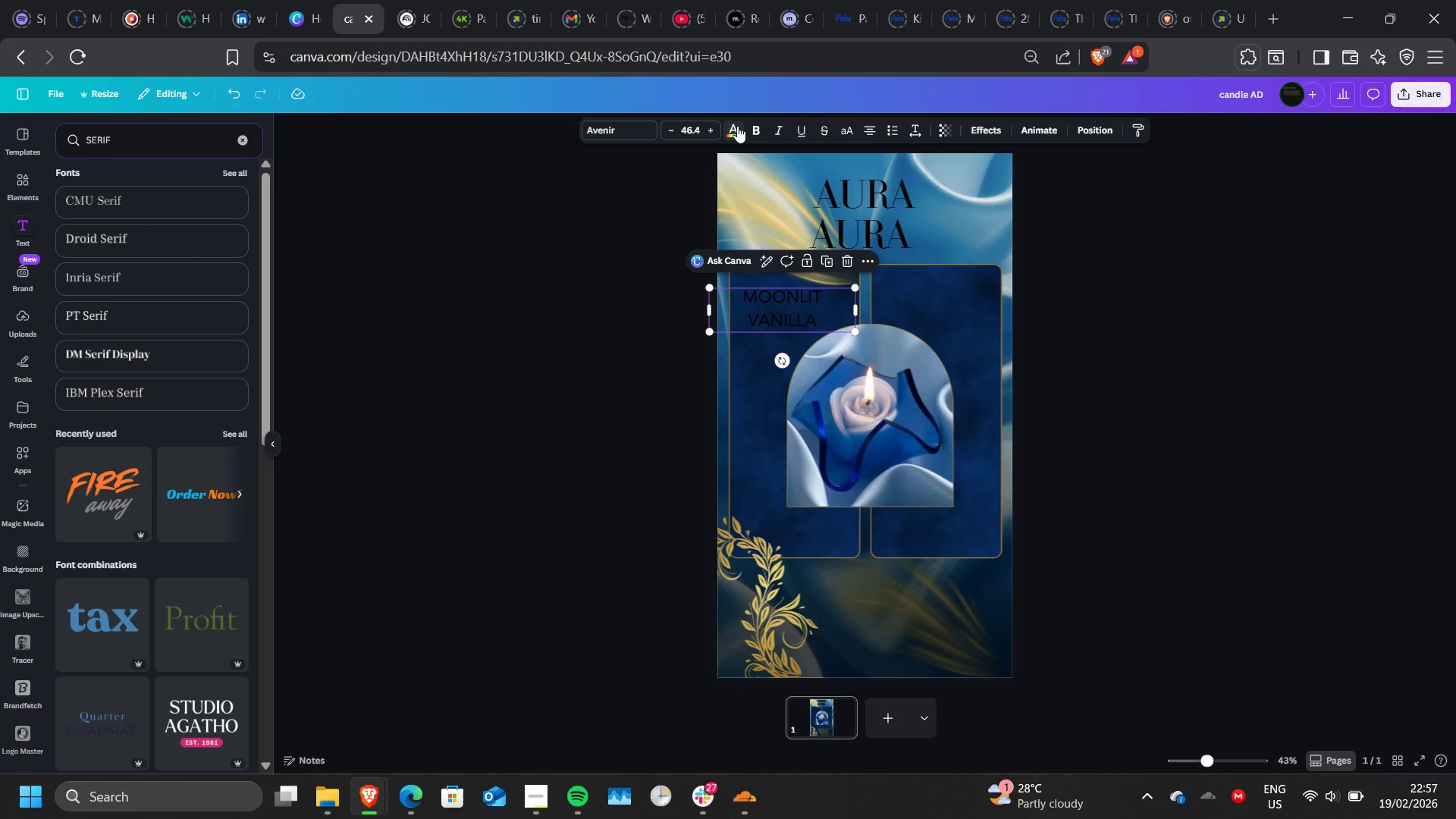 
left_click([737, 126])
 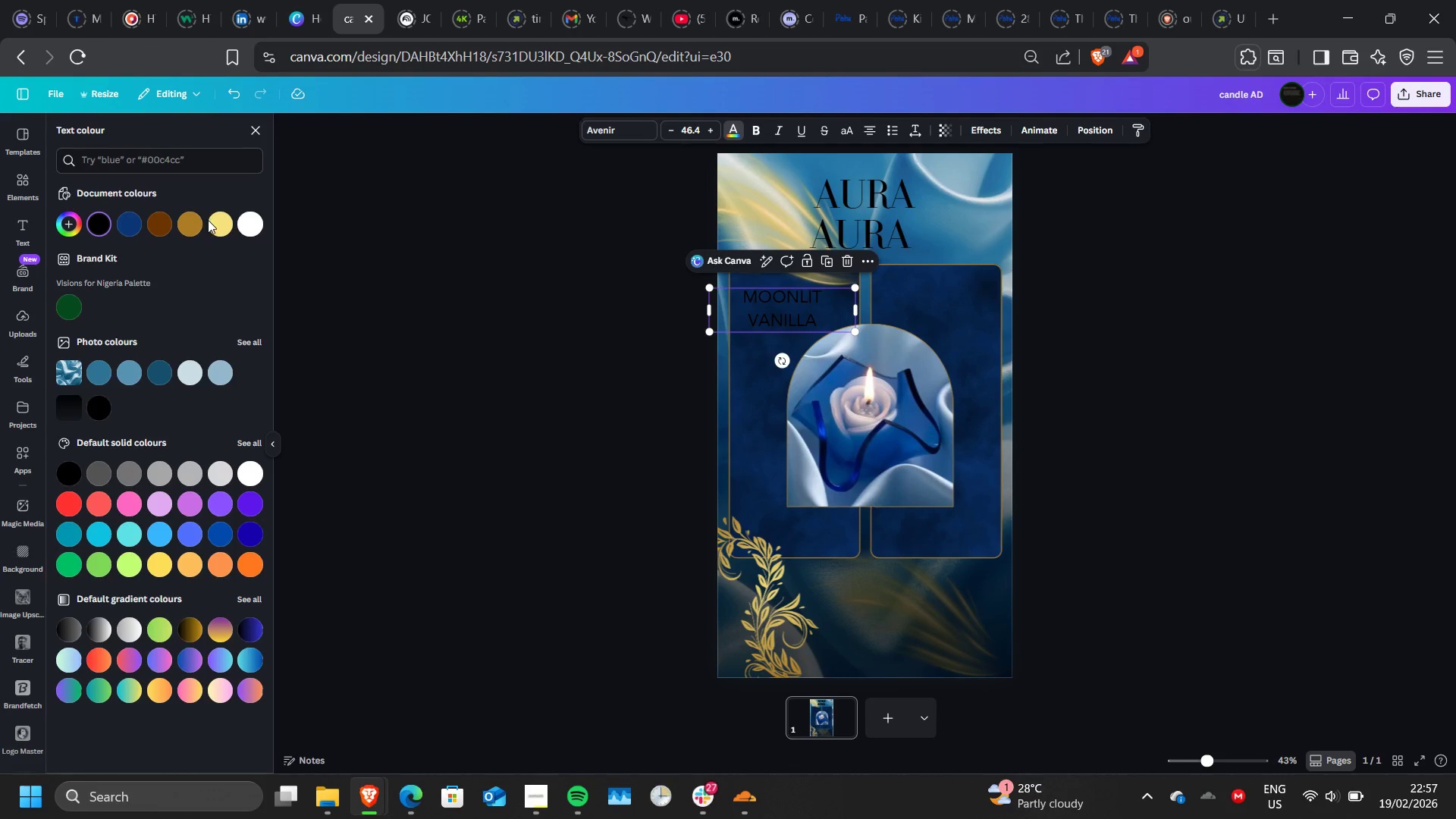 
left_click([209, 221])
 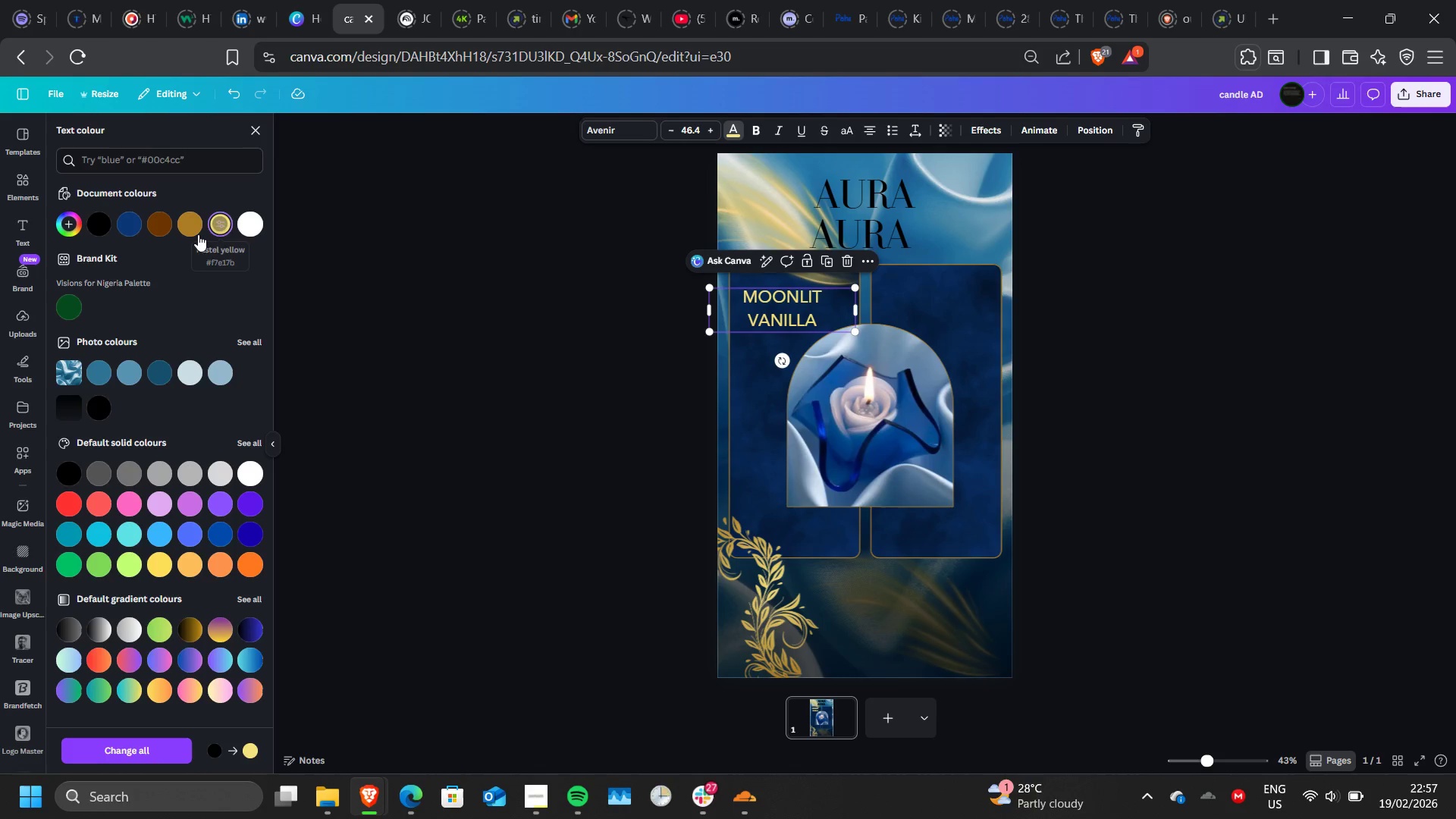 
left_click([197, 229])
 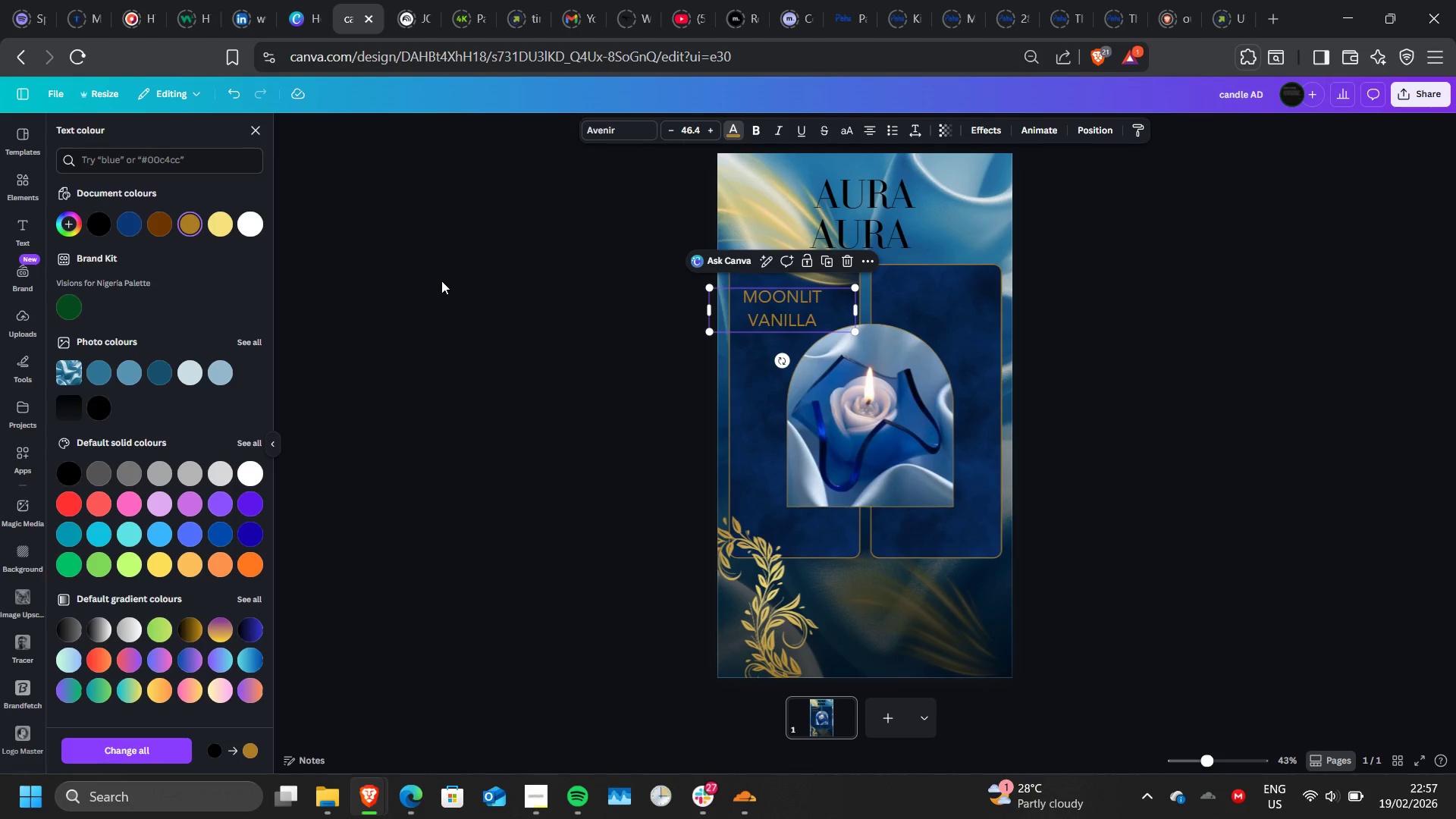 
wait(5.67)
 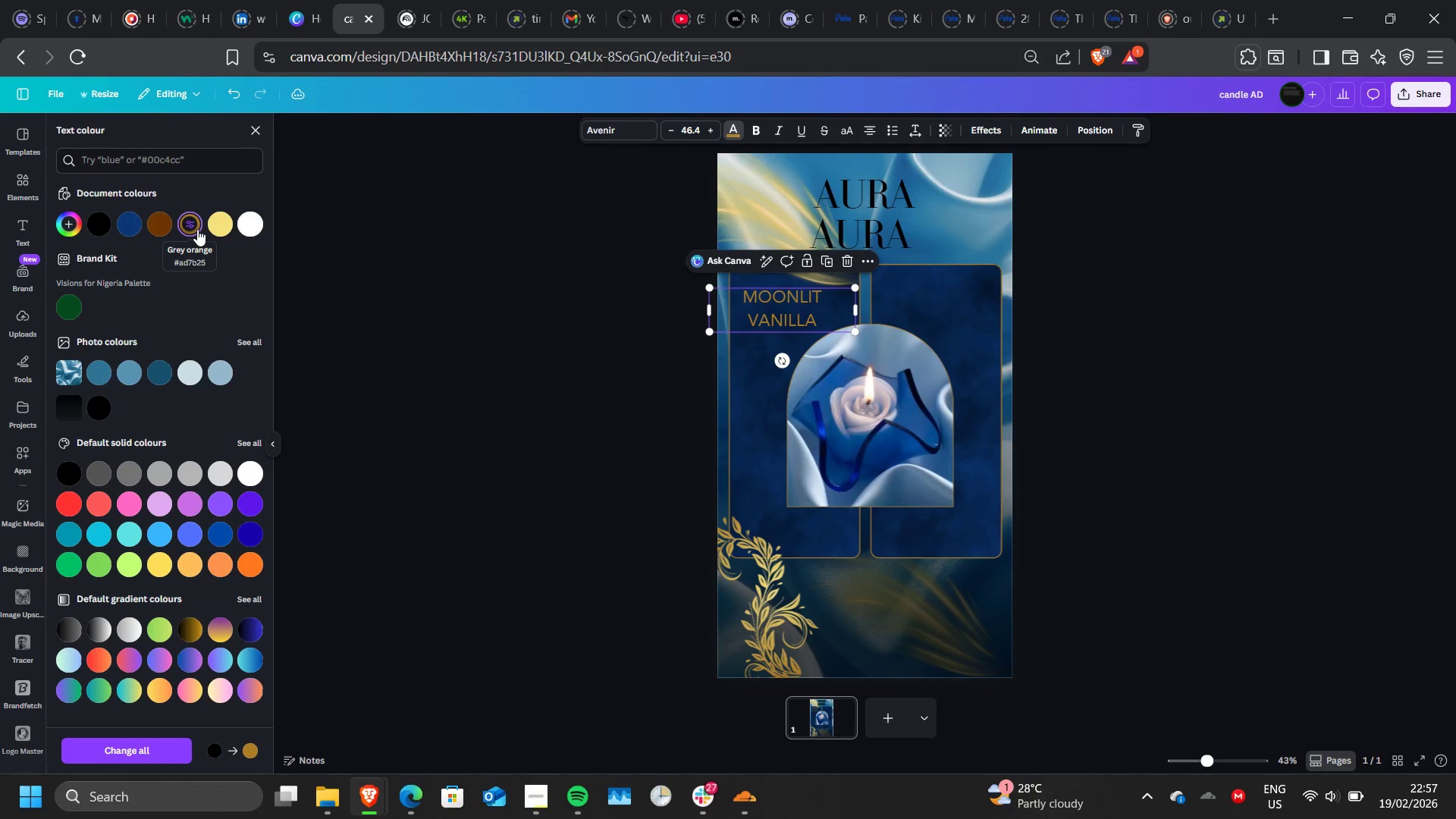 
left_click([180, 632])
 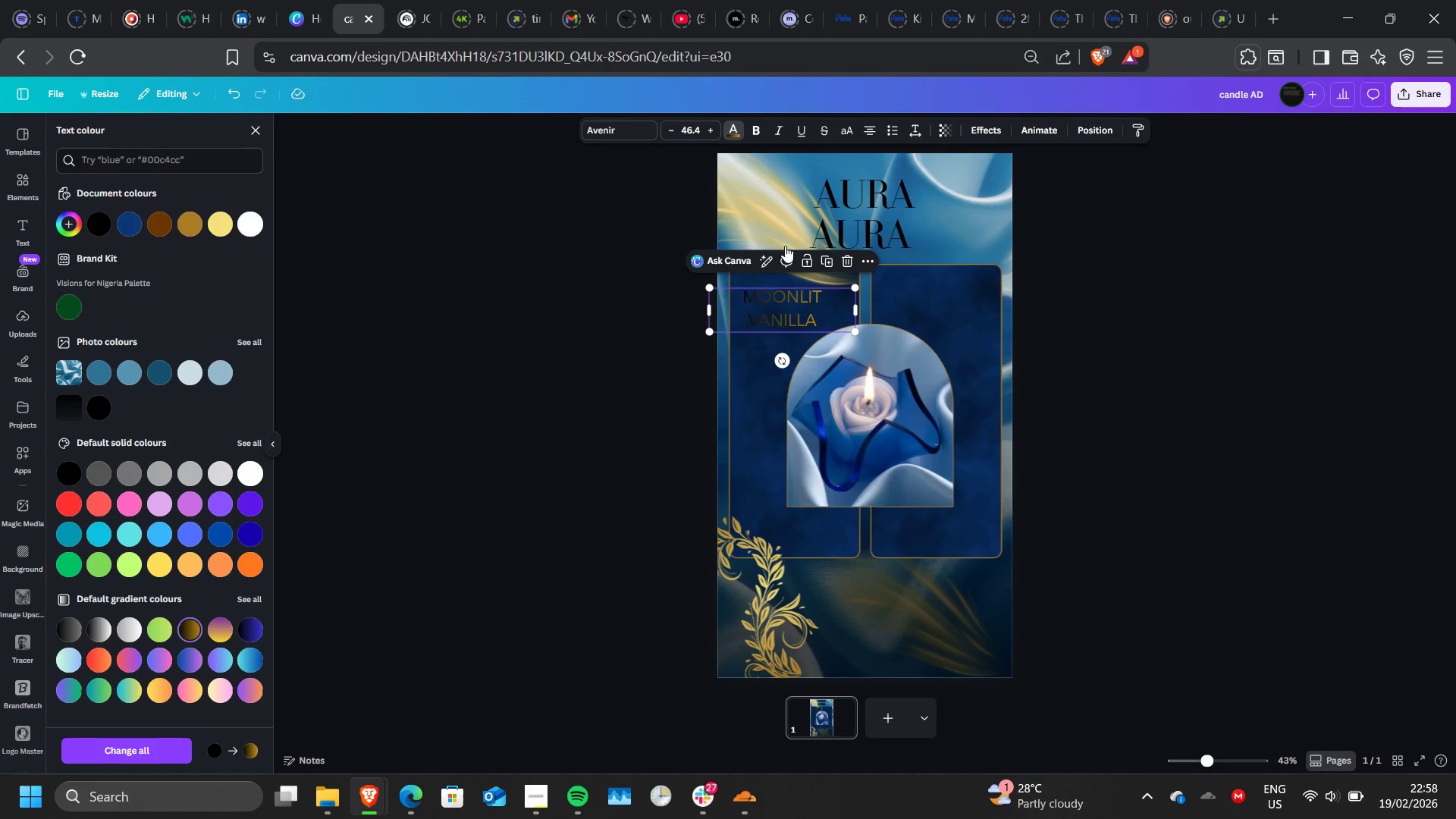 
left_click([783, 215])
 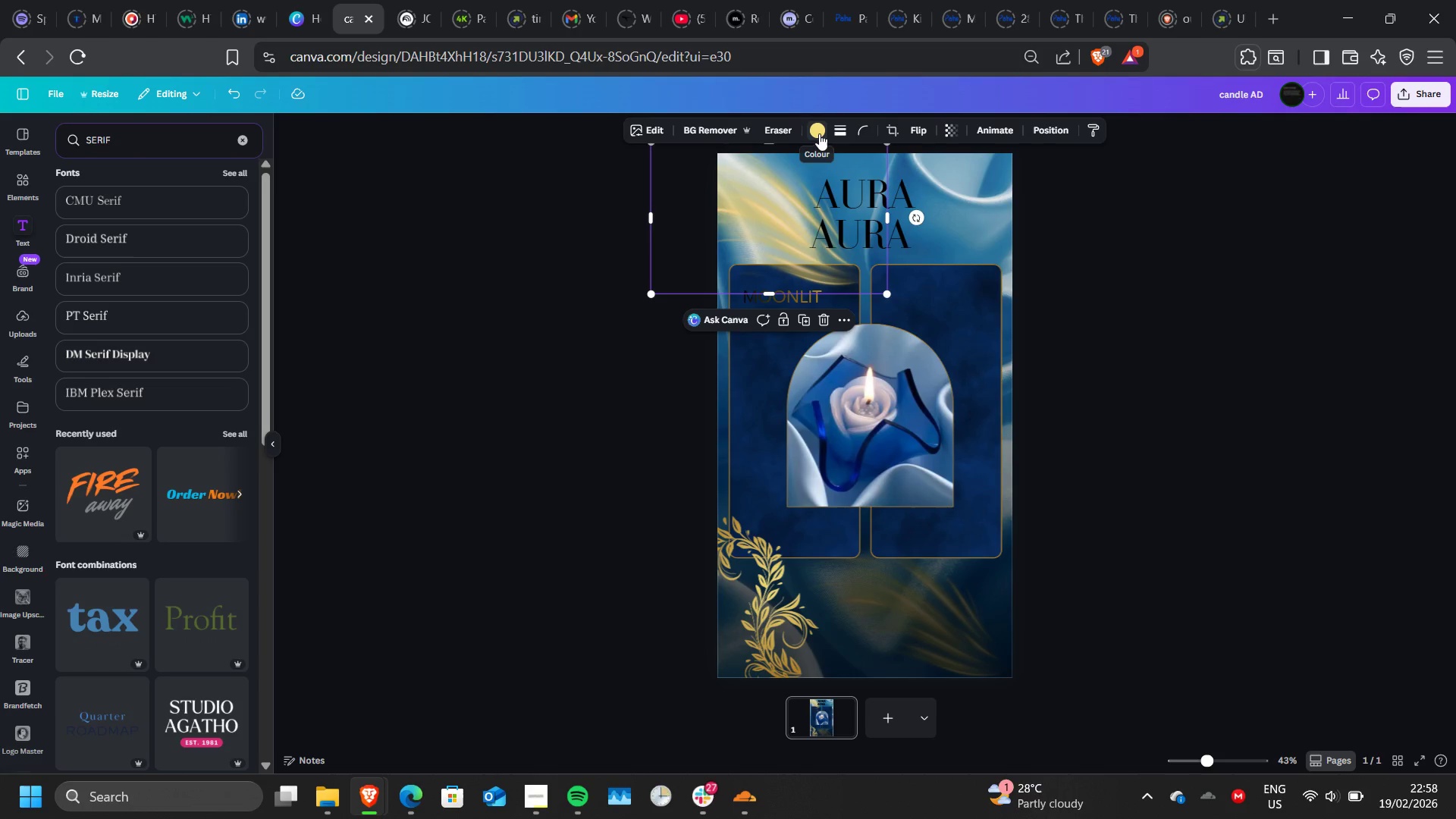 
left_click([819, 133])
 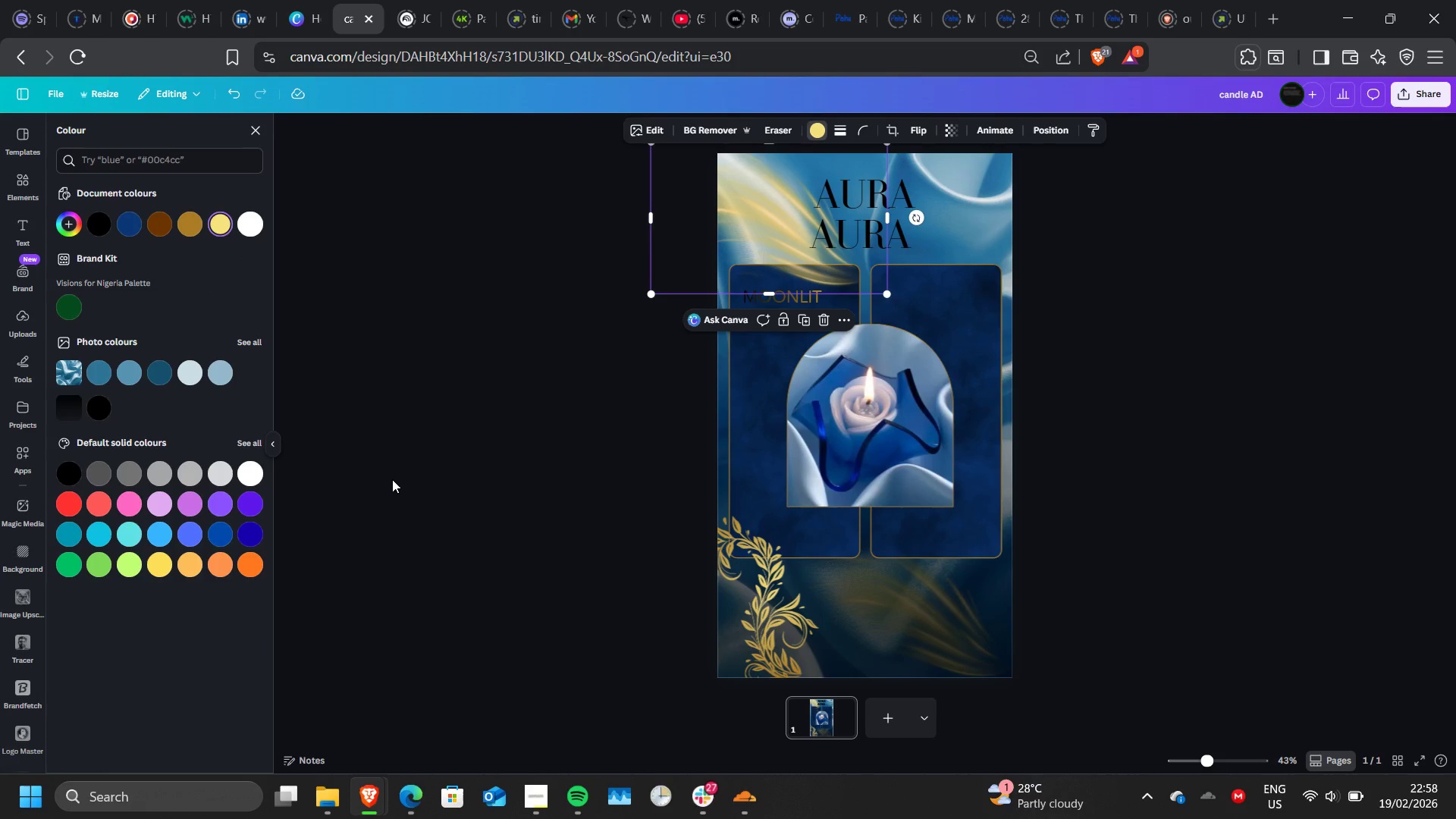 
double_click([392, 479])
 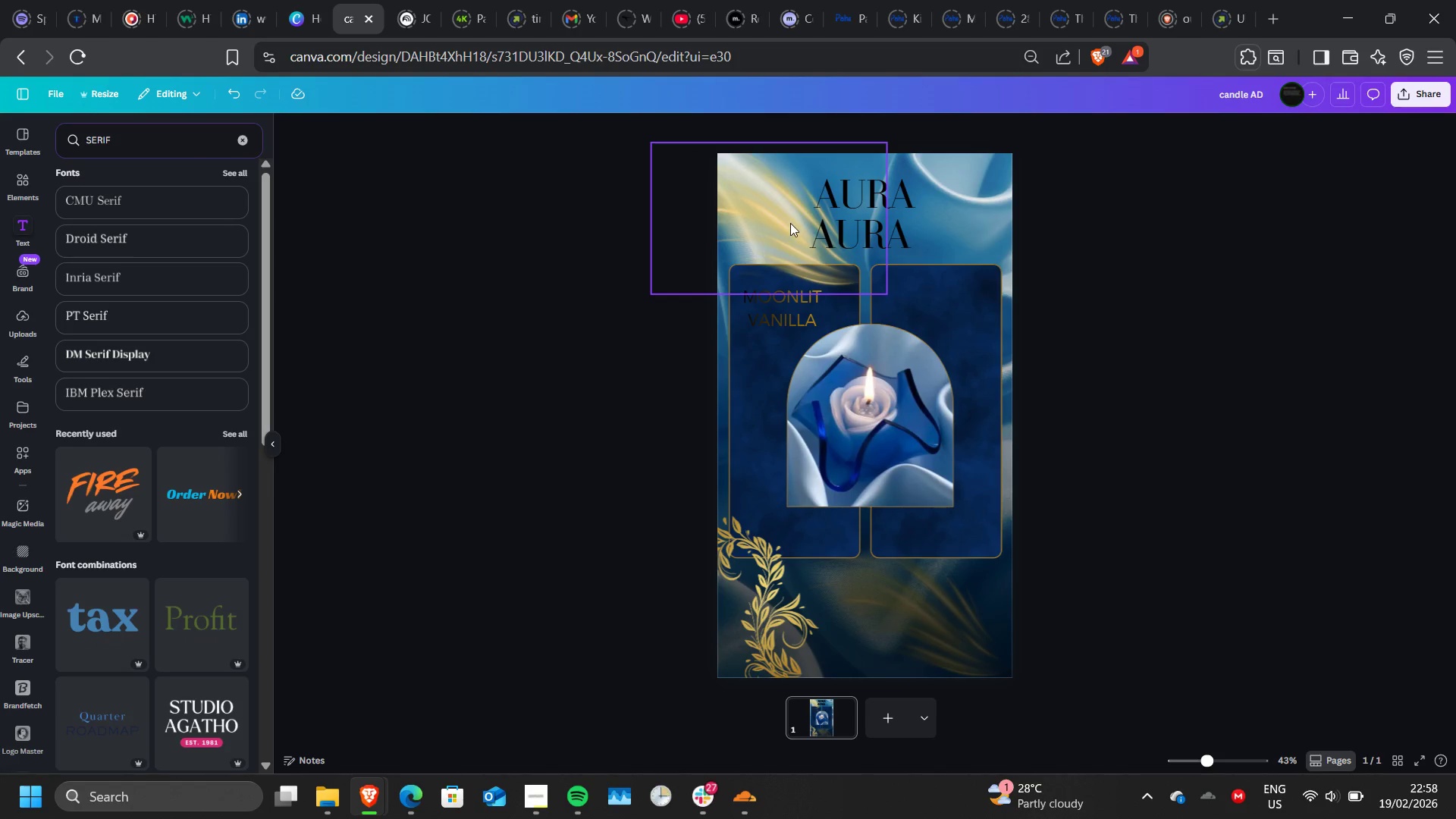 
left_click([790, 223])
 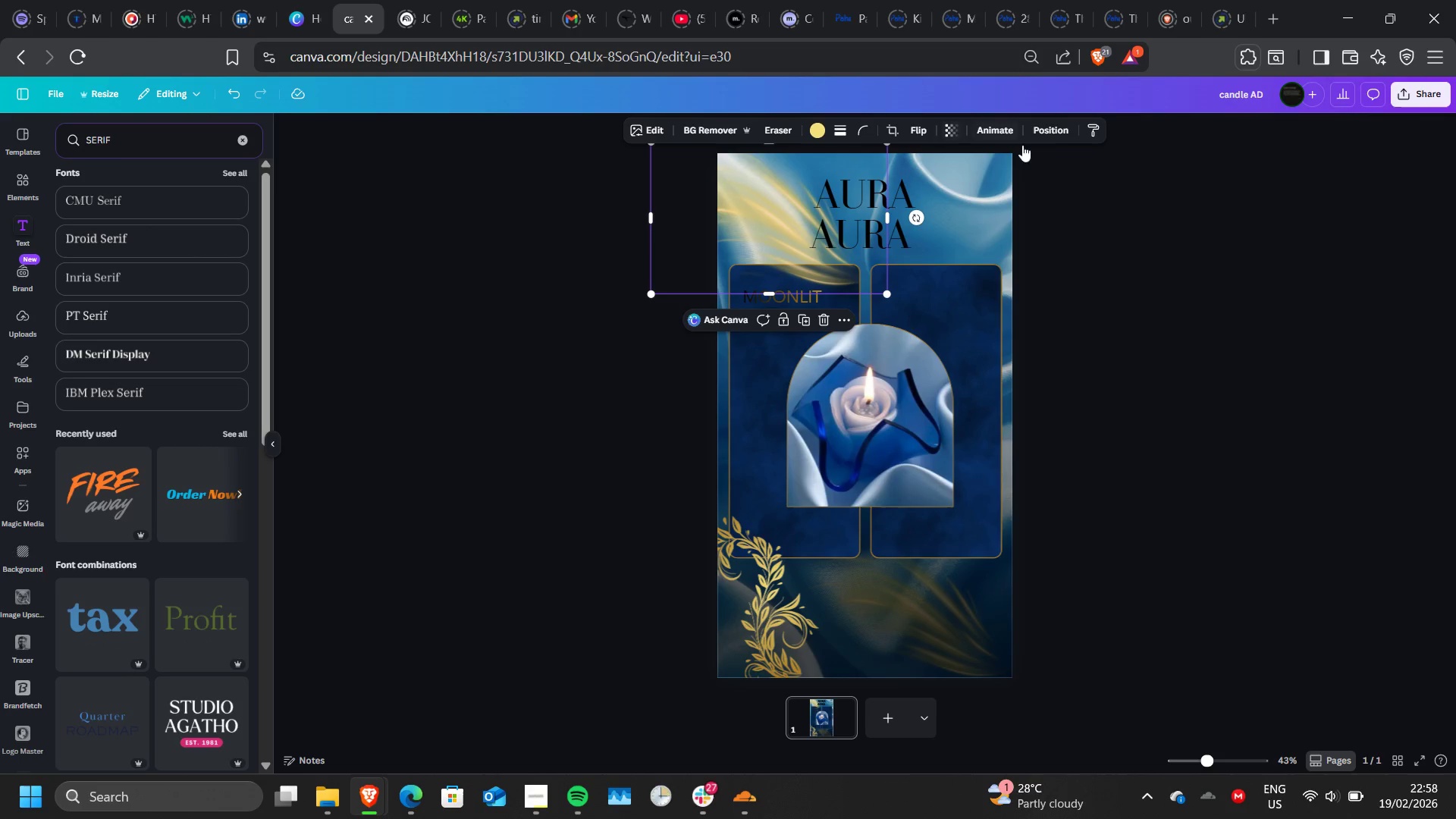 
left_click([1050, 136])
 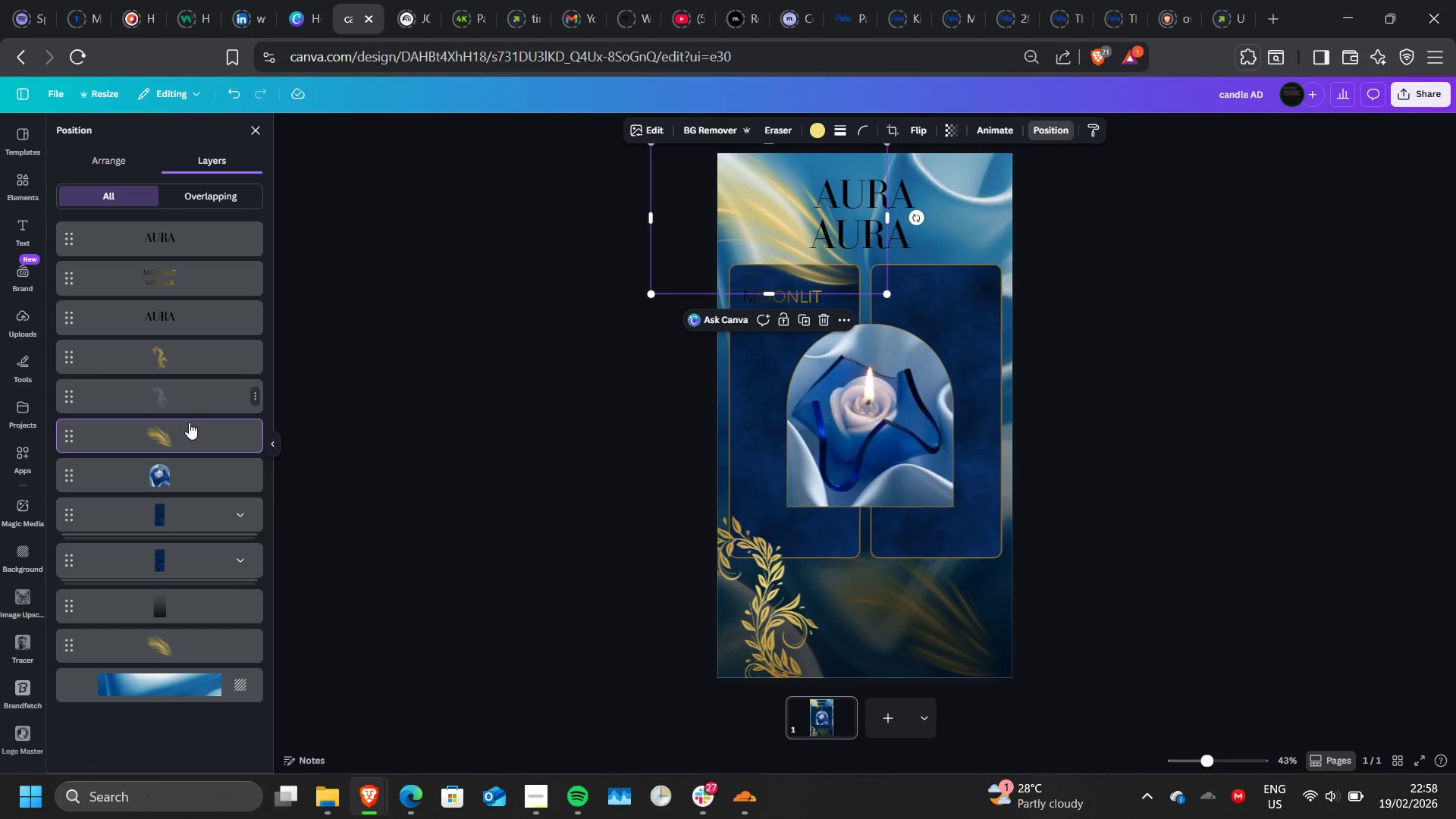 
left_click_drag(start_coordinate=[187, 431], to_coordinate=[179, 587])
 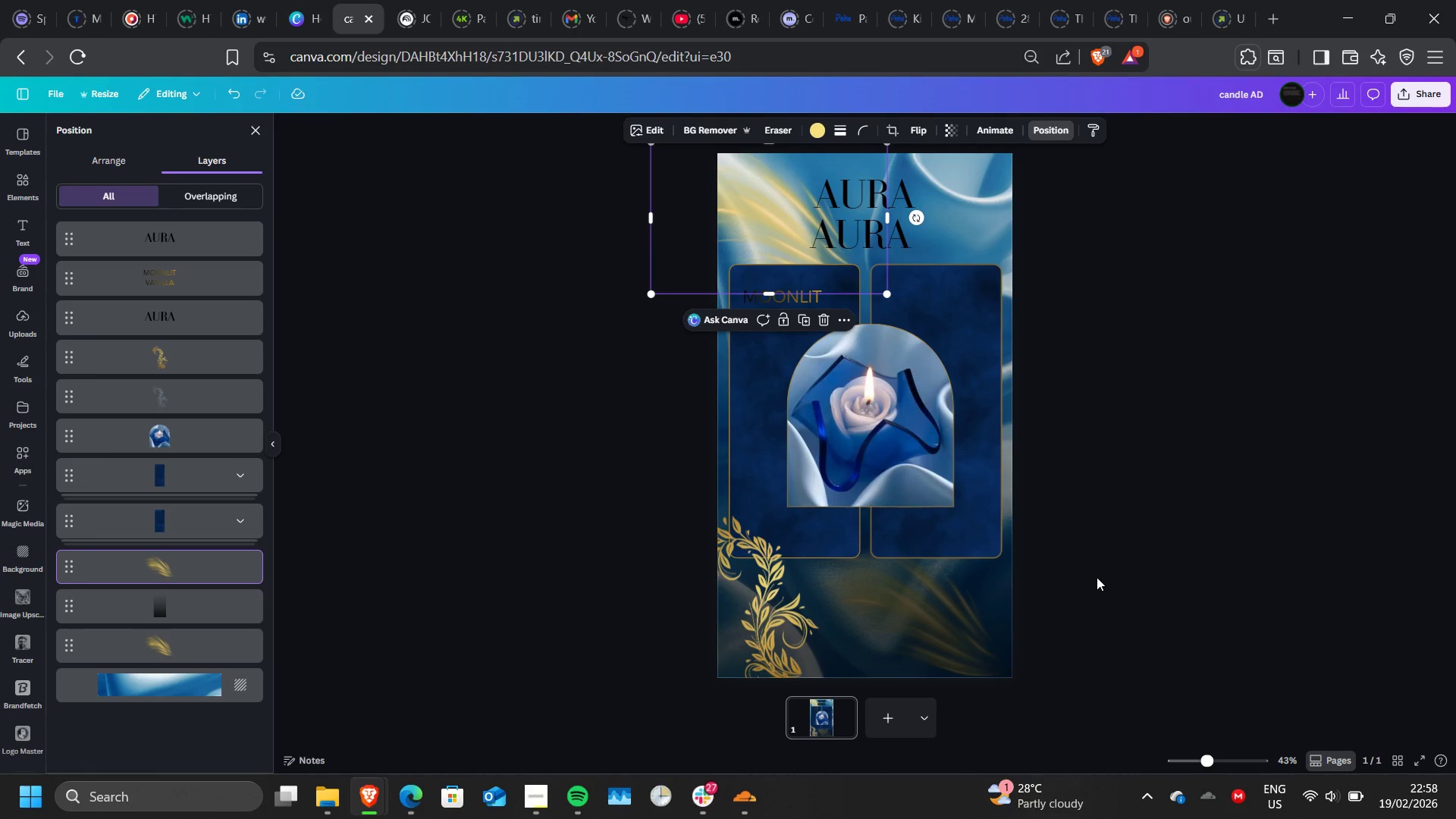 
double_click([1097, 577])
 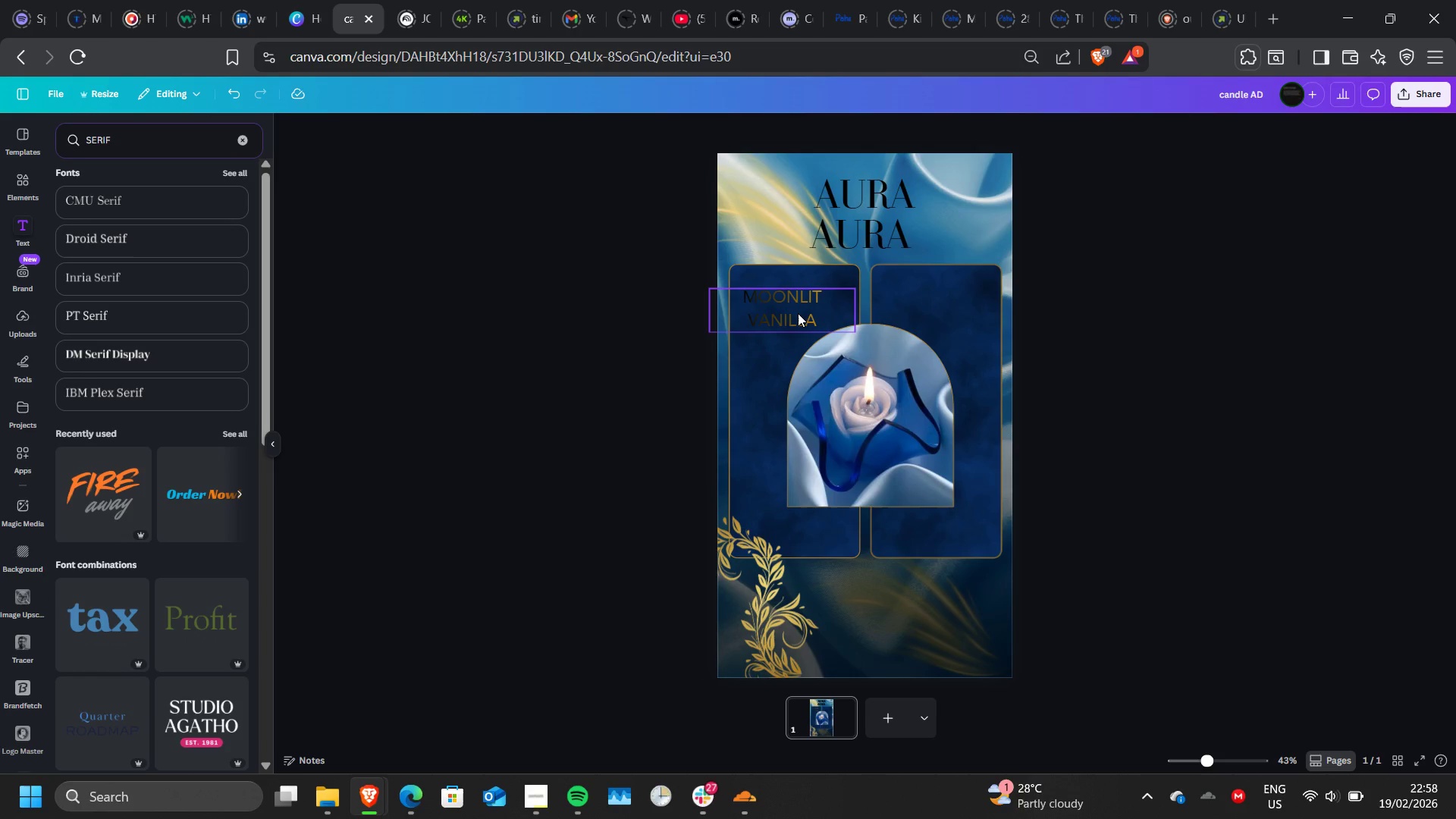 
left_click([797, 312])
 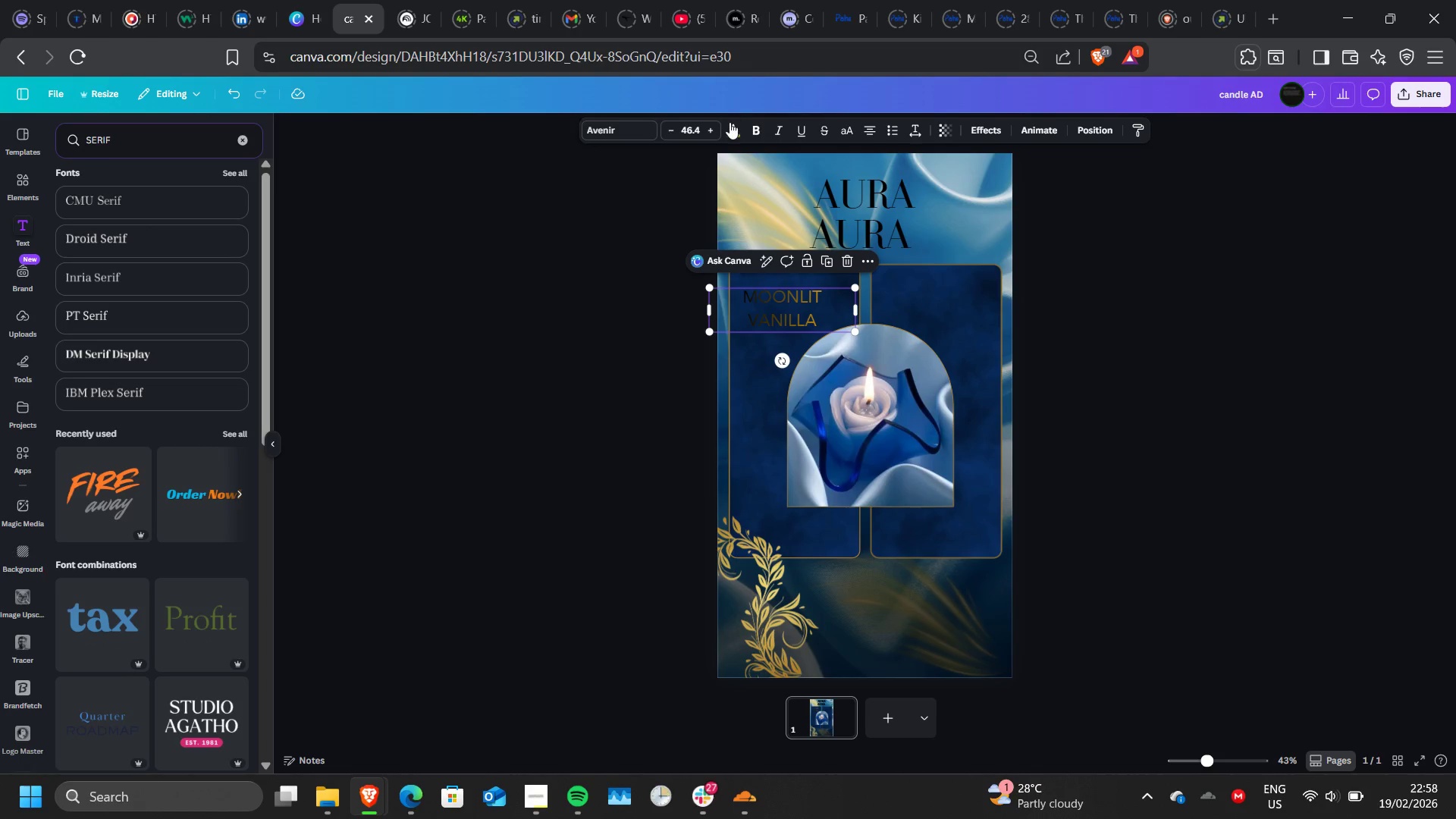 
left_click([729, 124])
 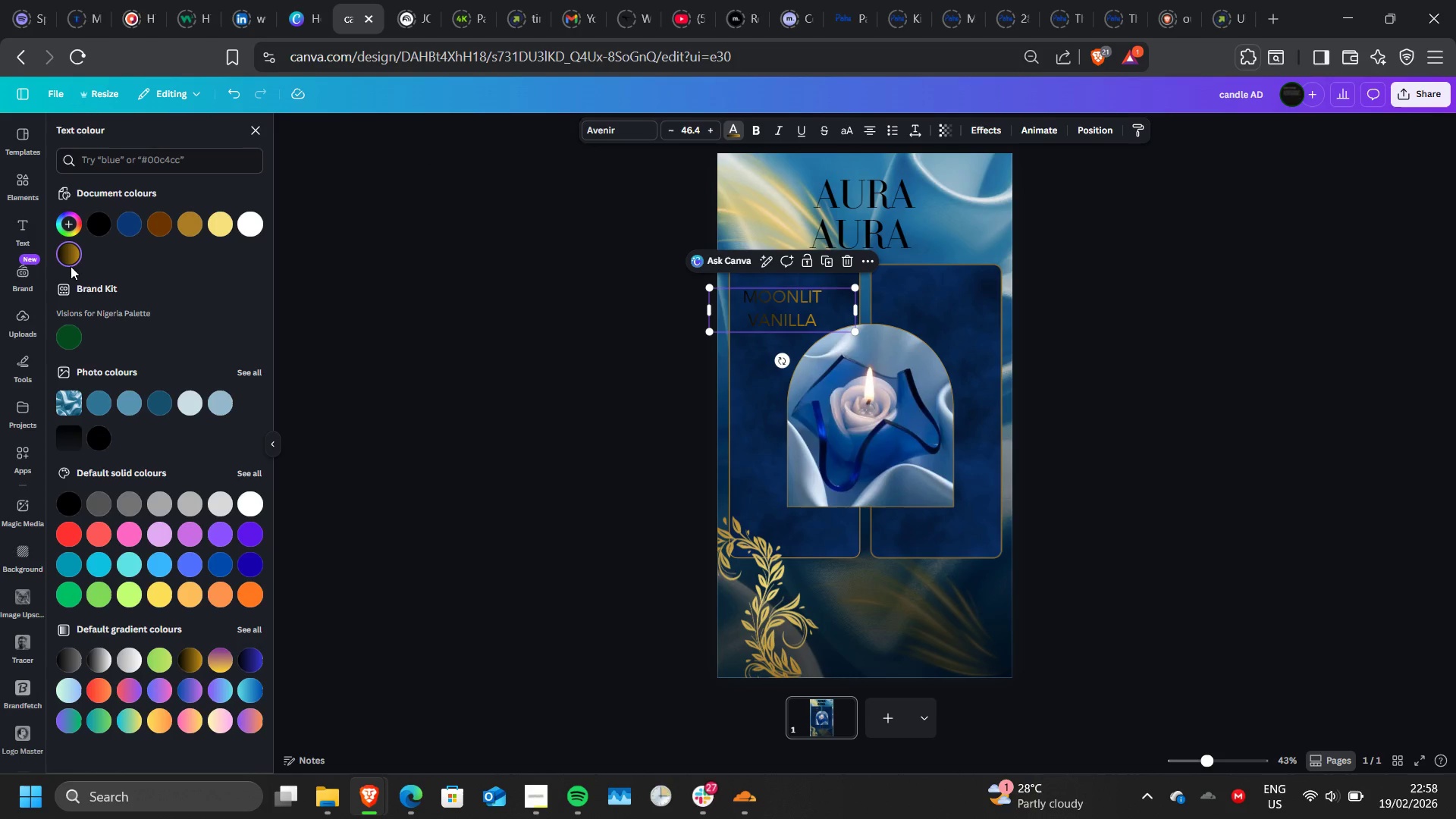 
left_click([69, 257])
 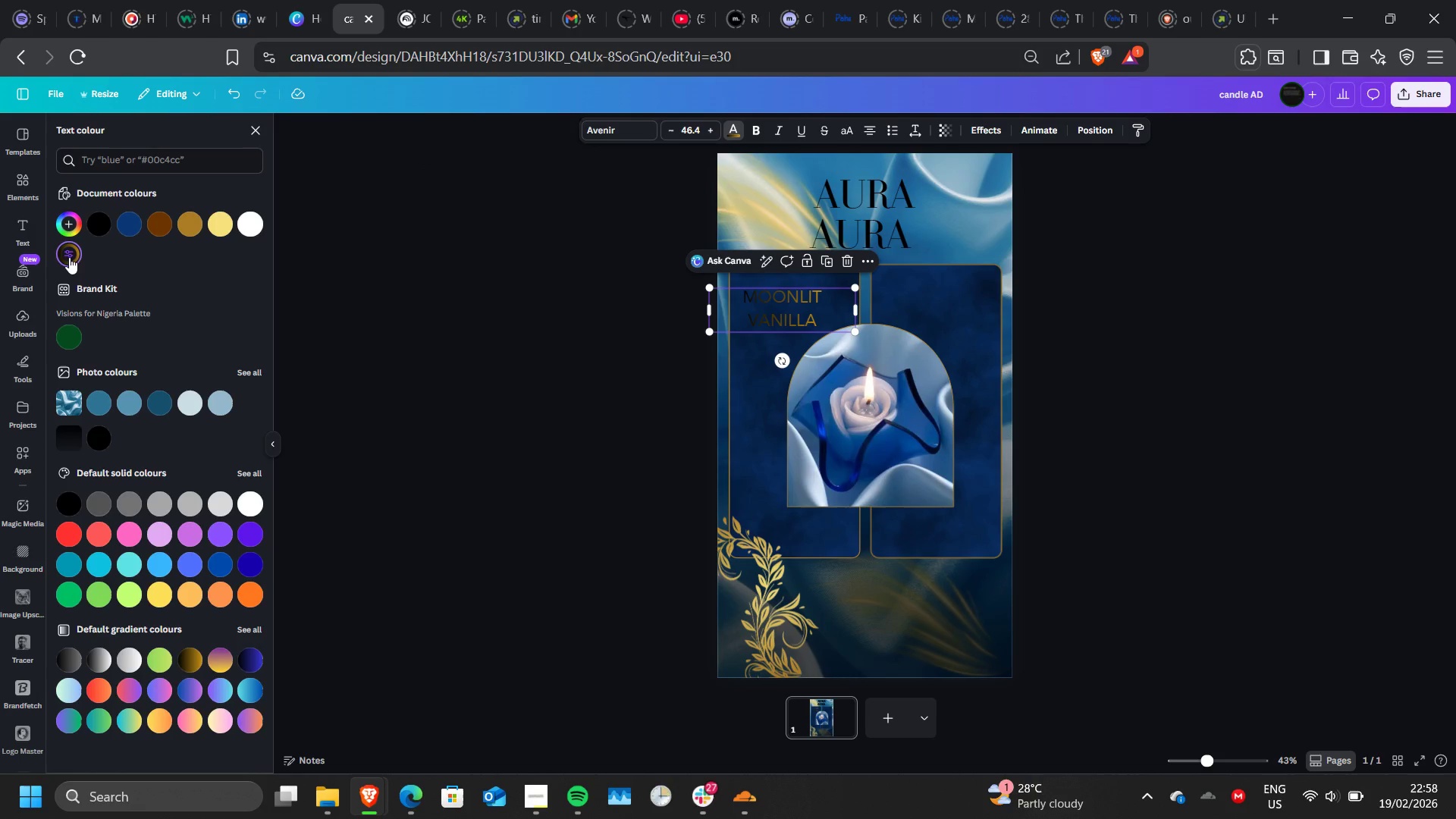 
left_click([69, 257])
 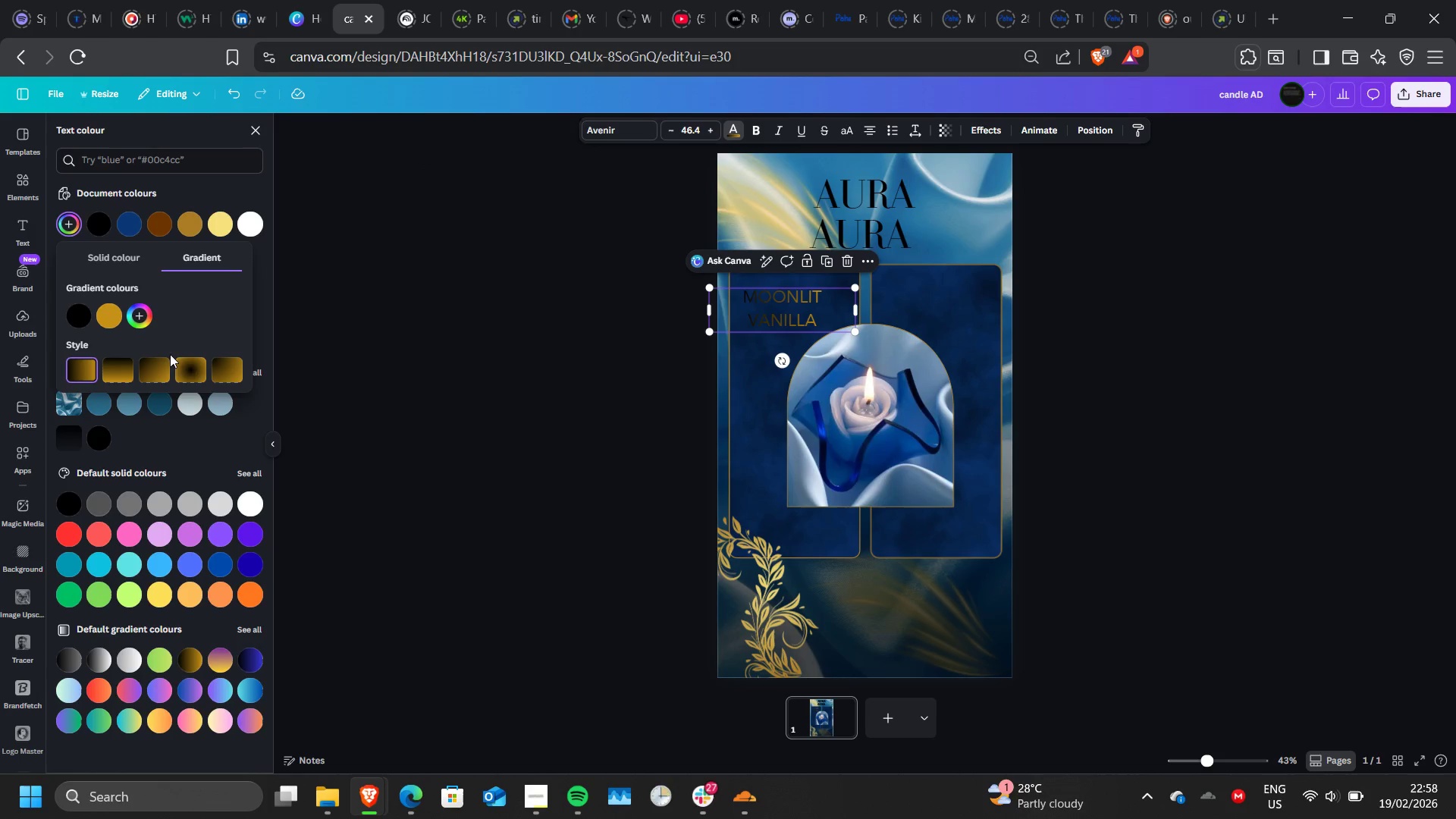 
left_click([198, 364])
 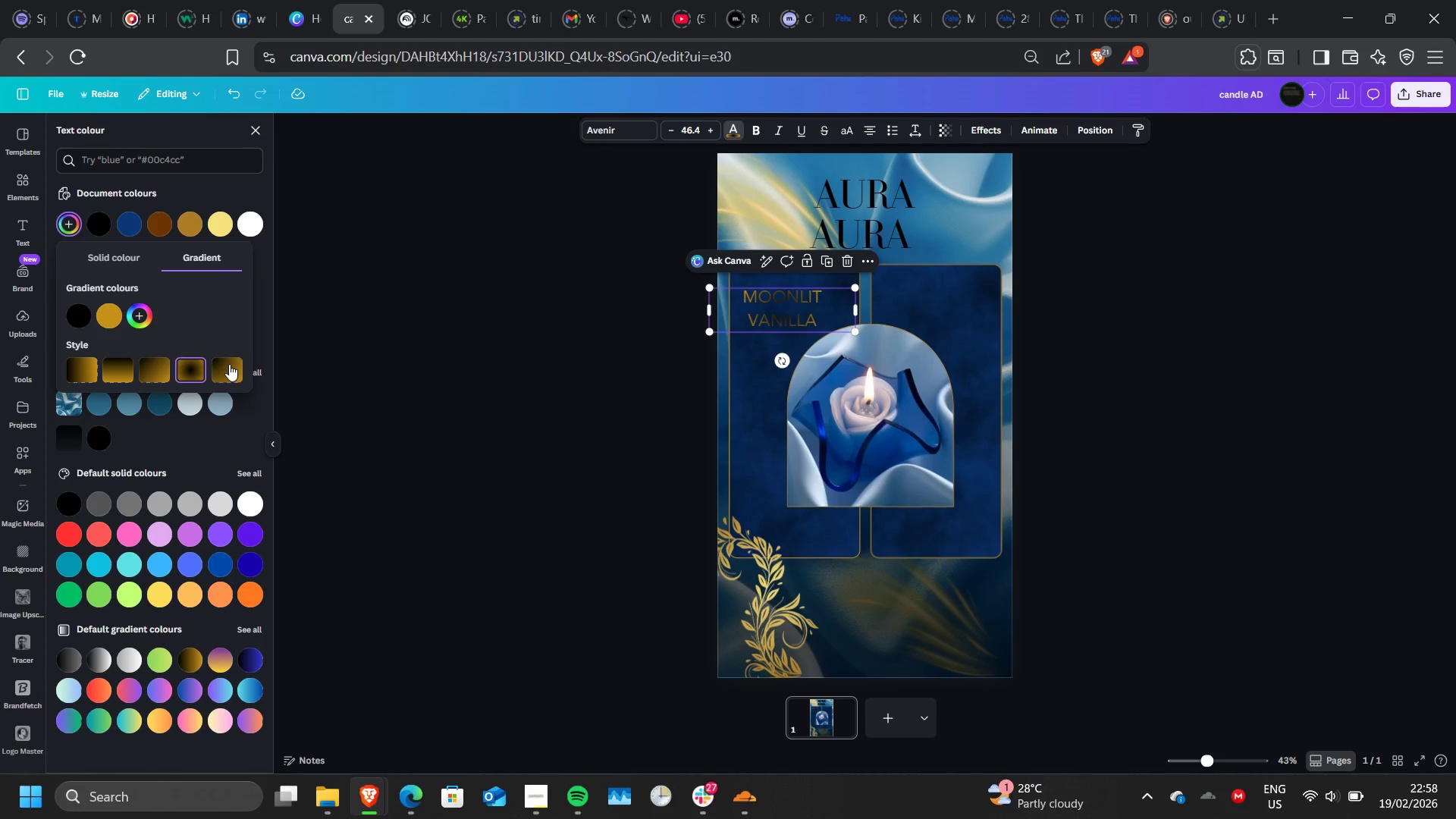 
left_click([231, 364])
 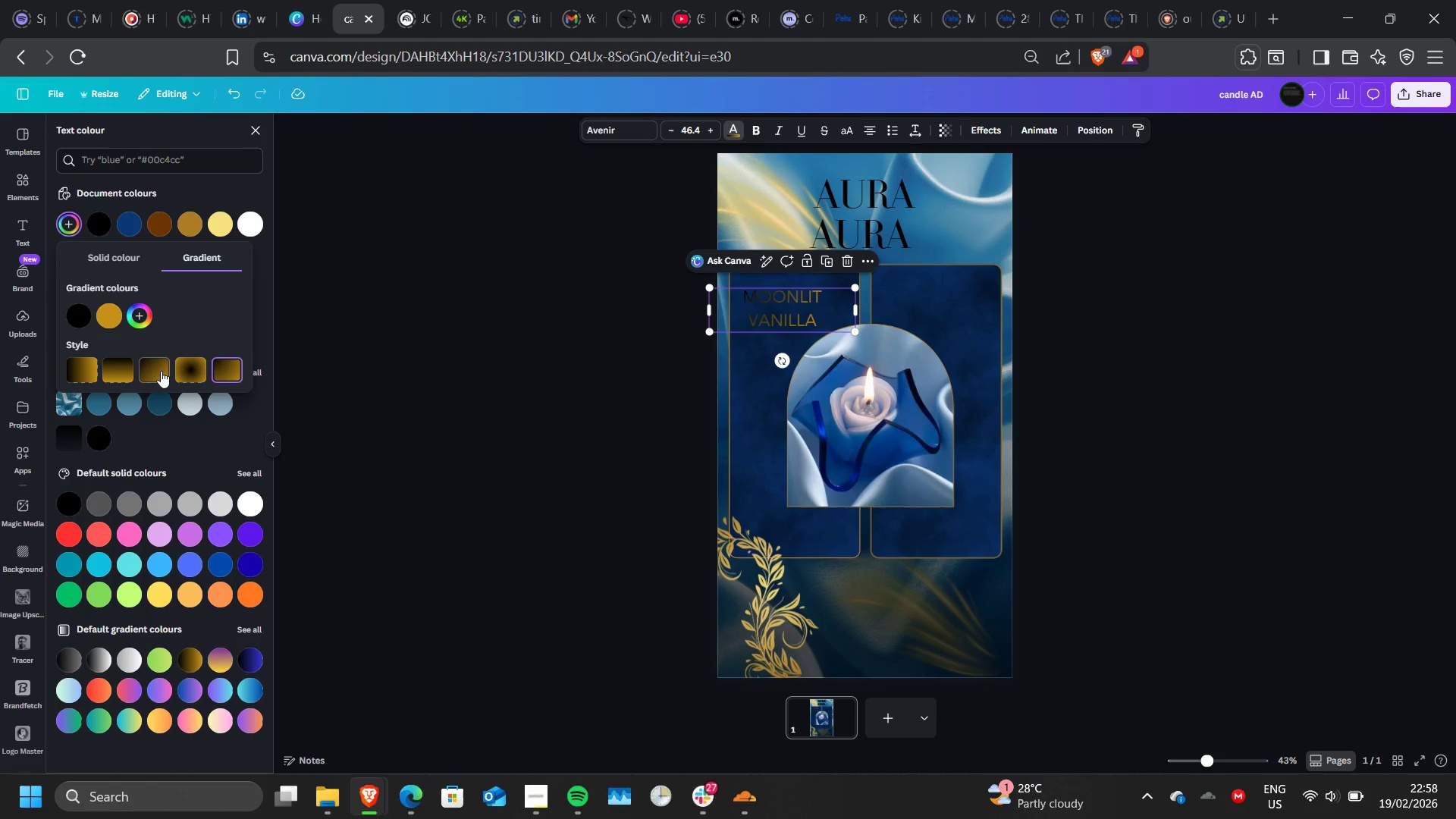 
left_click([161, 371])
 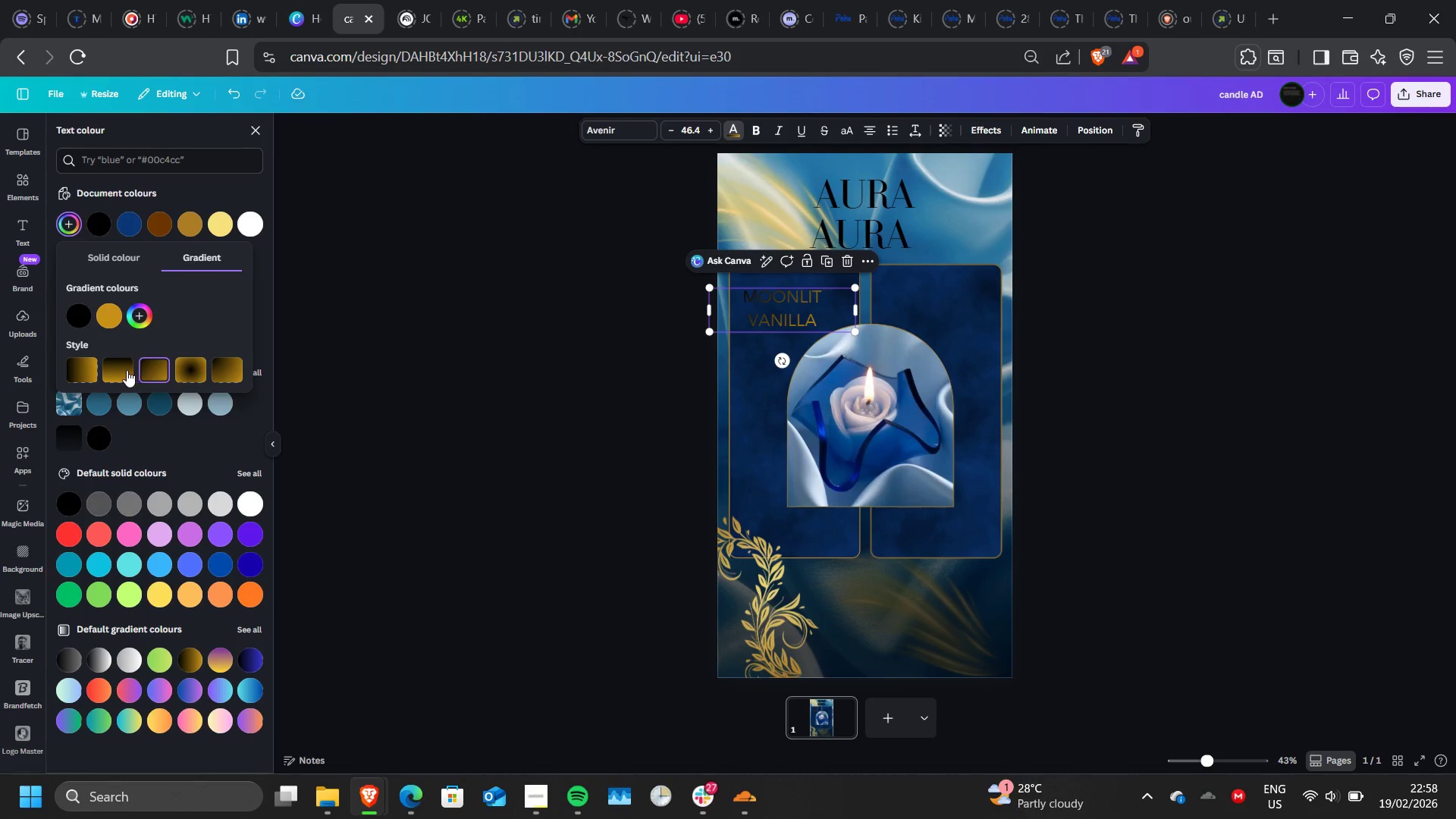 
left_click([123, 370])
 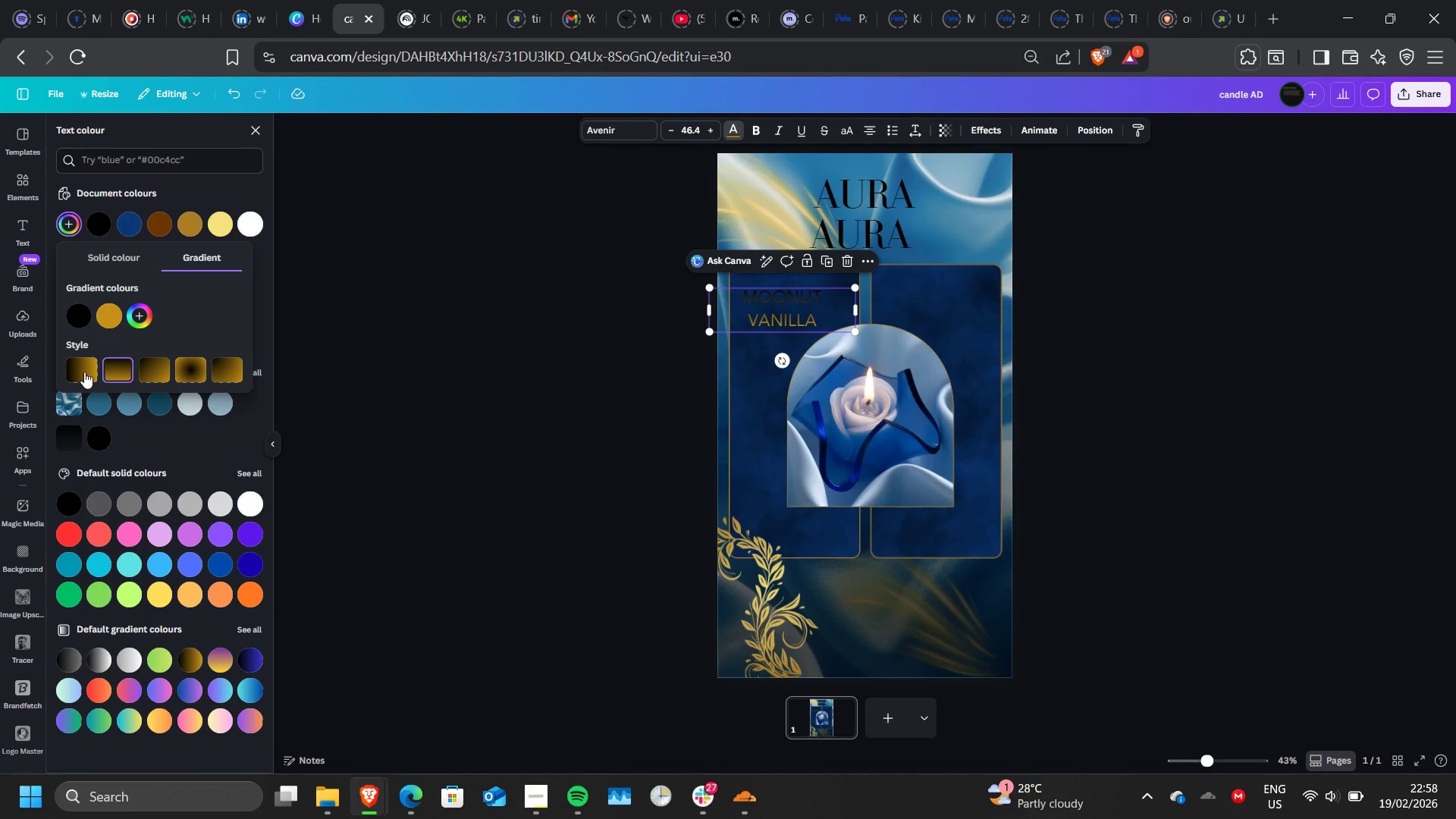 
left_click([77, 371])
 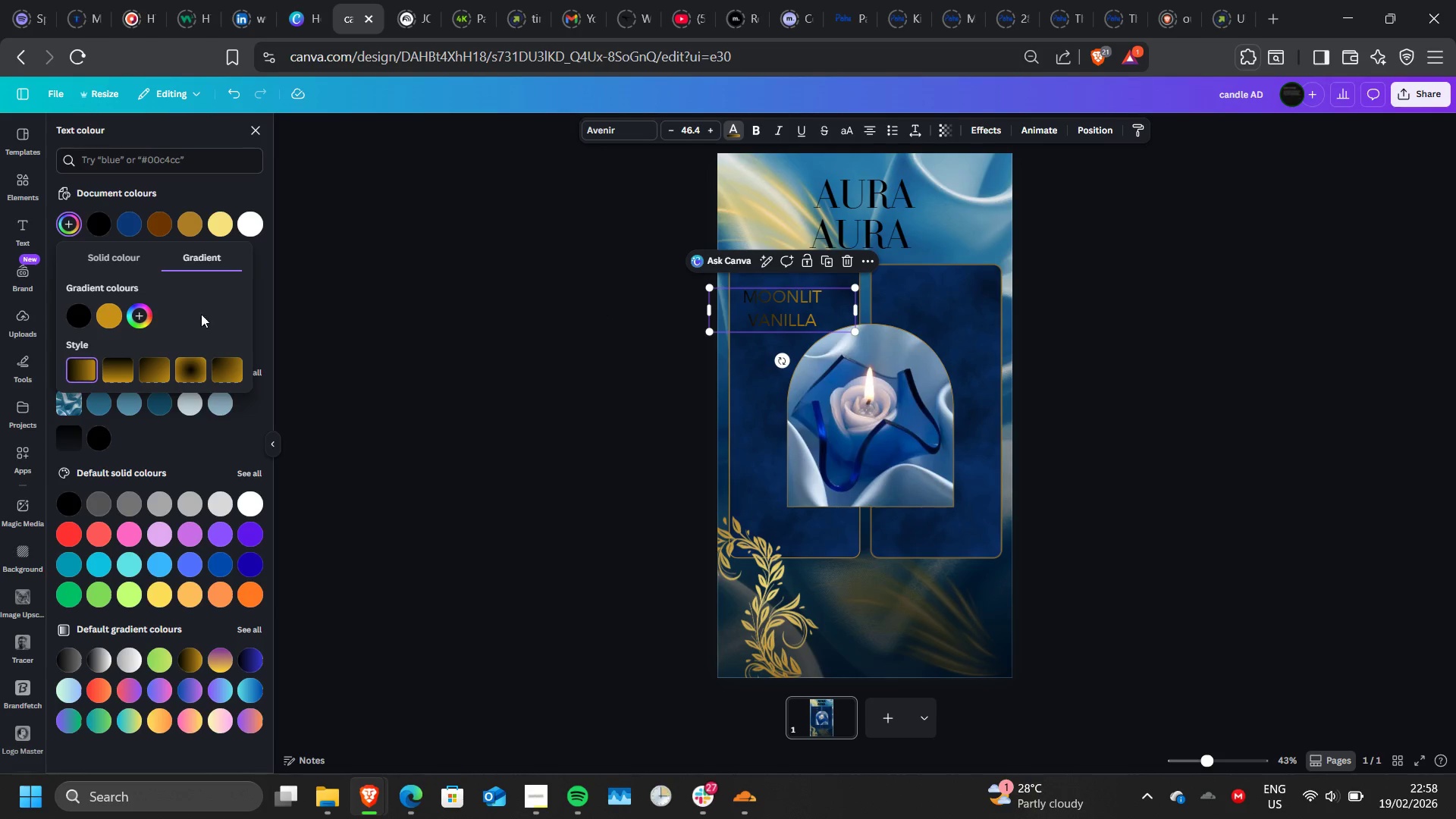 
wait(8.09)
 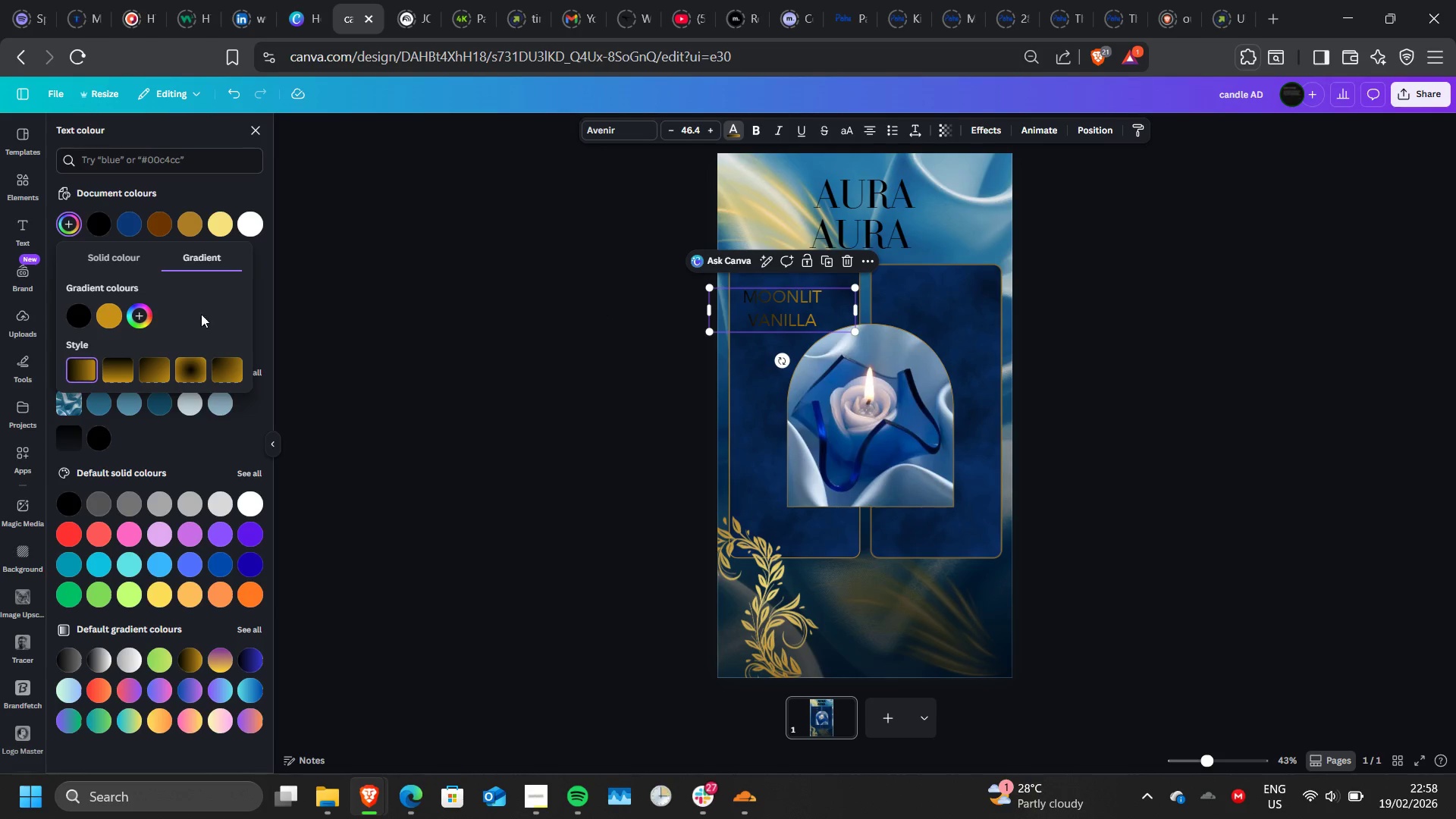 
left_click_drag(start_coordinate=[113, 312], to_coordinate=[66, 313])
 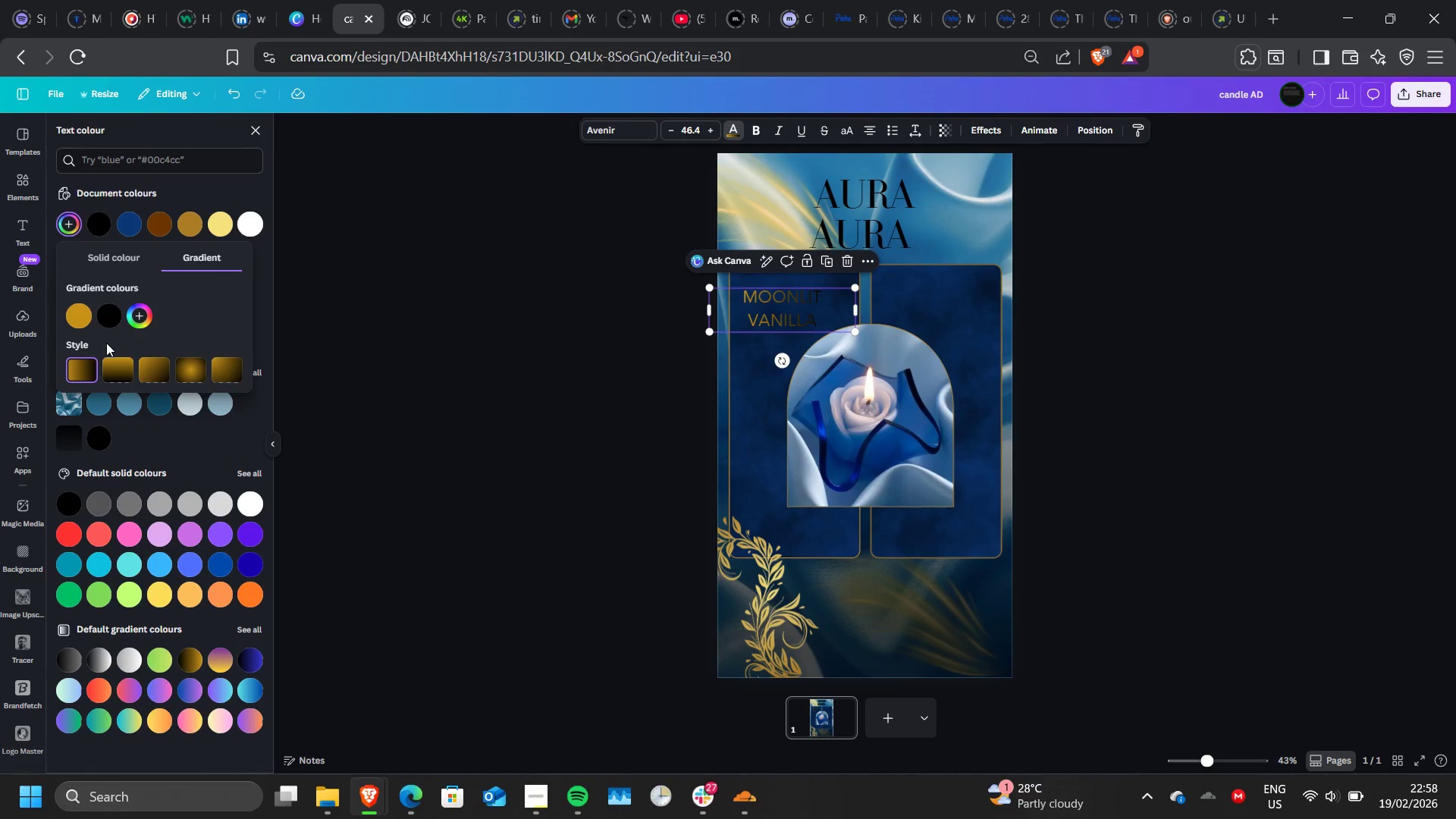 
left_click([118, 369])
 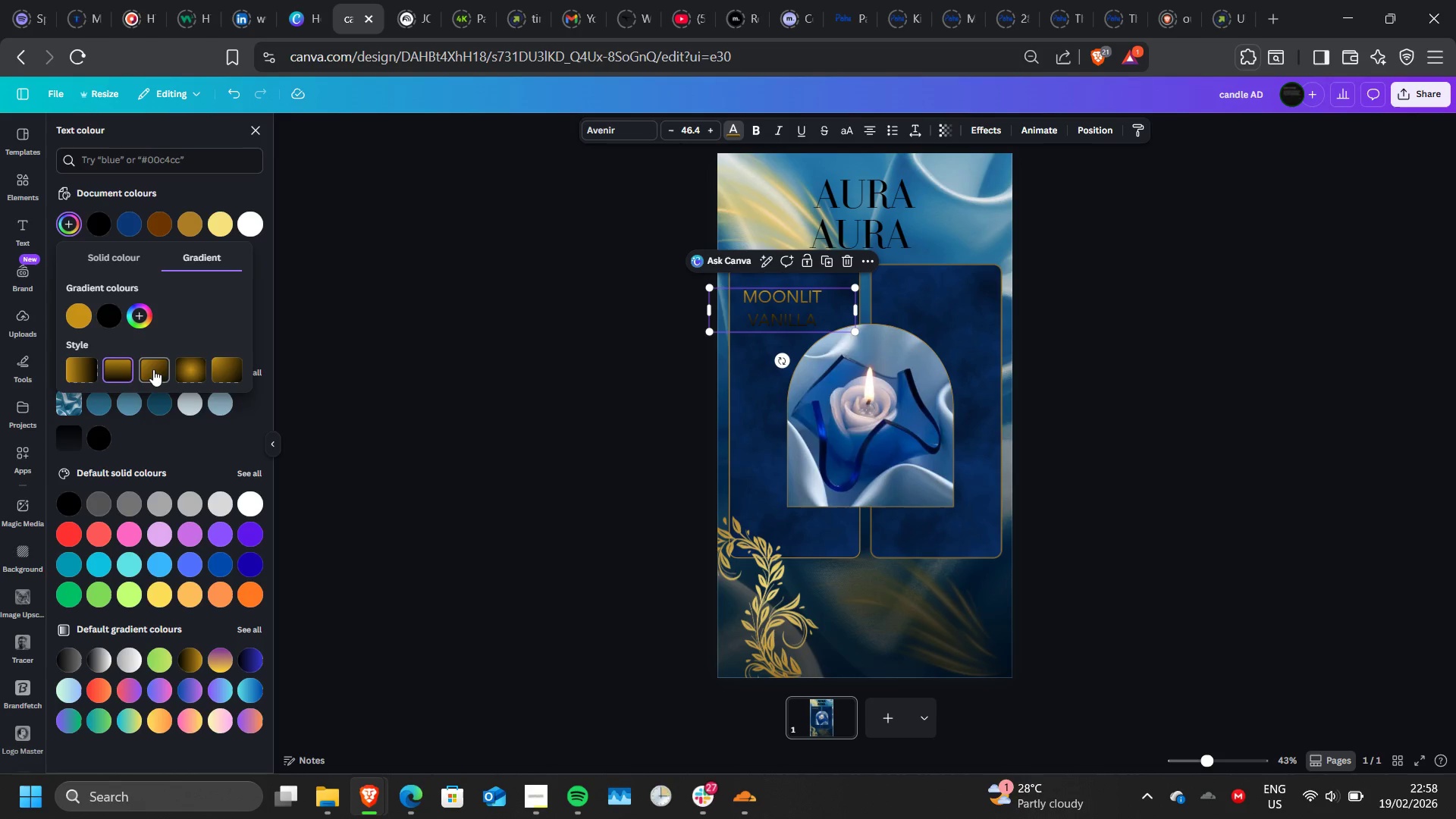 
left_click([160, 368])
 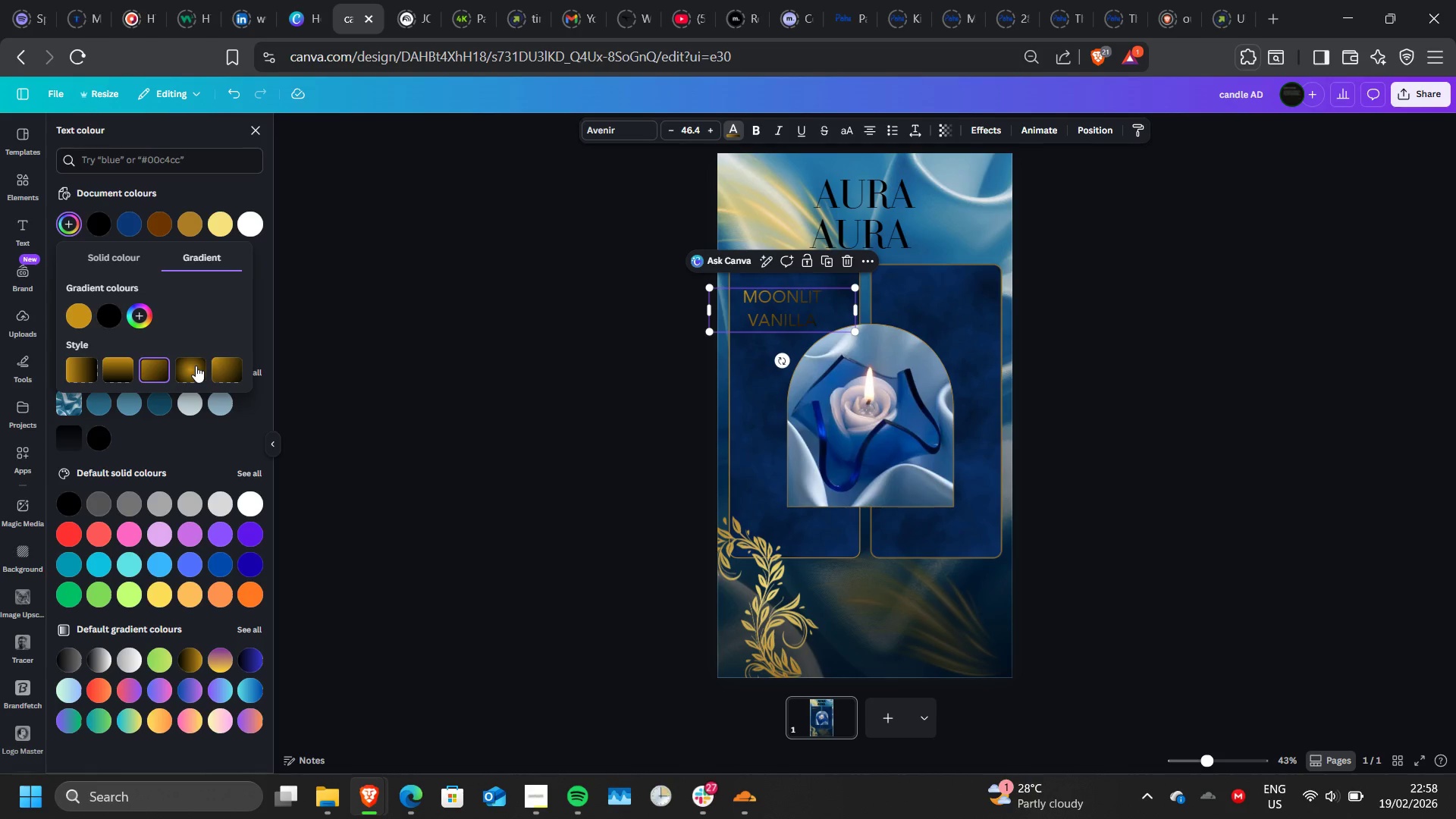 
left_click([199, 366])
 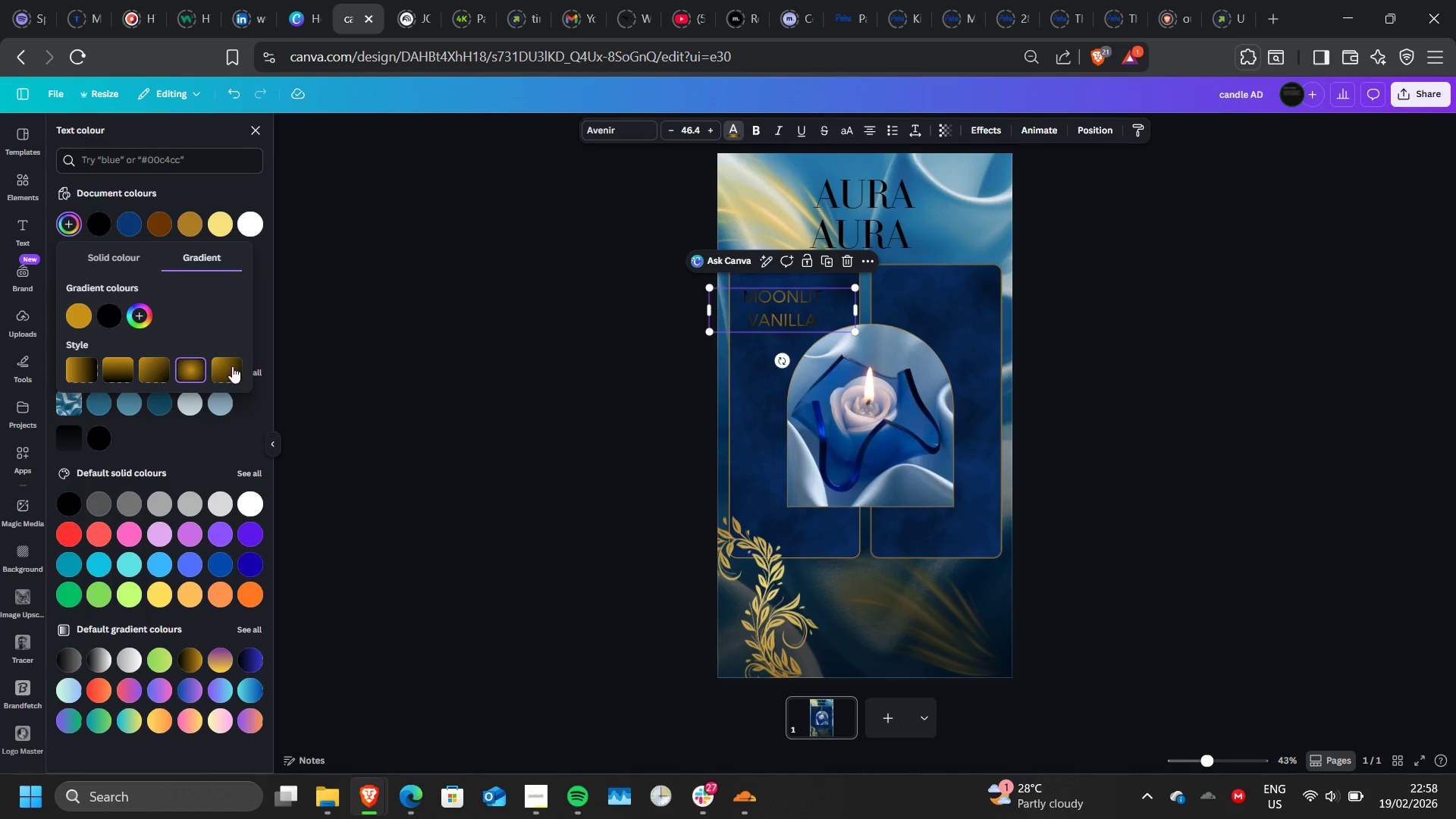 
left_click([232, 366])
 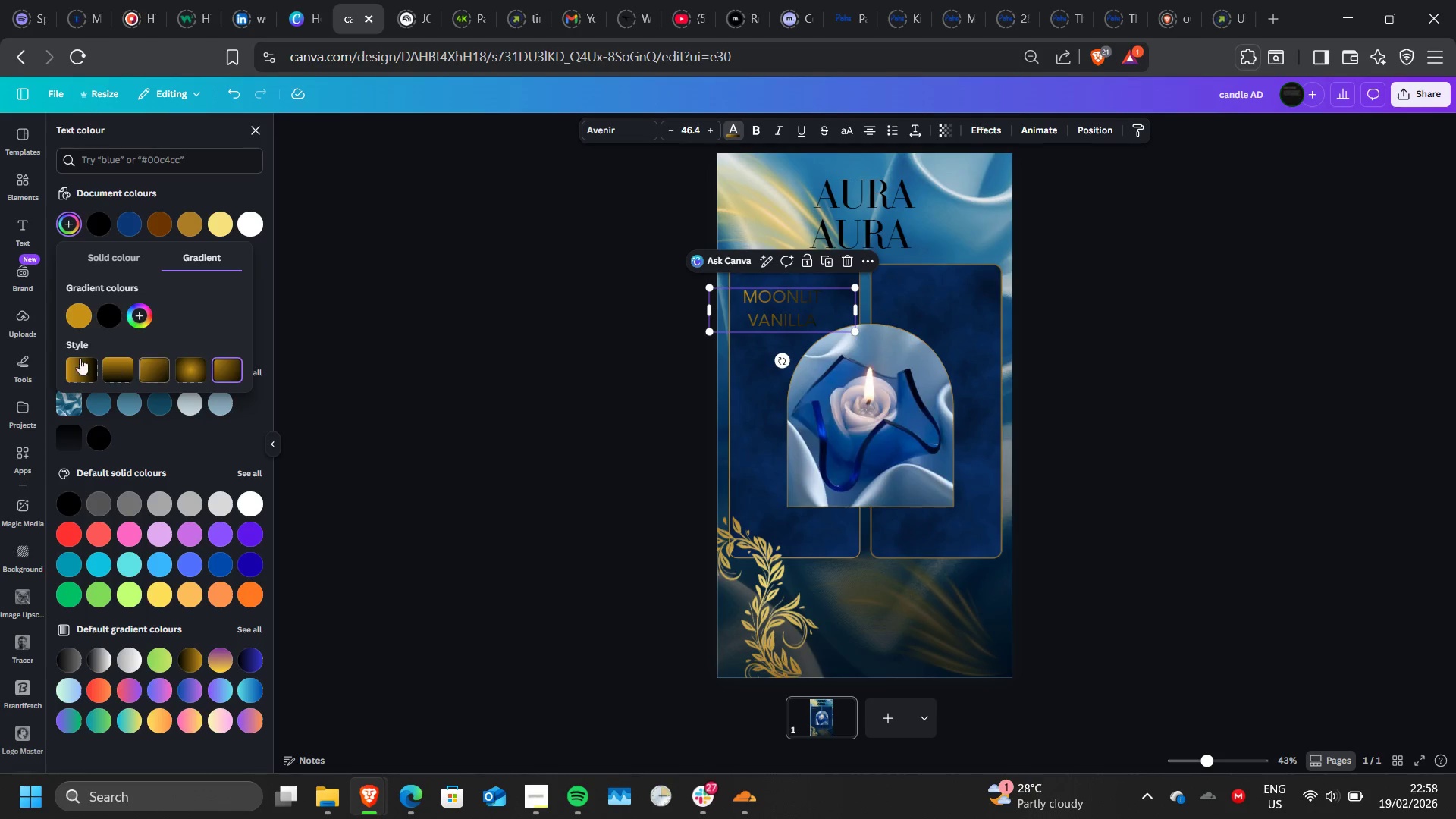 
left_click([74, 356])
 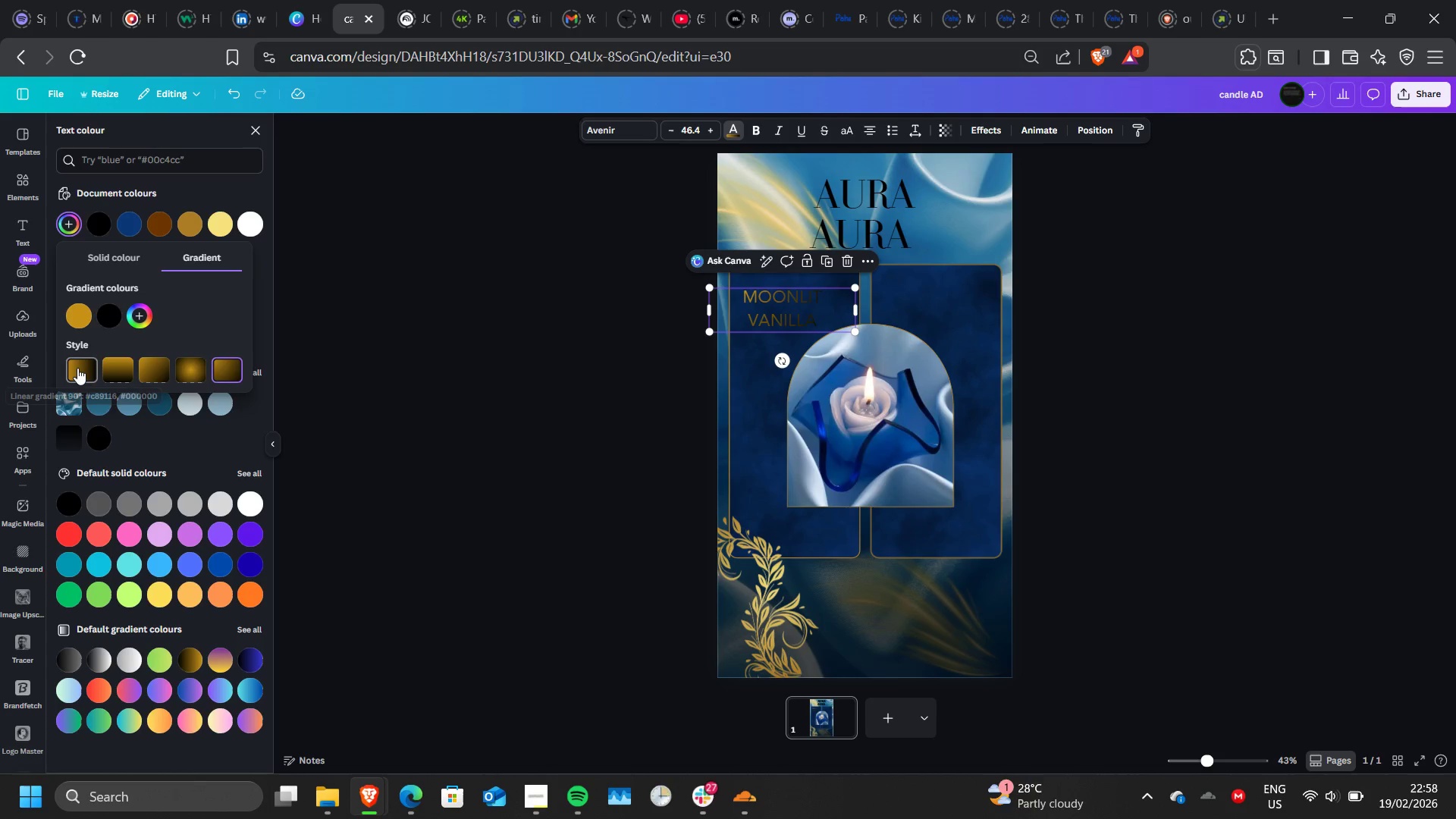 
left_click([77, 368])
 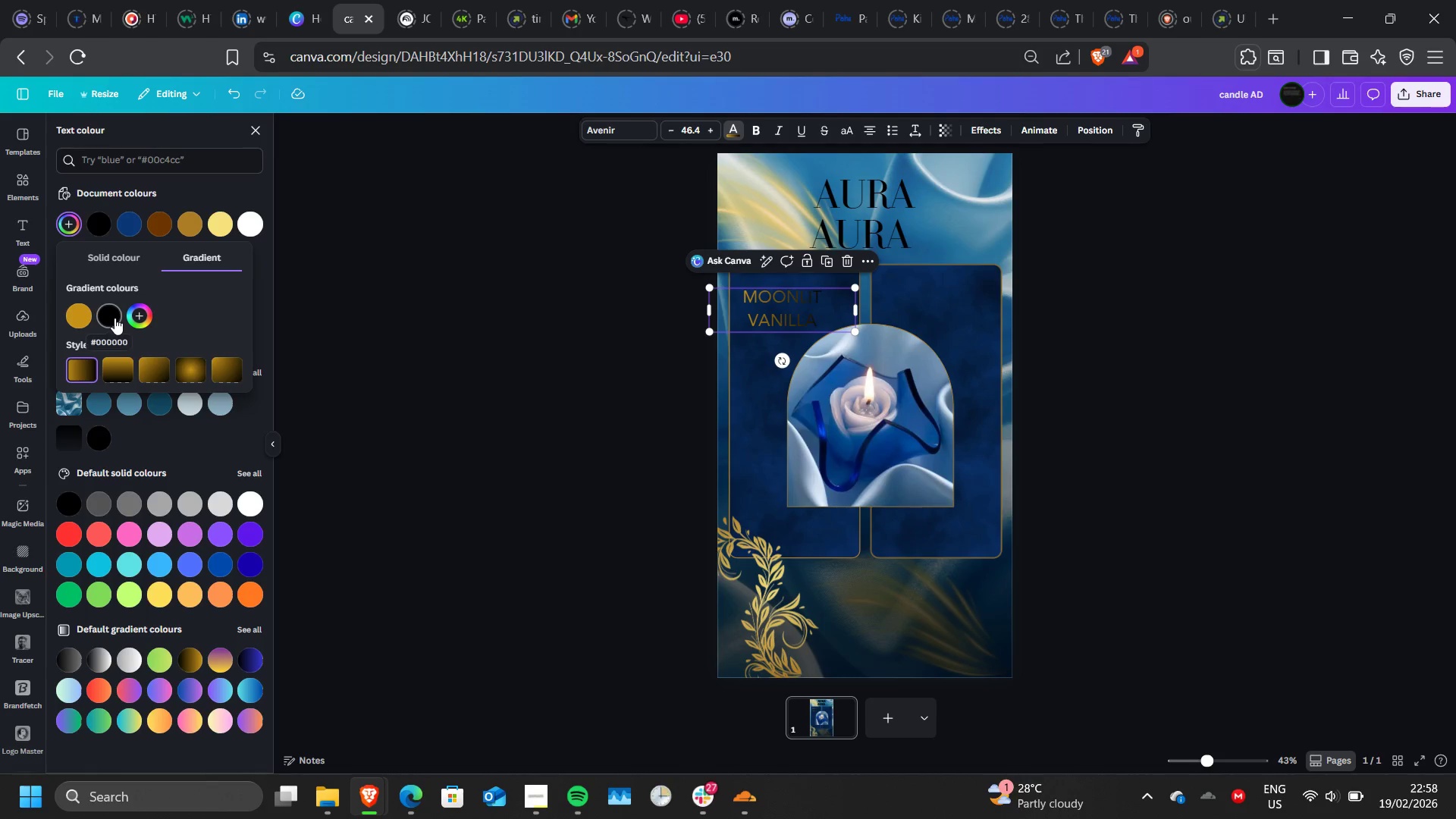 
left_click([115, 318])
 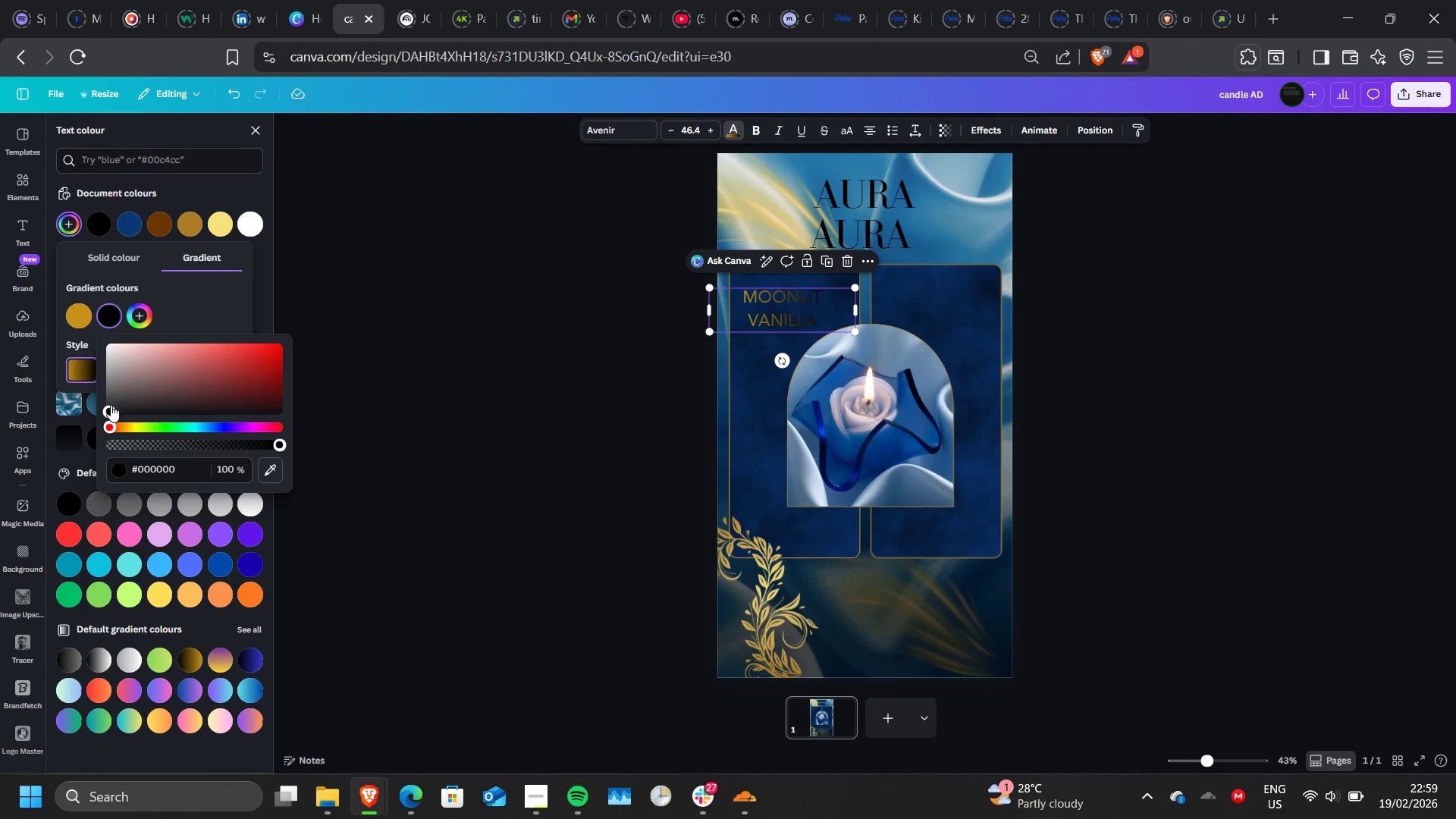 
left_click_drag(start_coordinate=[108, 409], to_coordinate=[115, 323])
 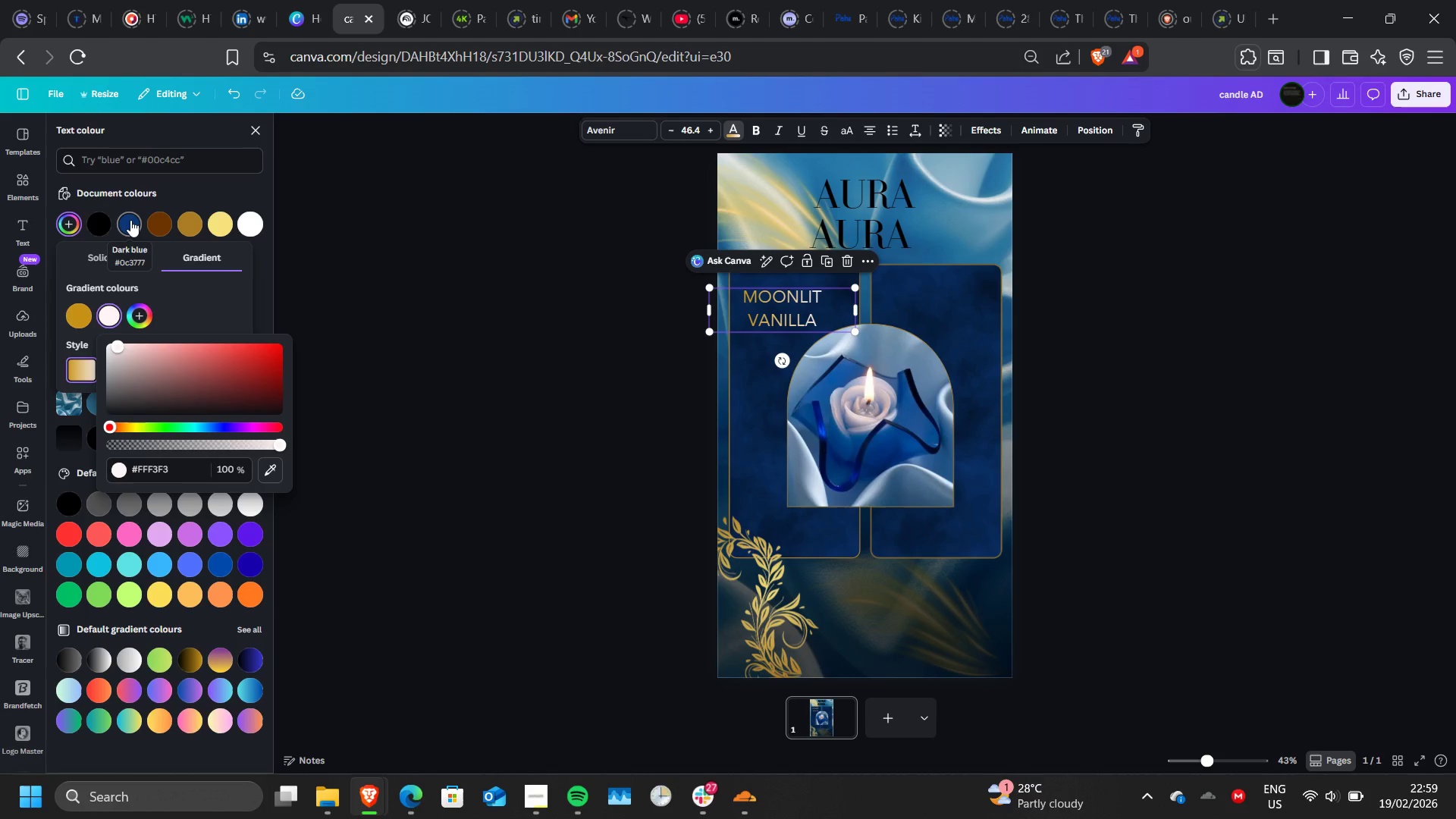 
wait(6.23)
 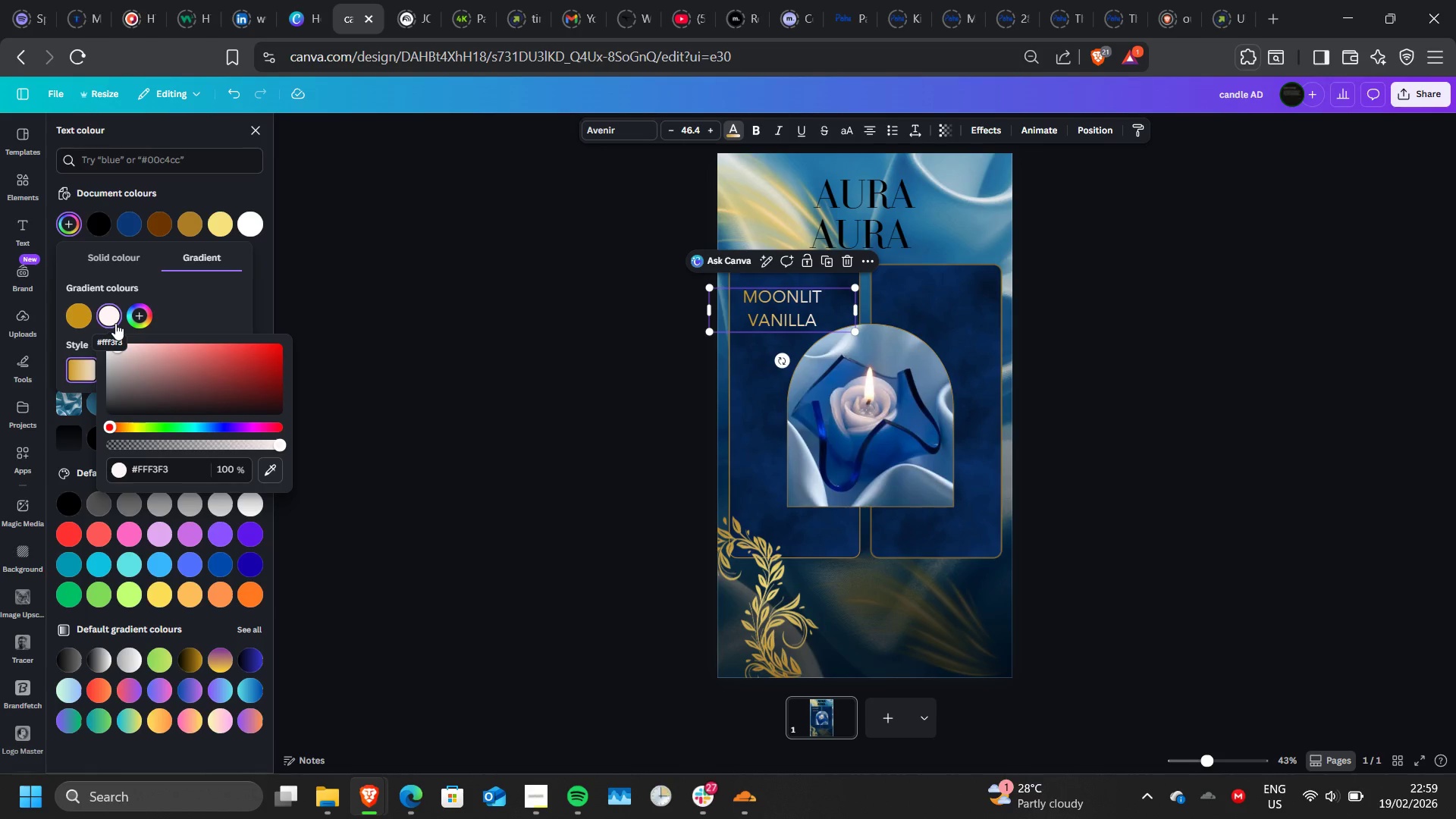 
left_click([224, 423])
 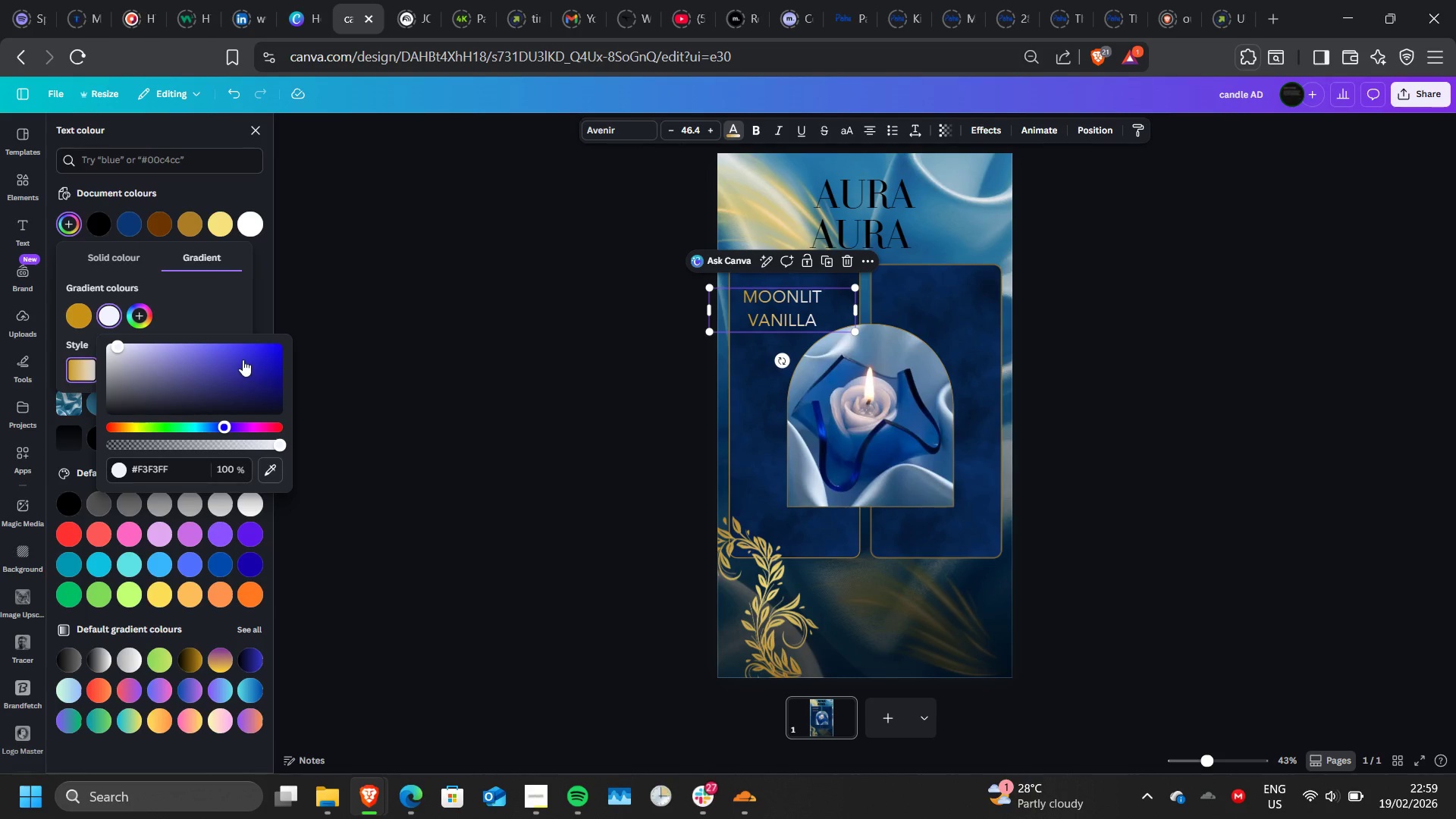 
left_click([231, 347])
 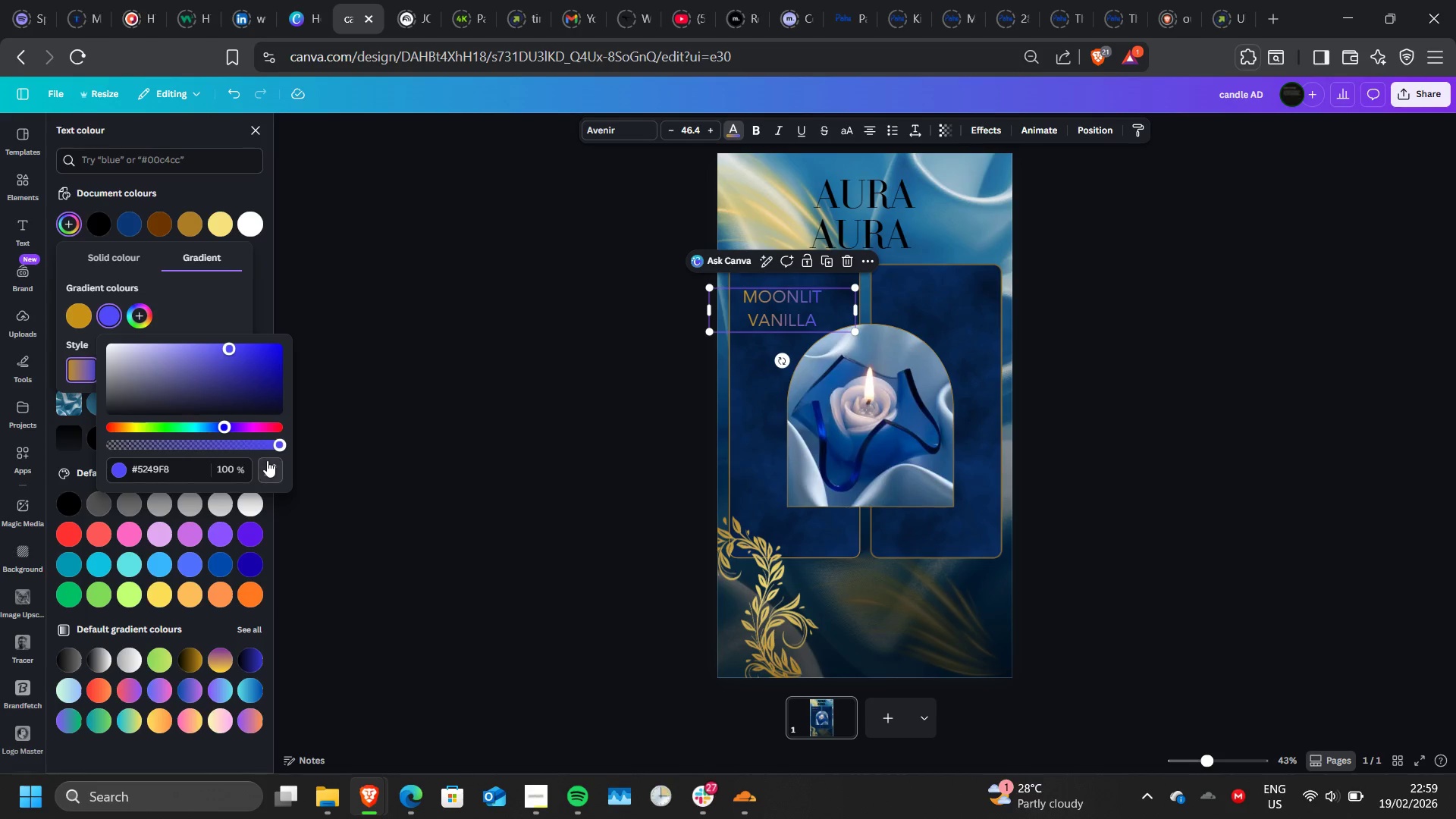 
left_click([268, 466])
 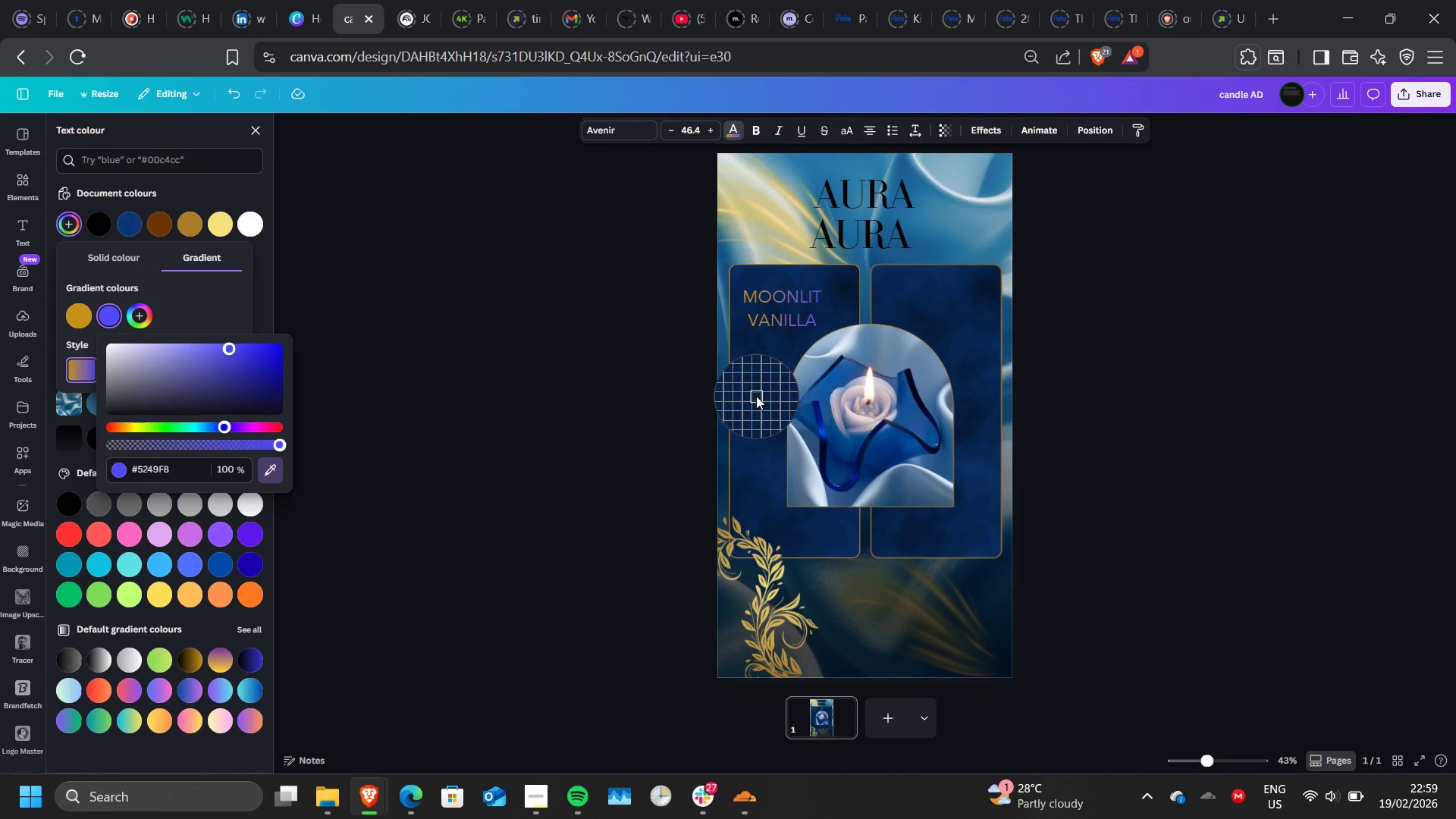 
left_click([756, 396])
 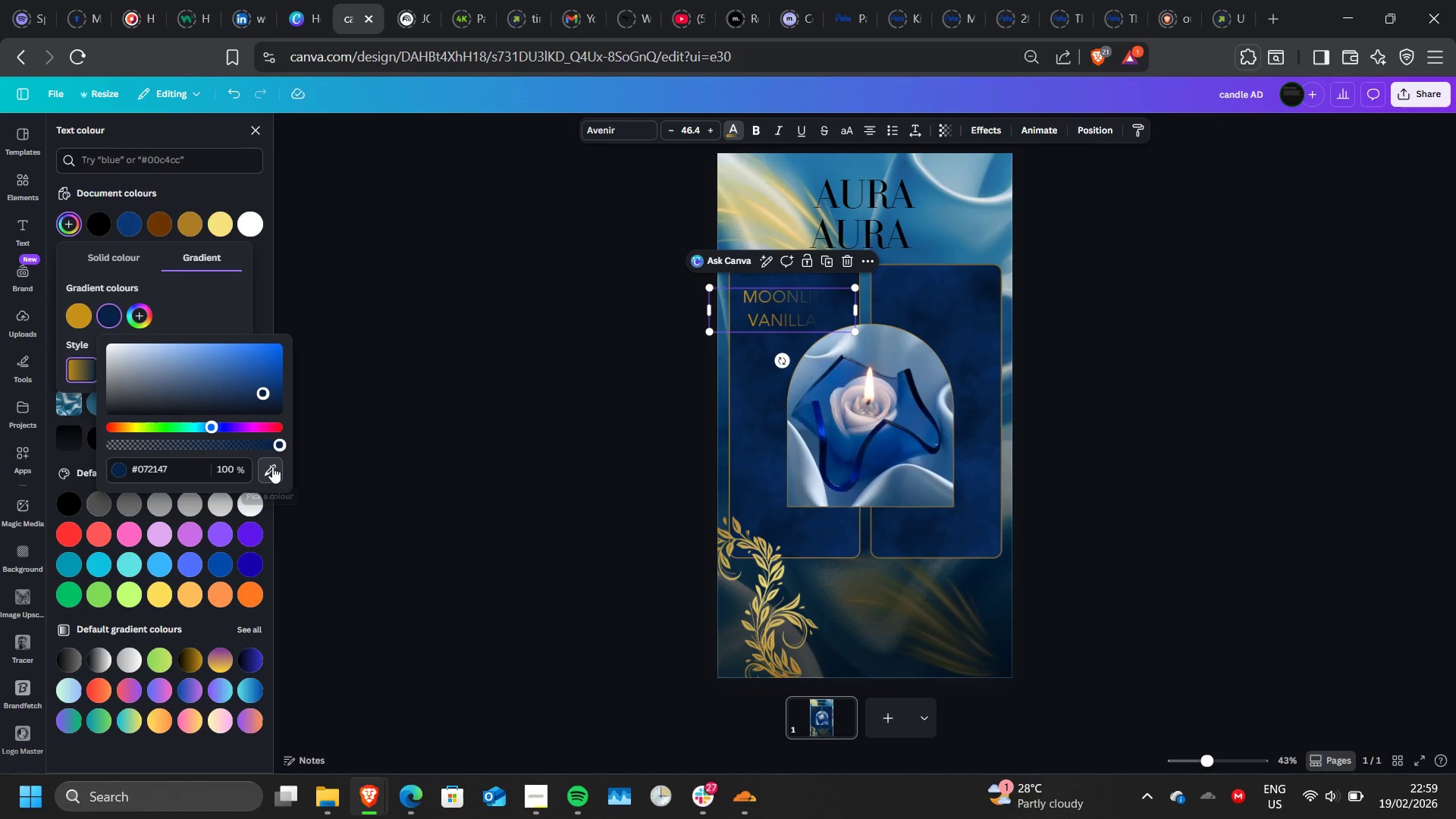 
left_click([272, 466])
 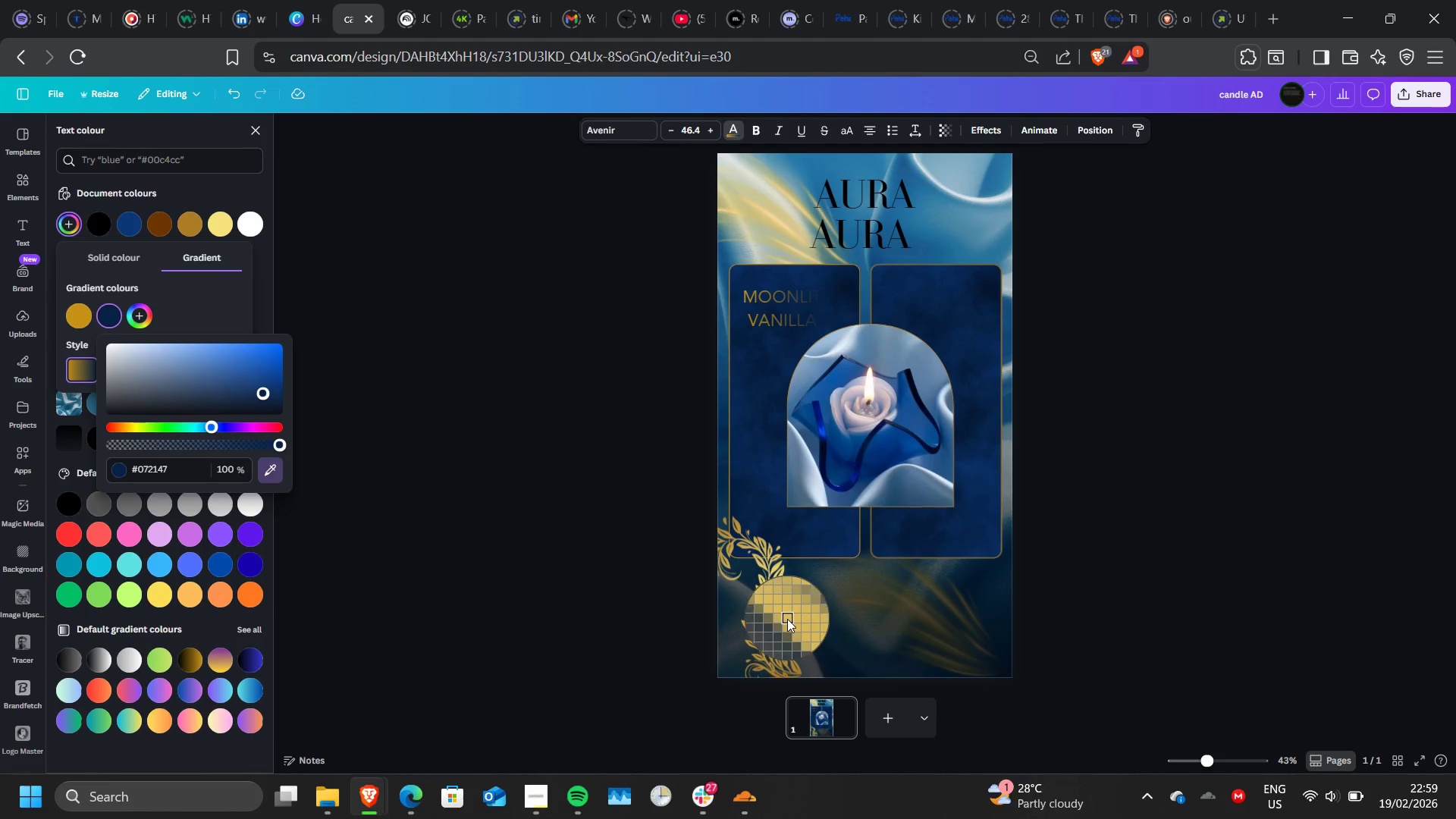 
left_click([786, 619])
 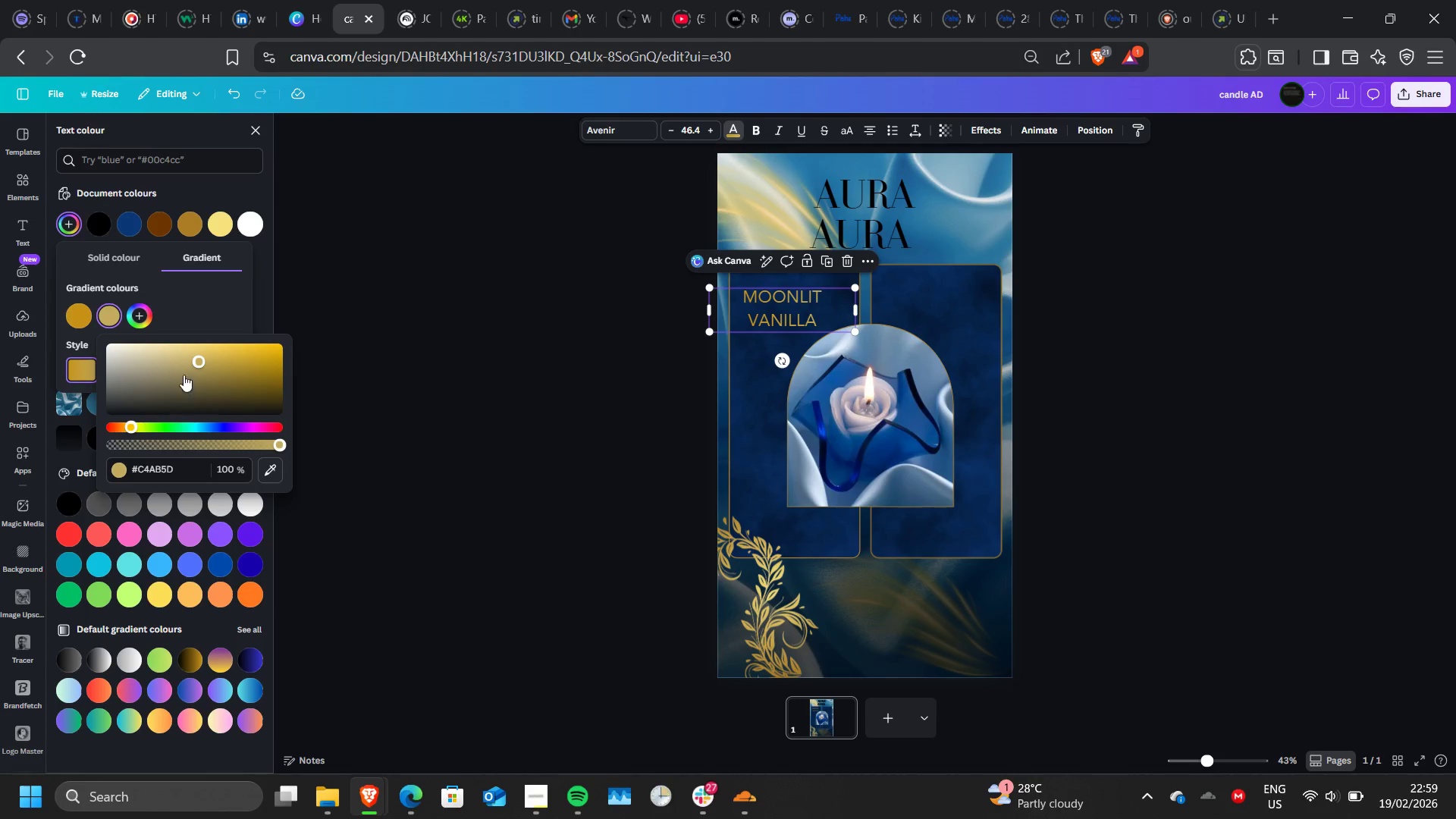 
left_click_drag(start_coordinate=[201, 362], to_coordinate=[110, 327])
 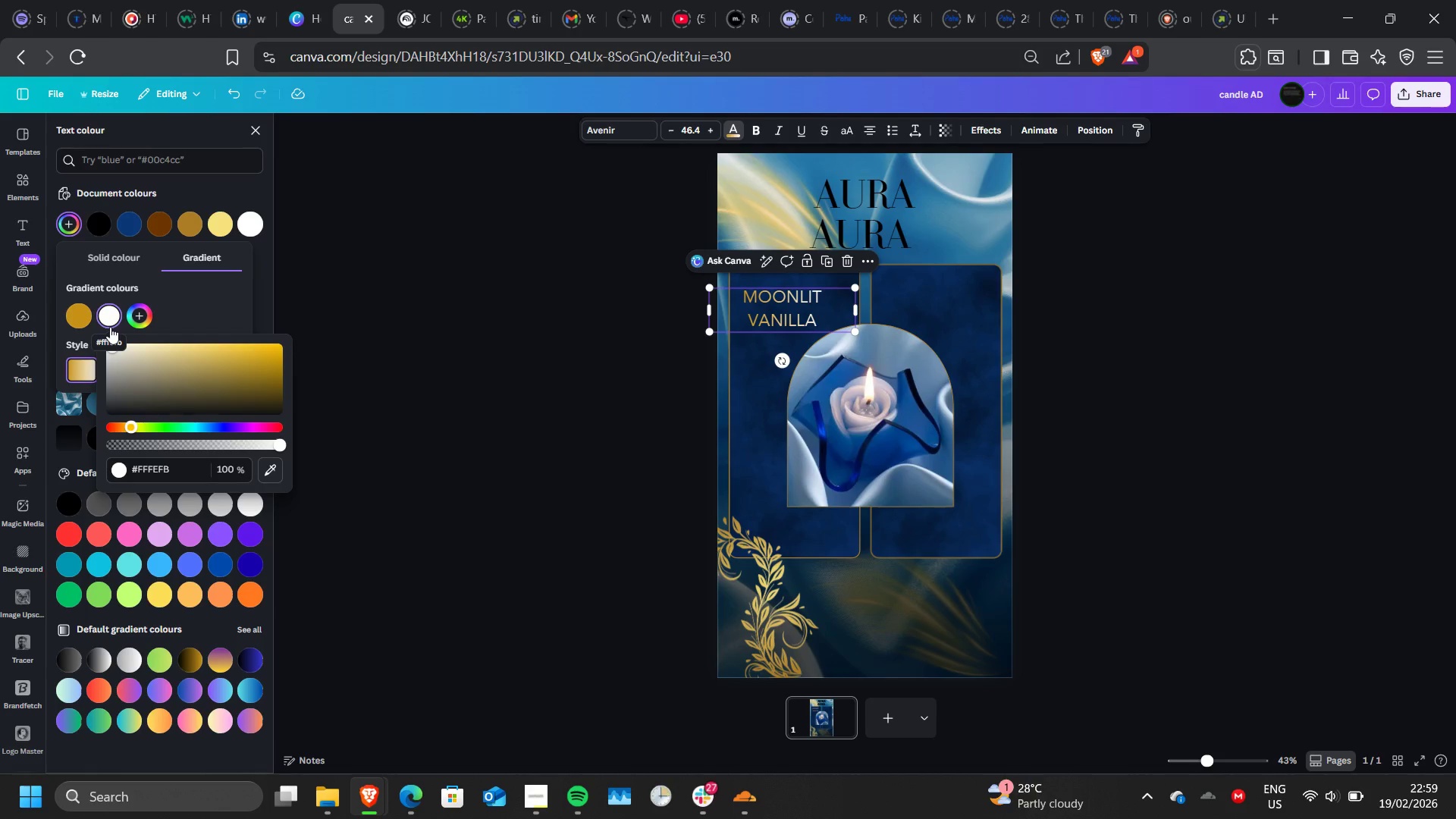 
wait(8.36)
 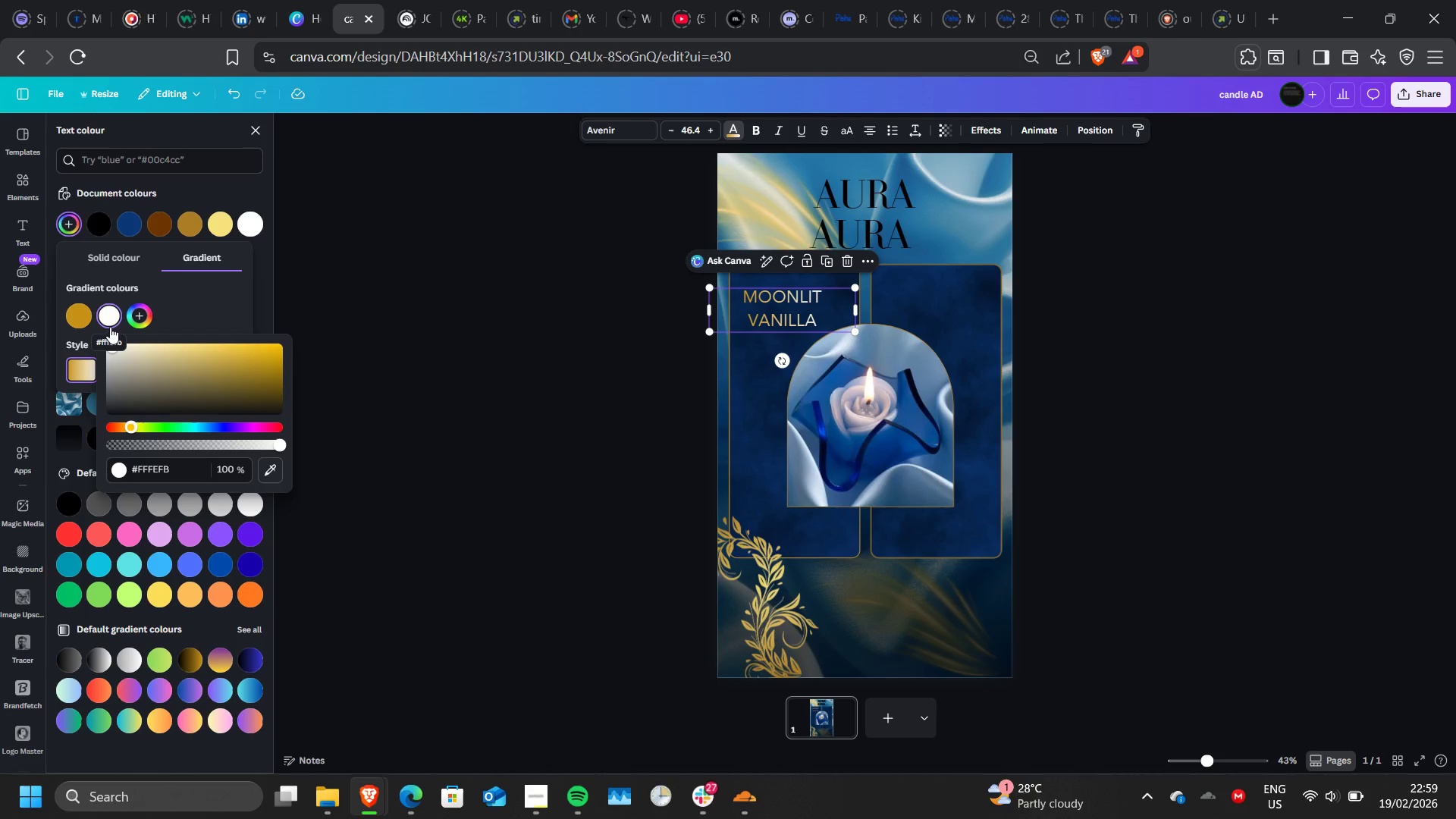 
key(Control+Z)
 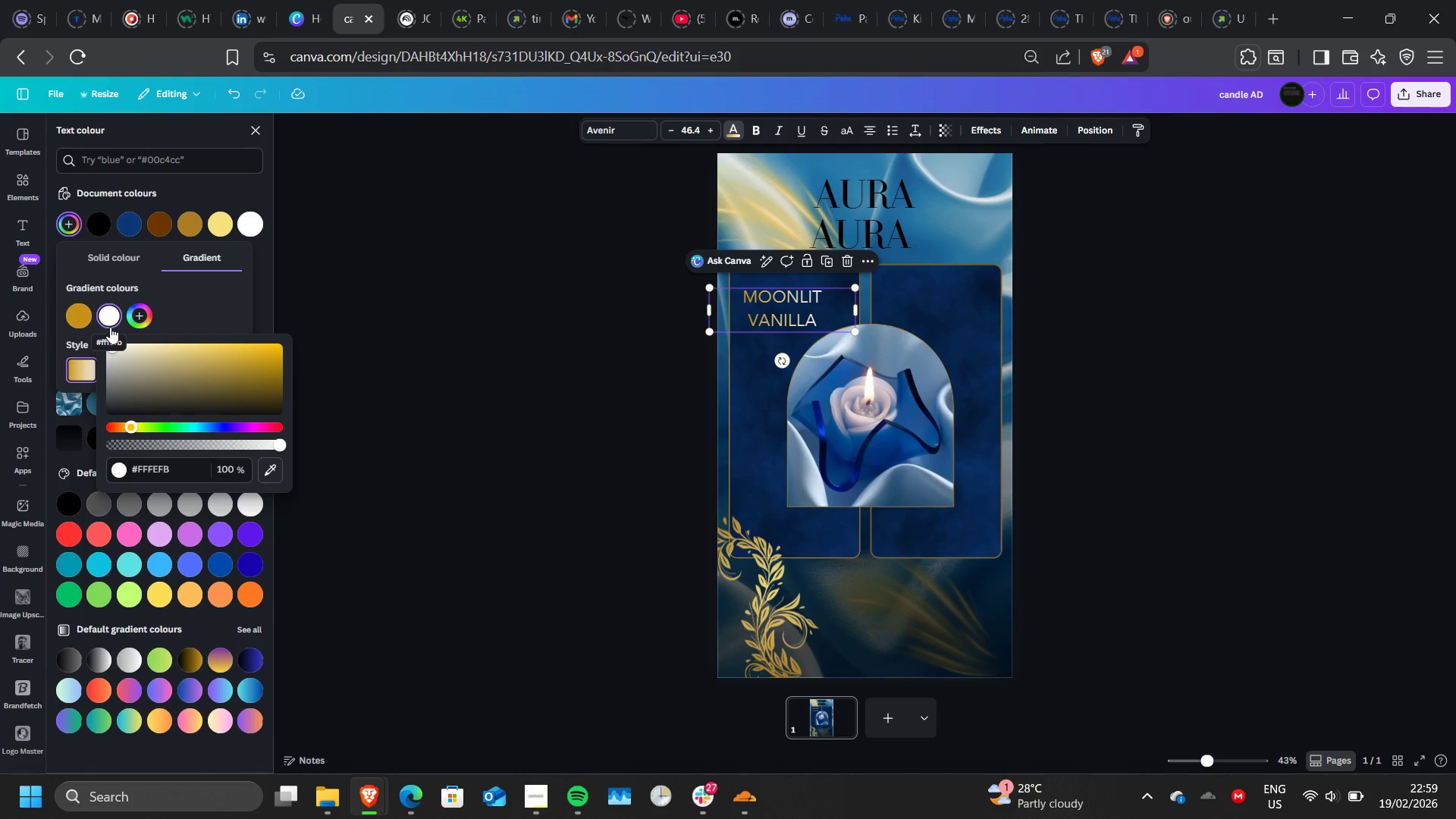 
key(Control+Z)
 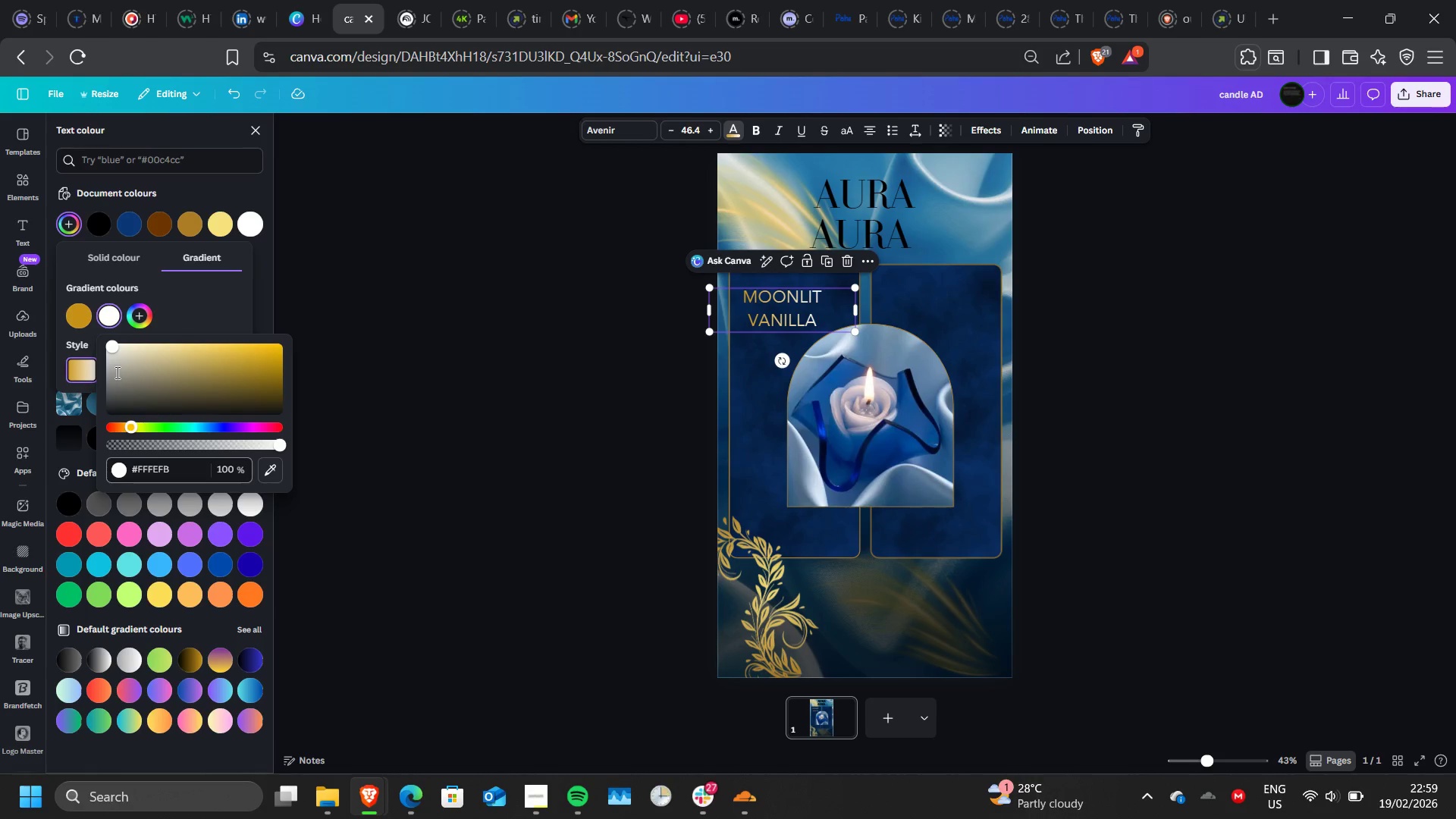 
wait(5.36)
 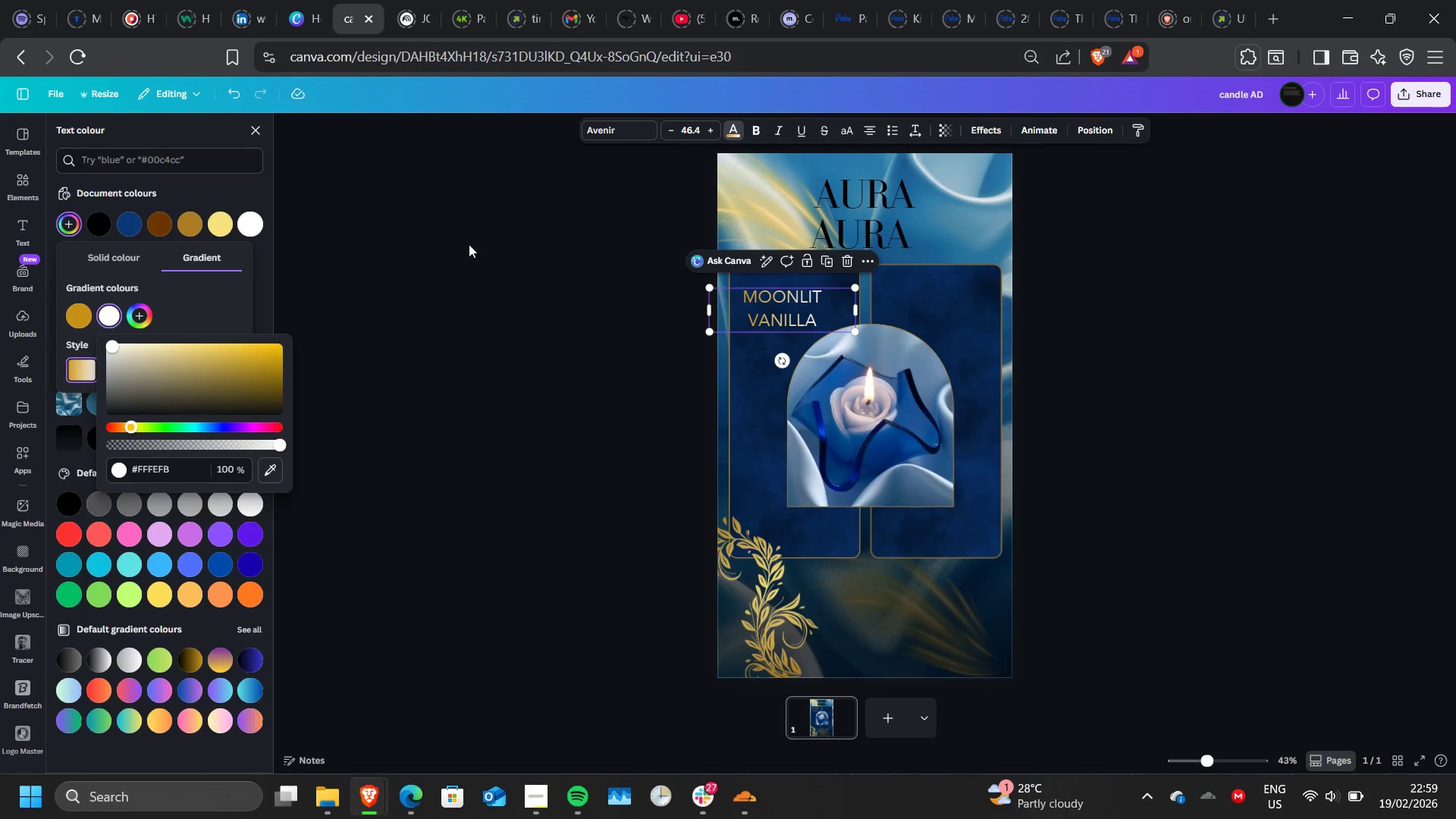 
left_click([270, 475])
 